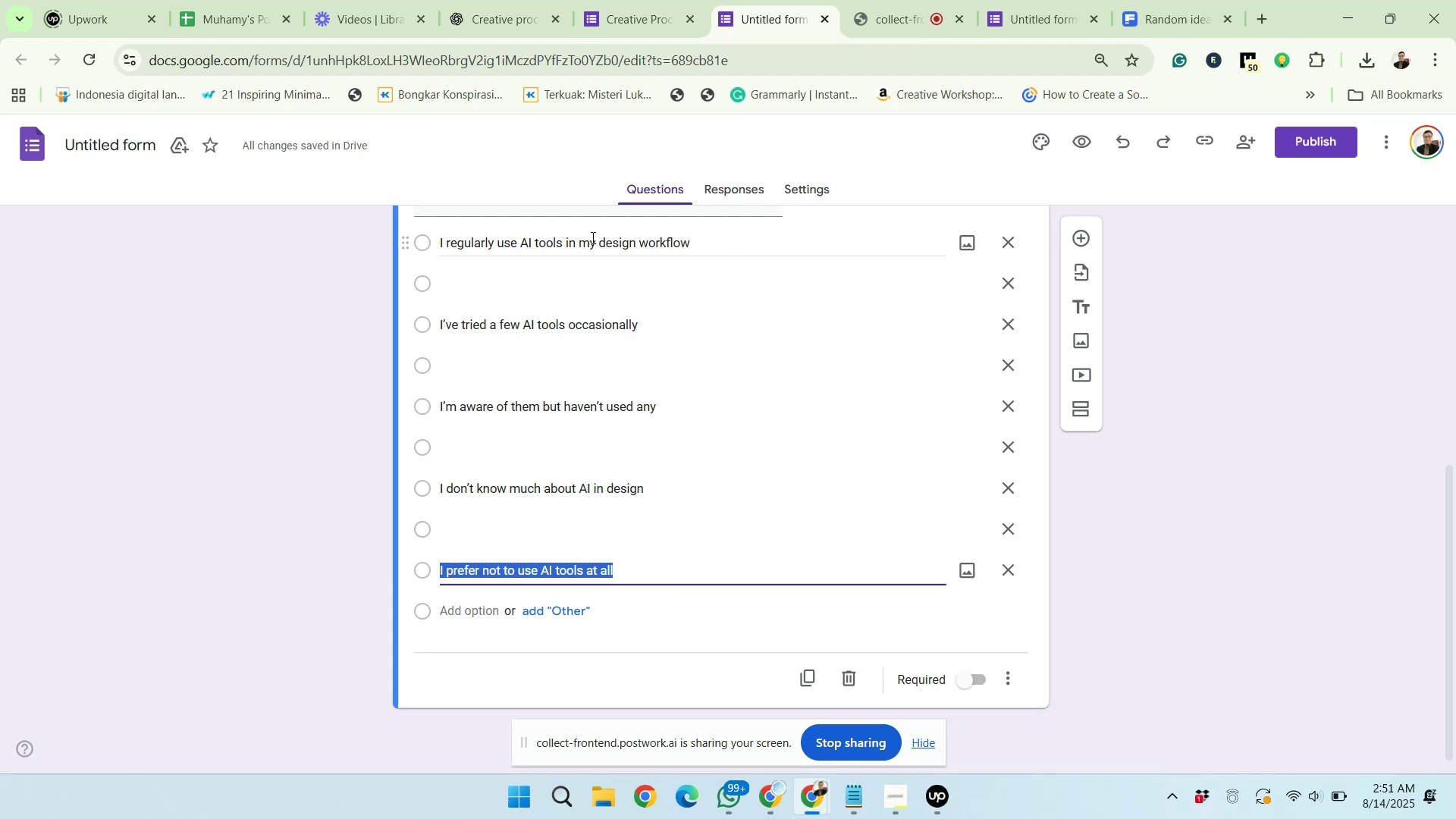 
scroll: coordinate [861, 395], scroll_direction: up, amount: 2.0
 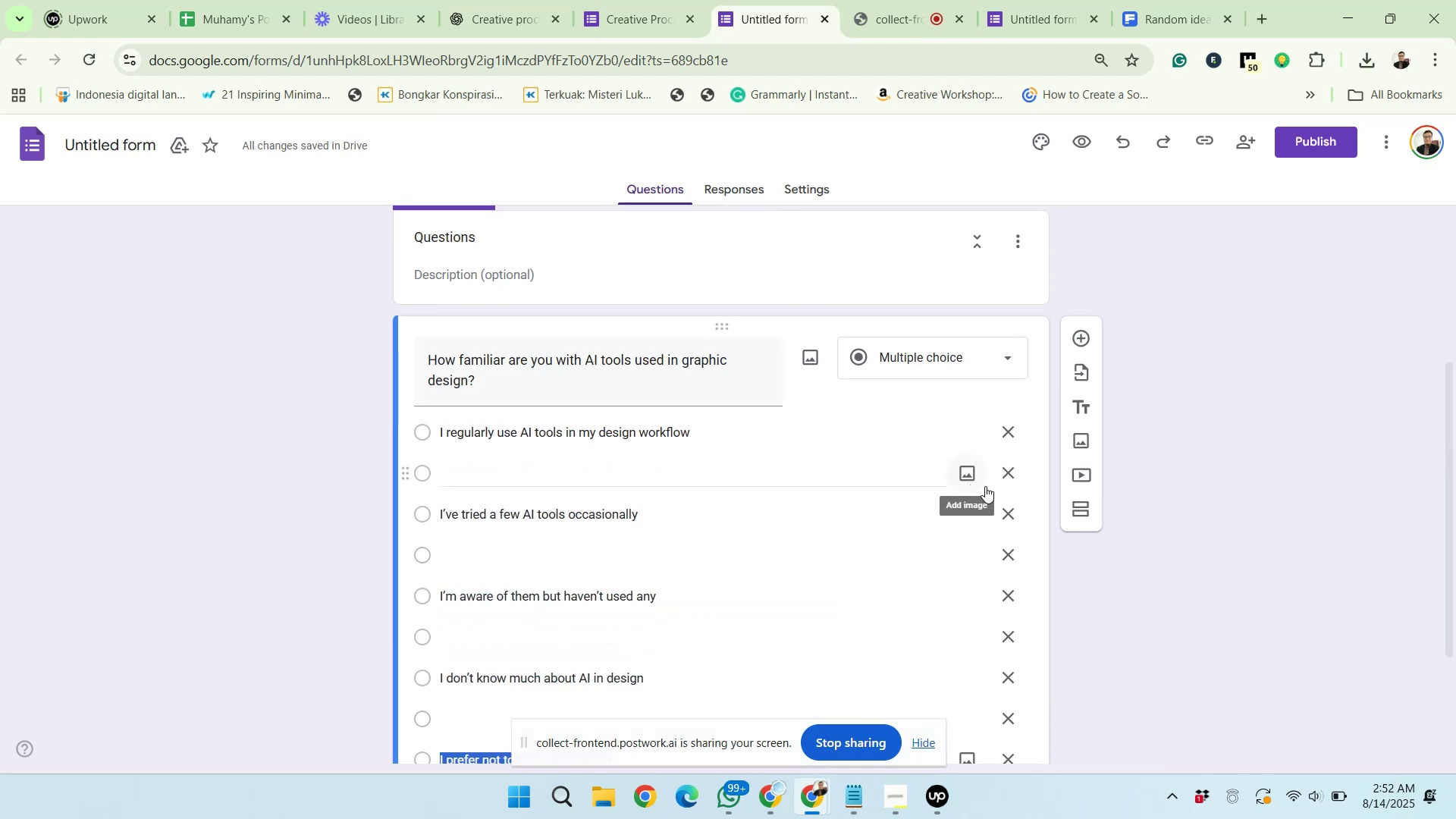 
left_click([1009, 473])
 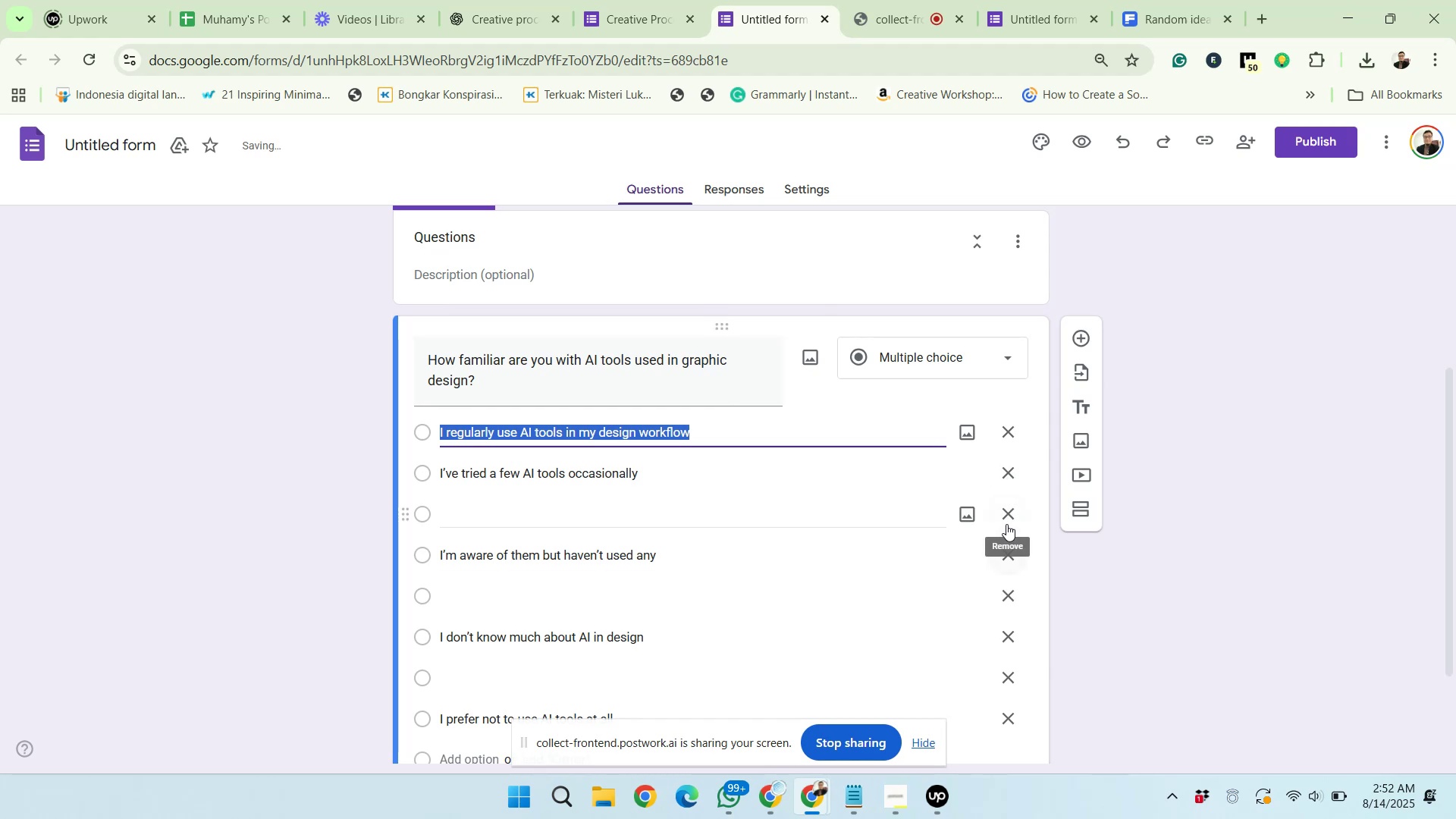 
left_click([1007, 513])
 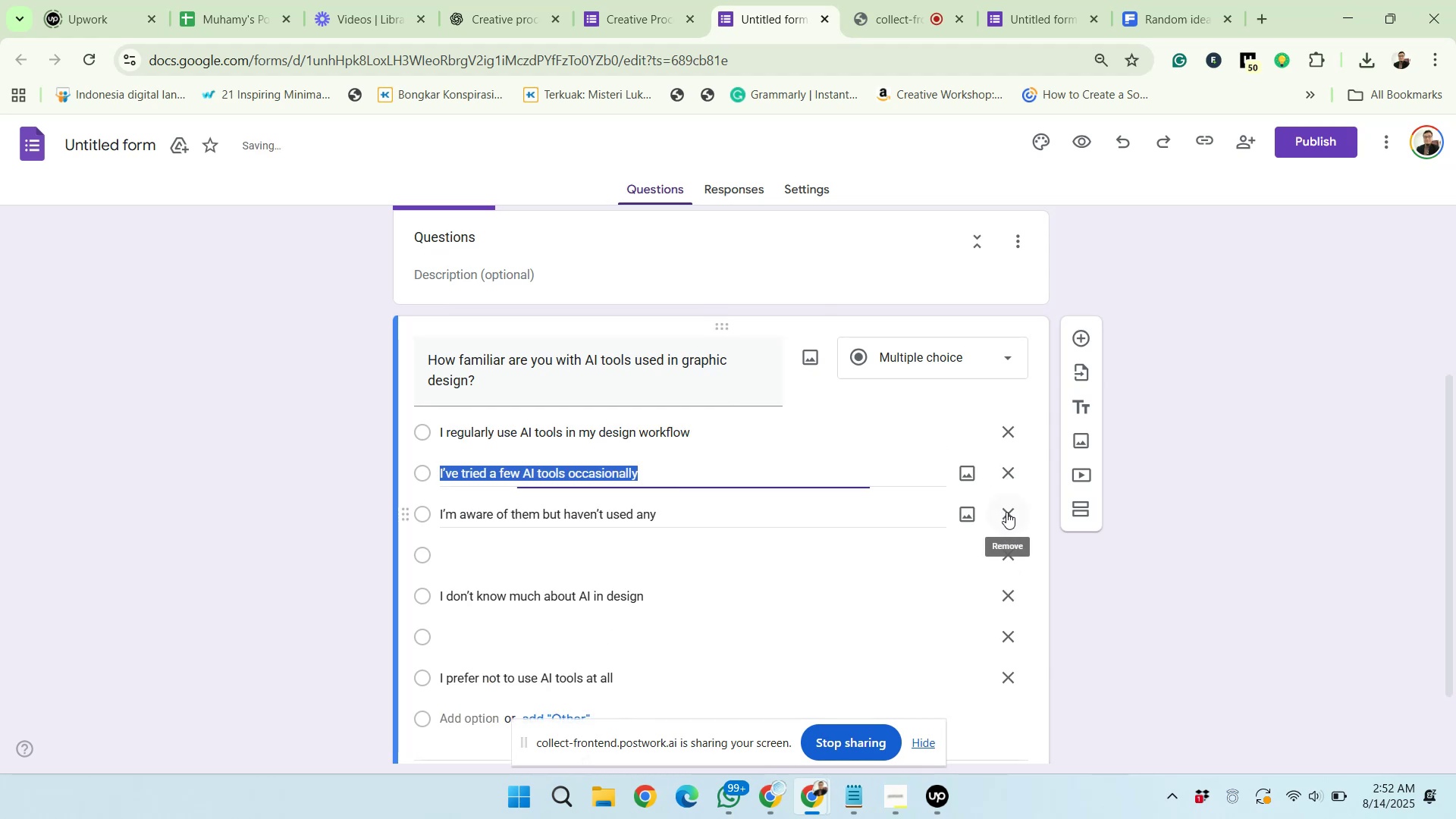 
scroll: coordinate [1006, 512], scroll_direction: down, amount: 2.0
 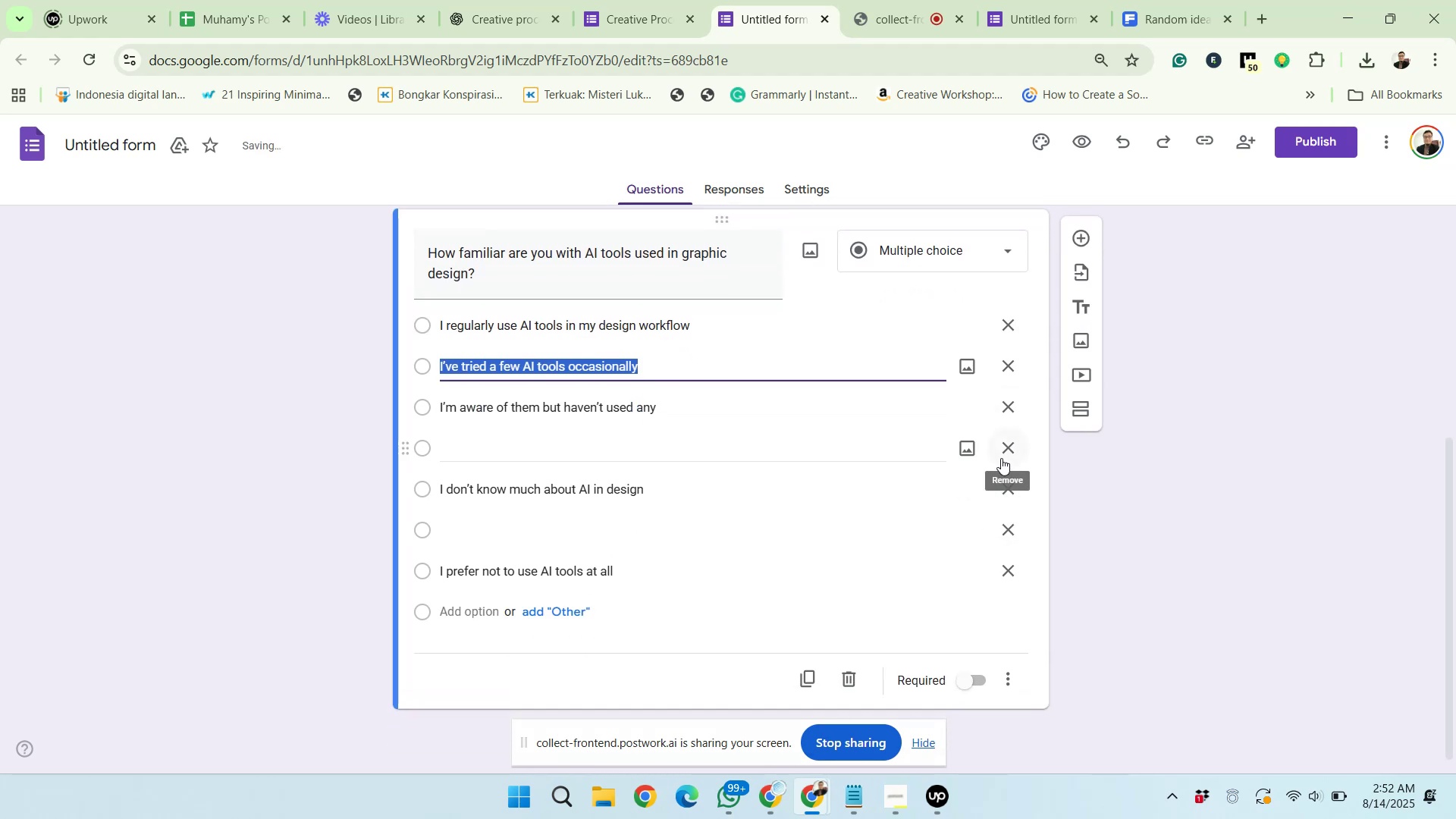 
left_click([1003, 454])
 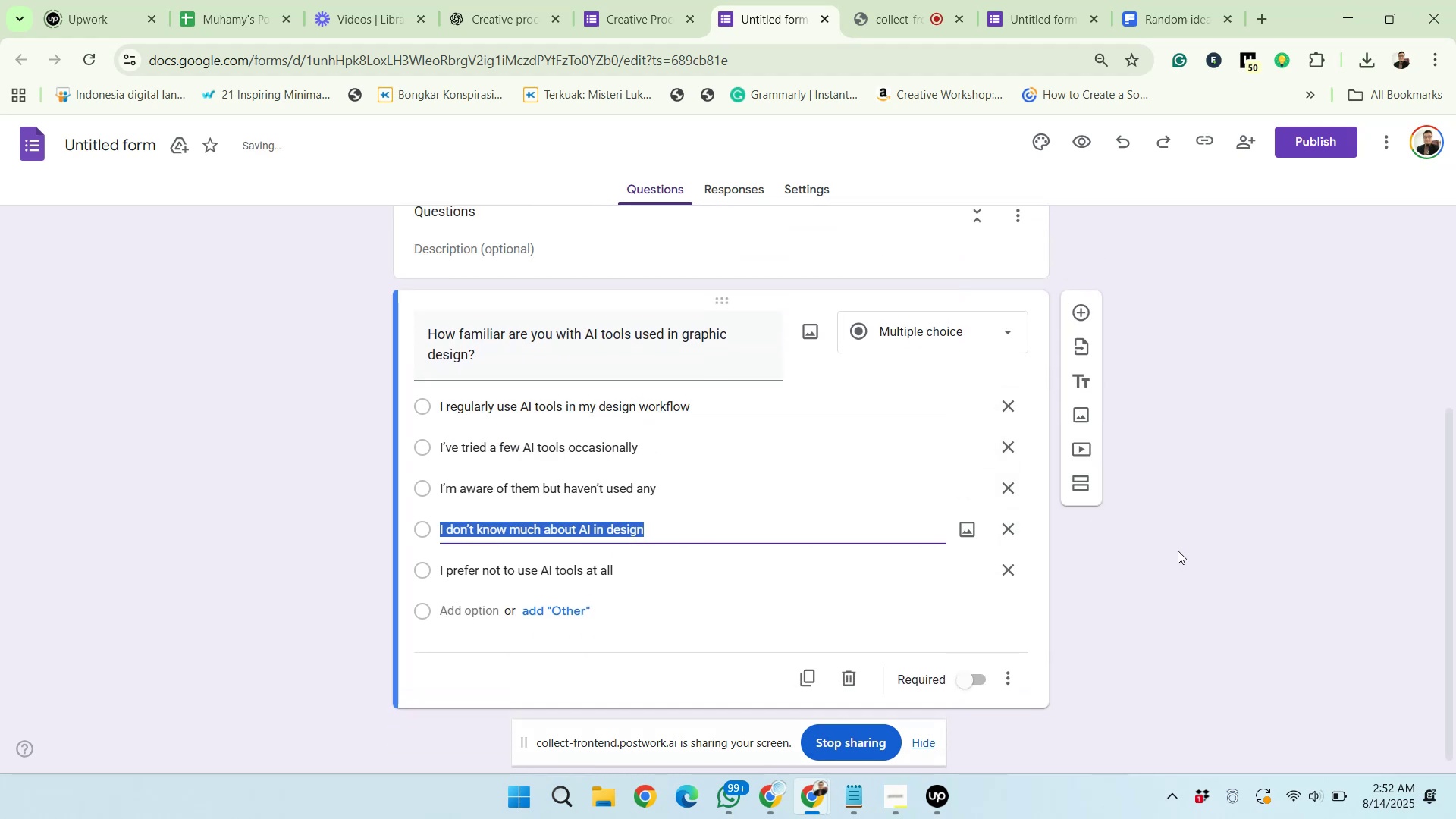 
left_click([1176, 551])
 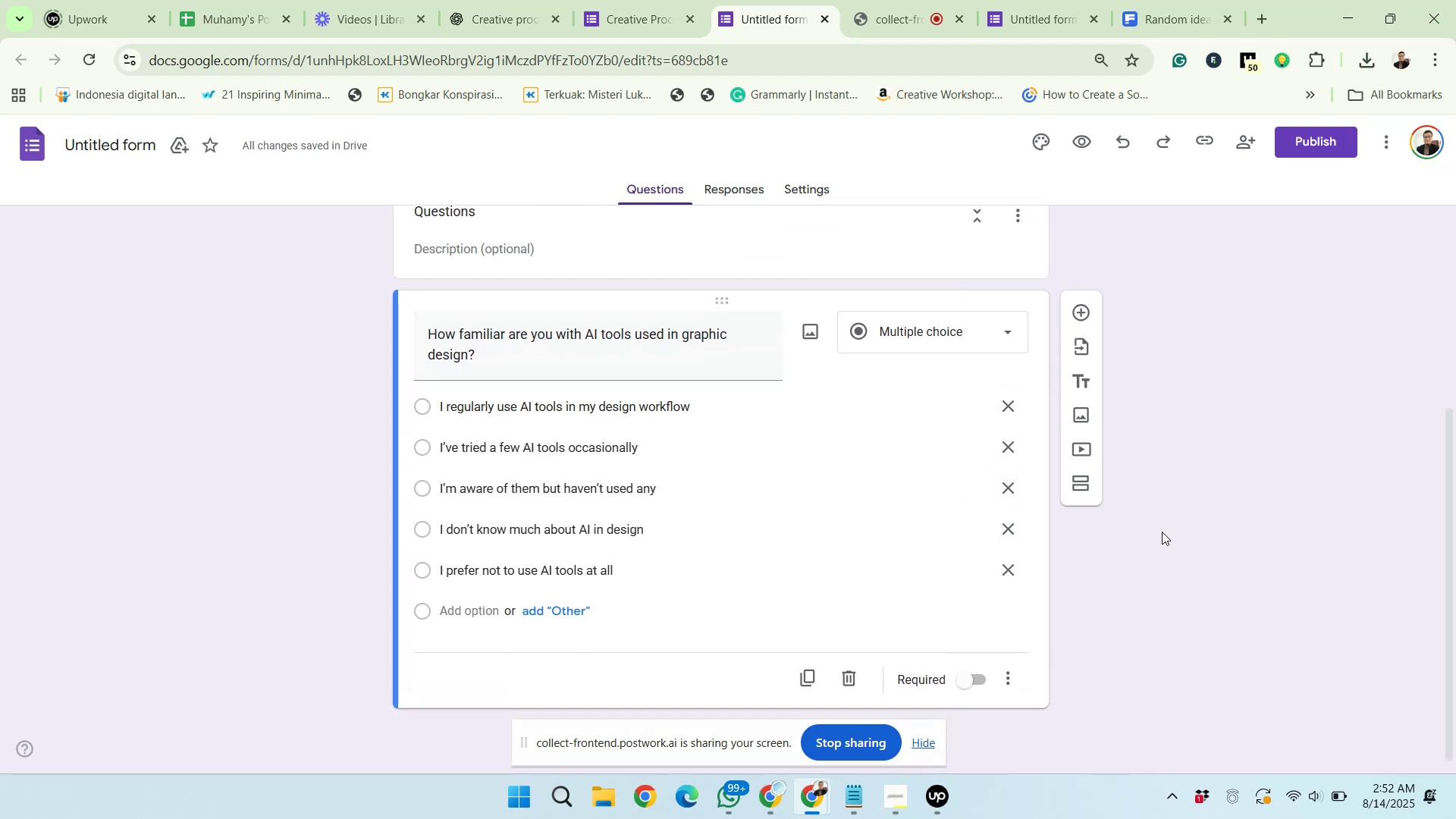 
scroll: coordinate [1155, 526], scroll_direction: down, amount: 4.0
 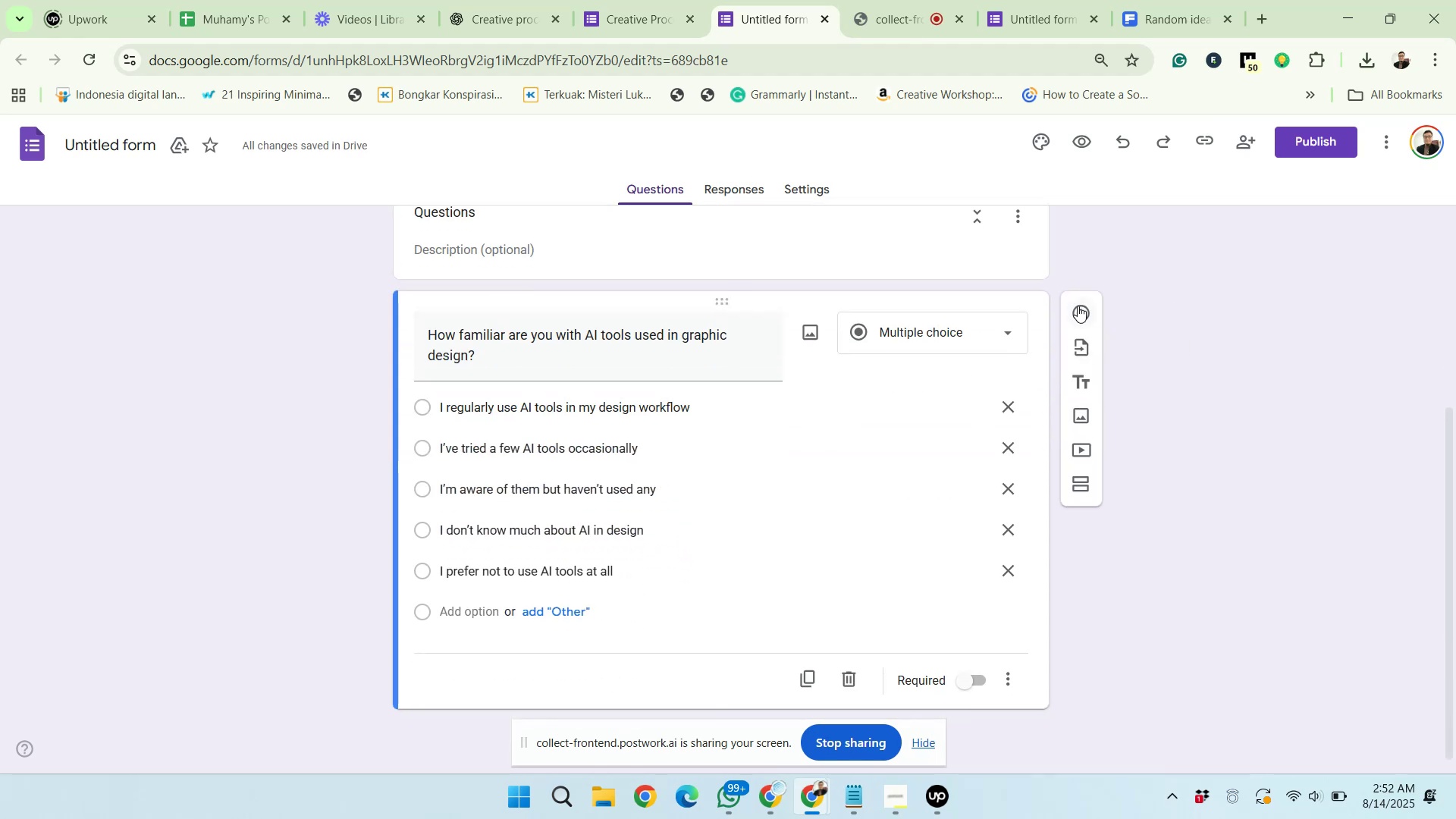 
left_click([1078, 306])
 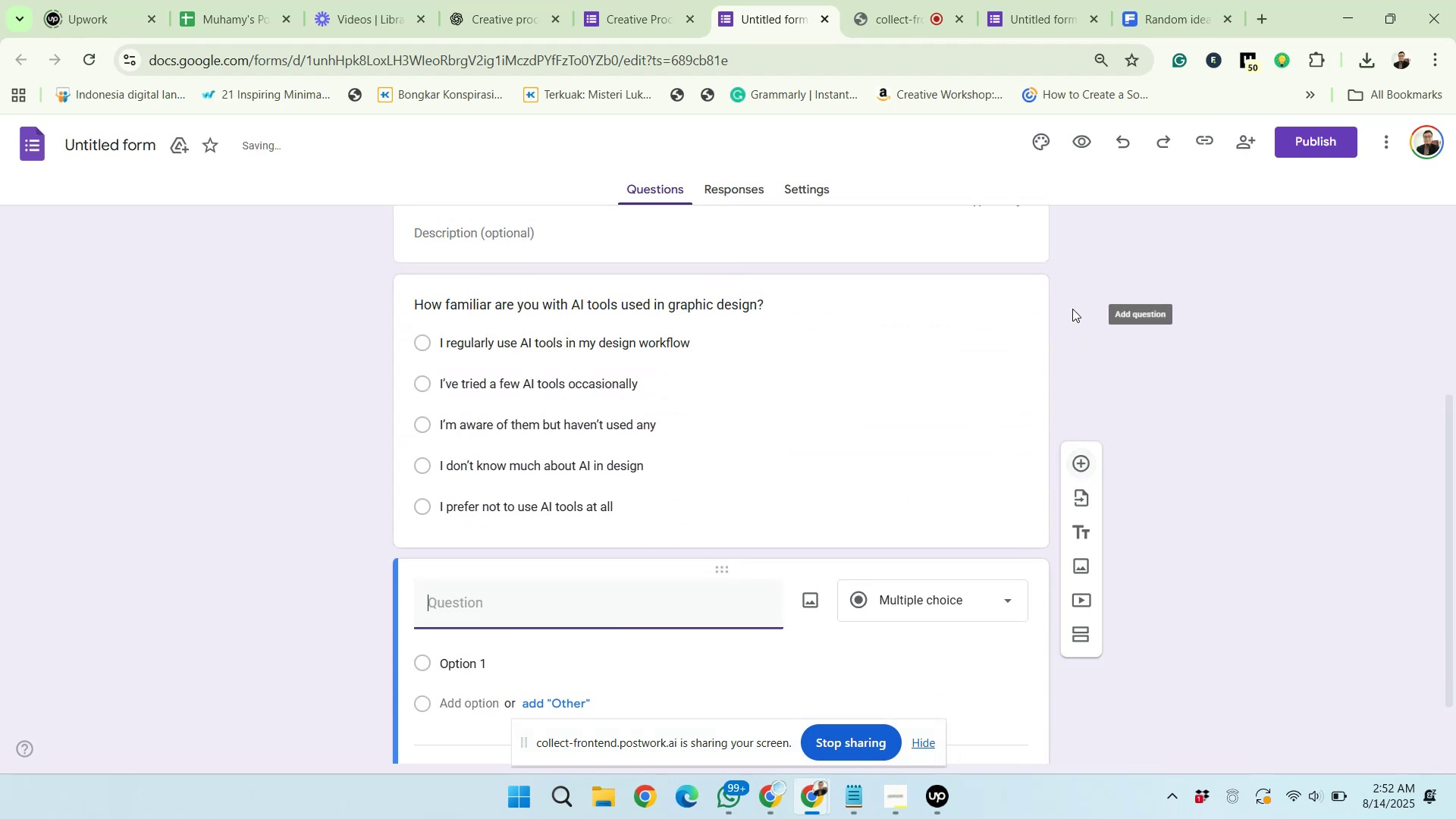 
scroll: coordinate [867, 369], scroll_direction: down, amount: 2.0
 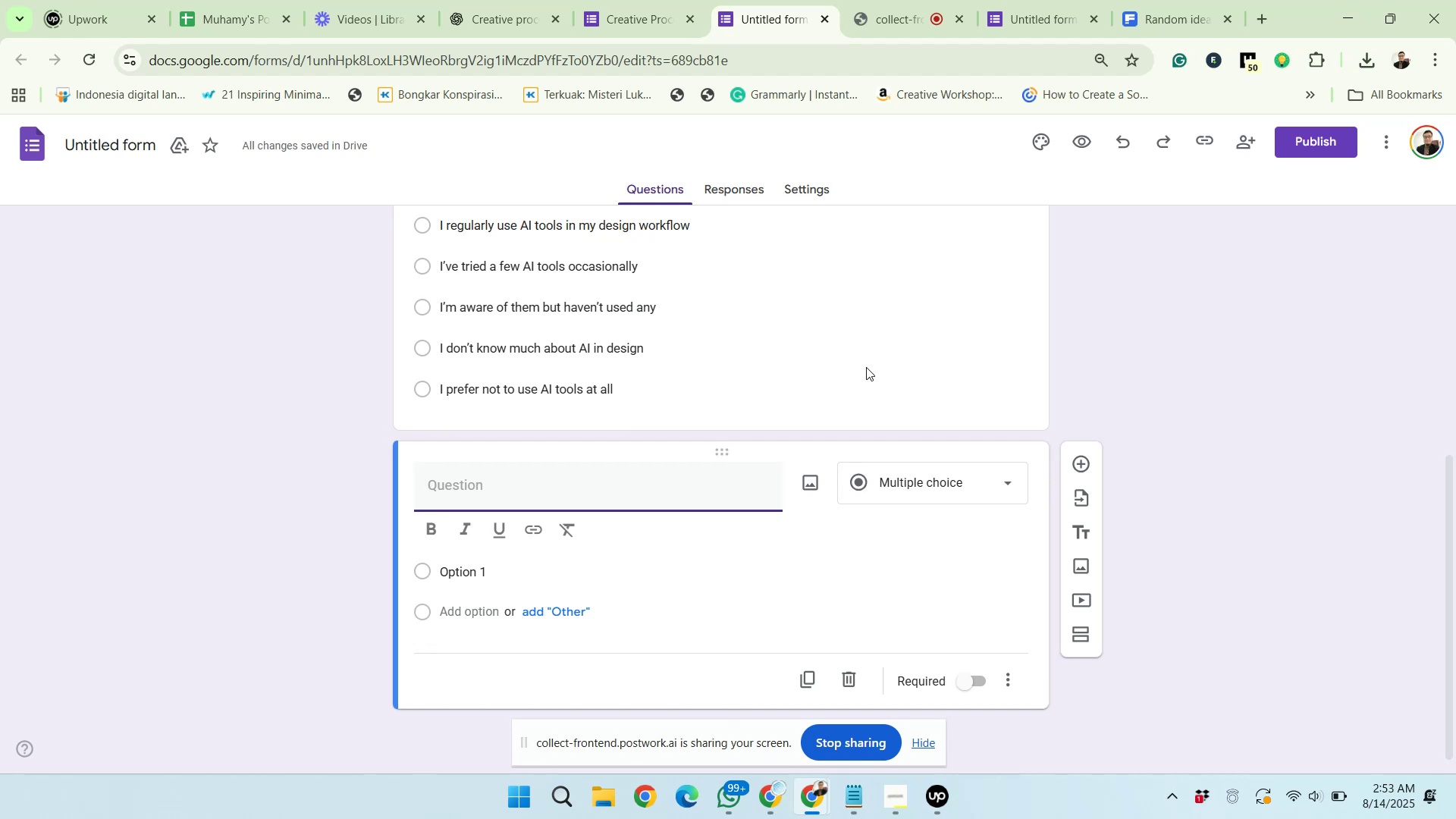 
wait(64.21)
 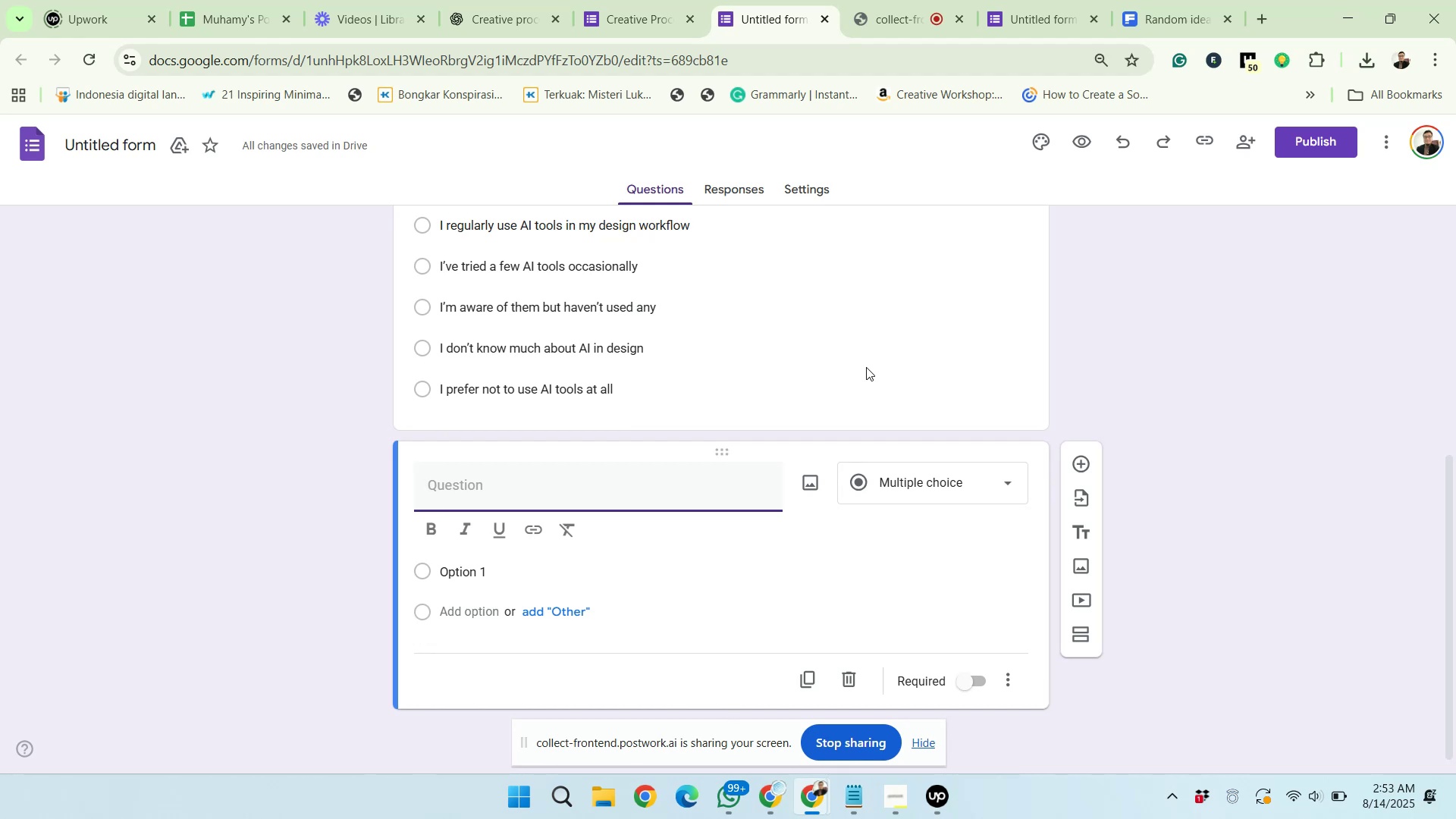 
left_click([927, 802])
 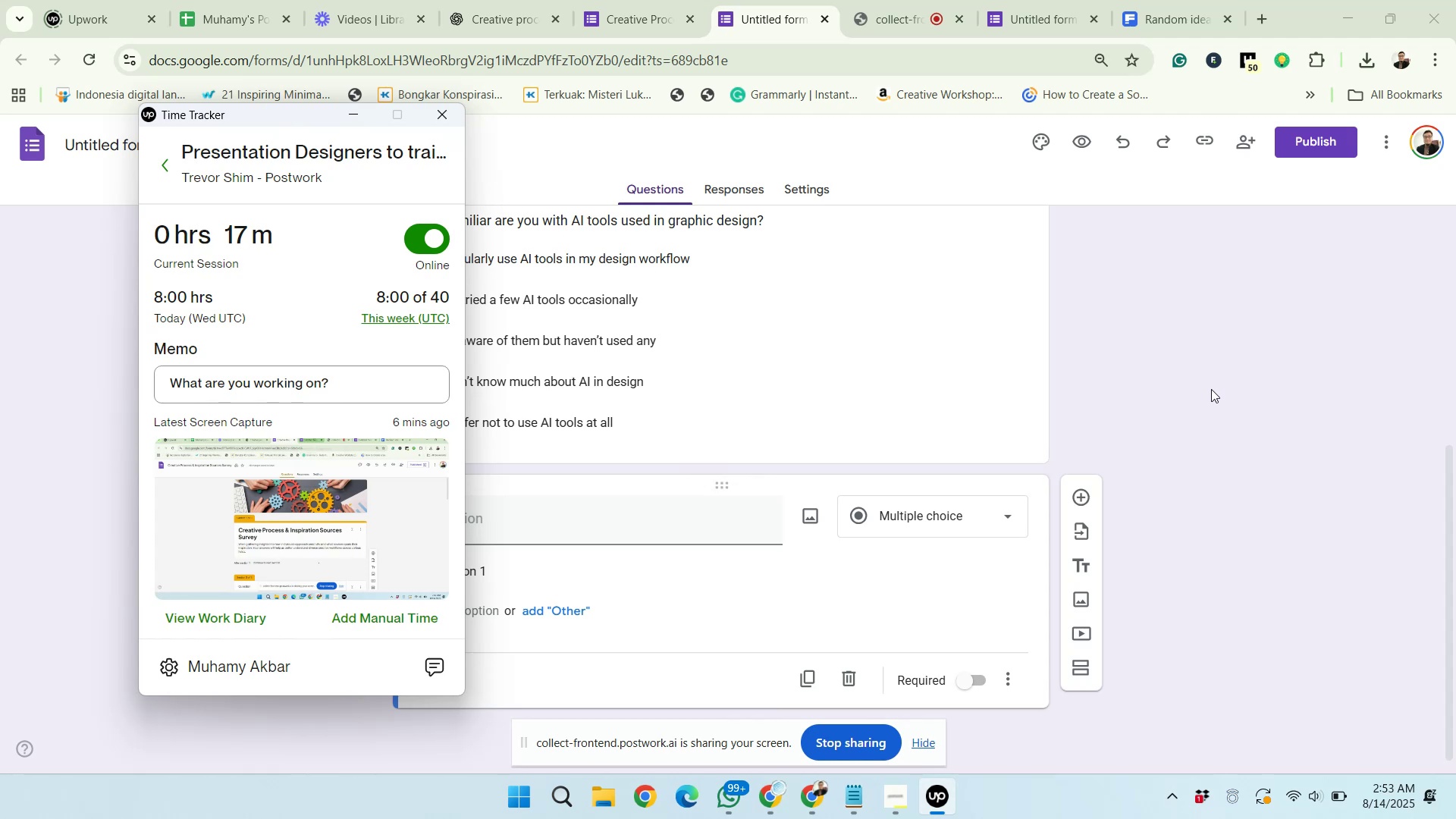 
wait(24.41)
 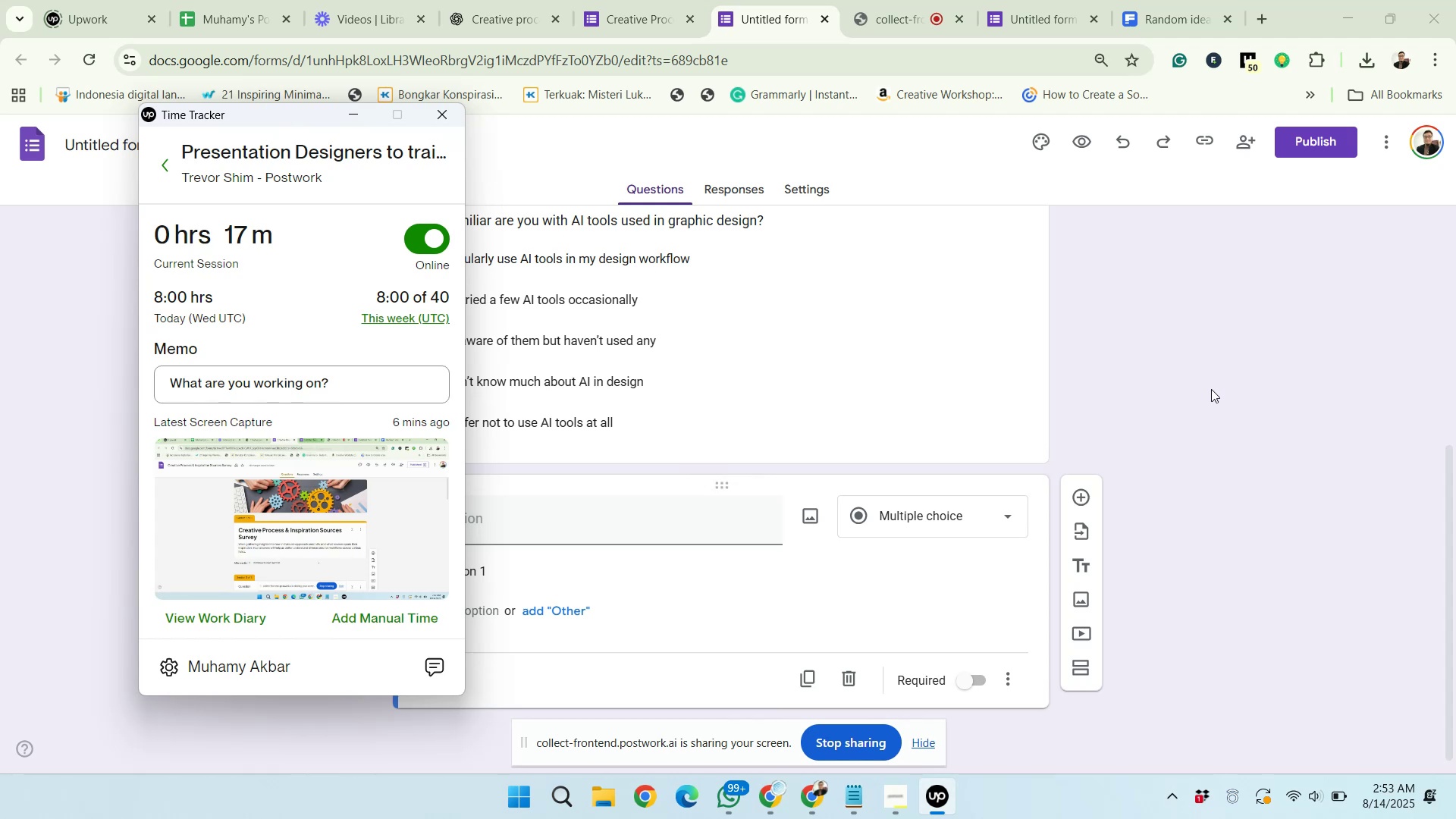 
left_click([1167, 343])
 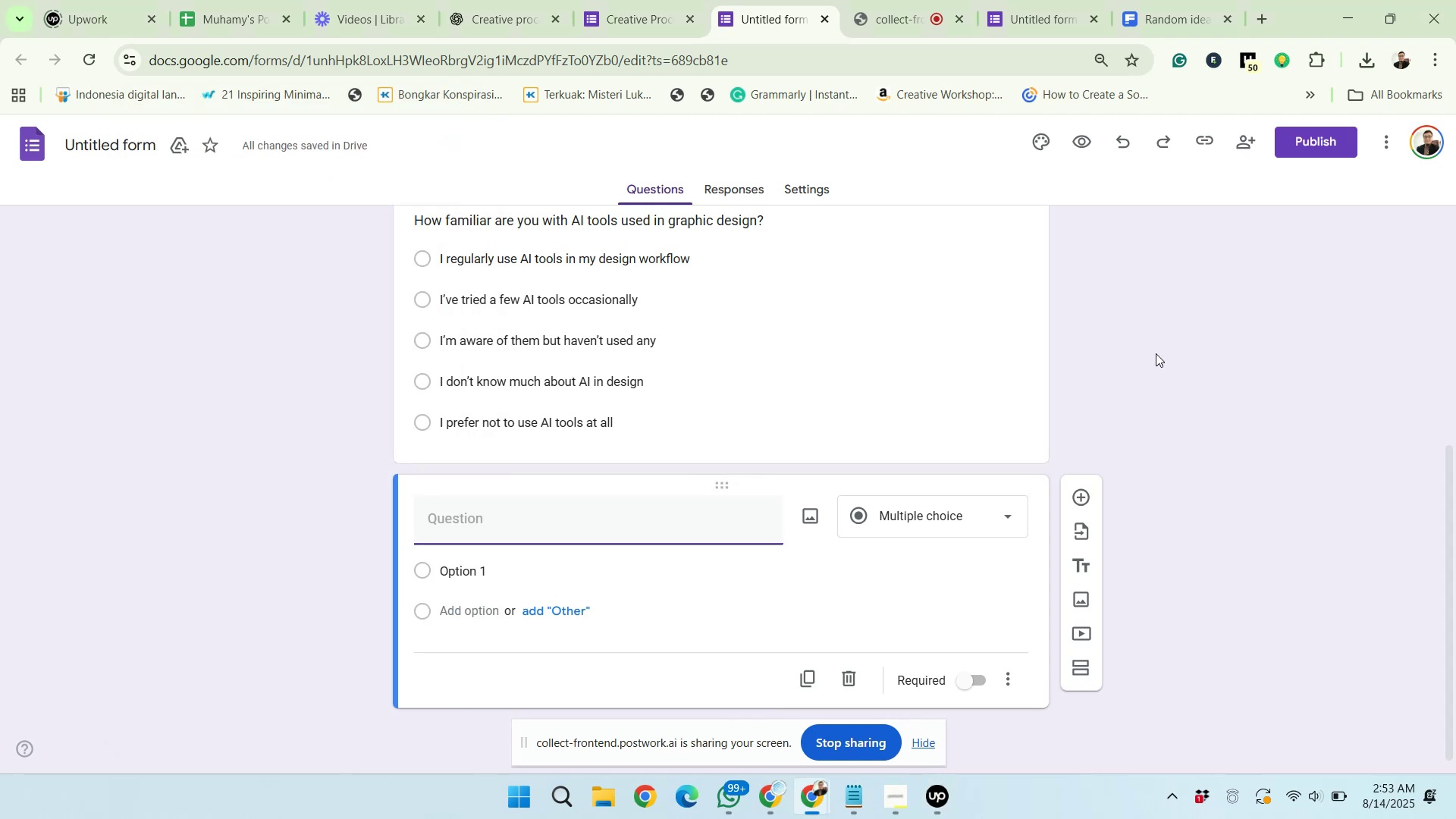 
scroll: coordinate [1094, 403], scroll_direction: down, amount: 1.0
 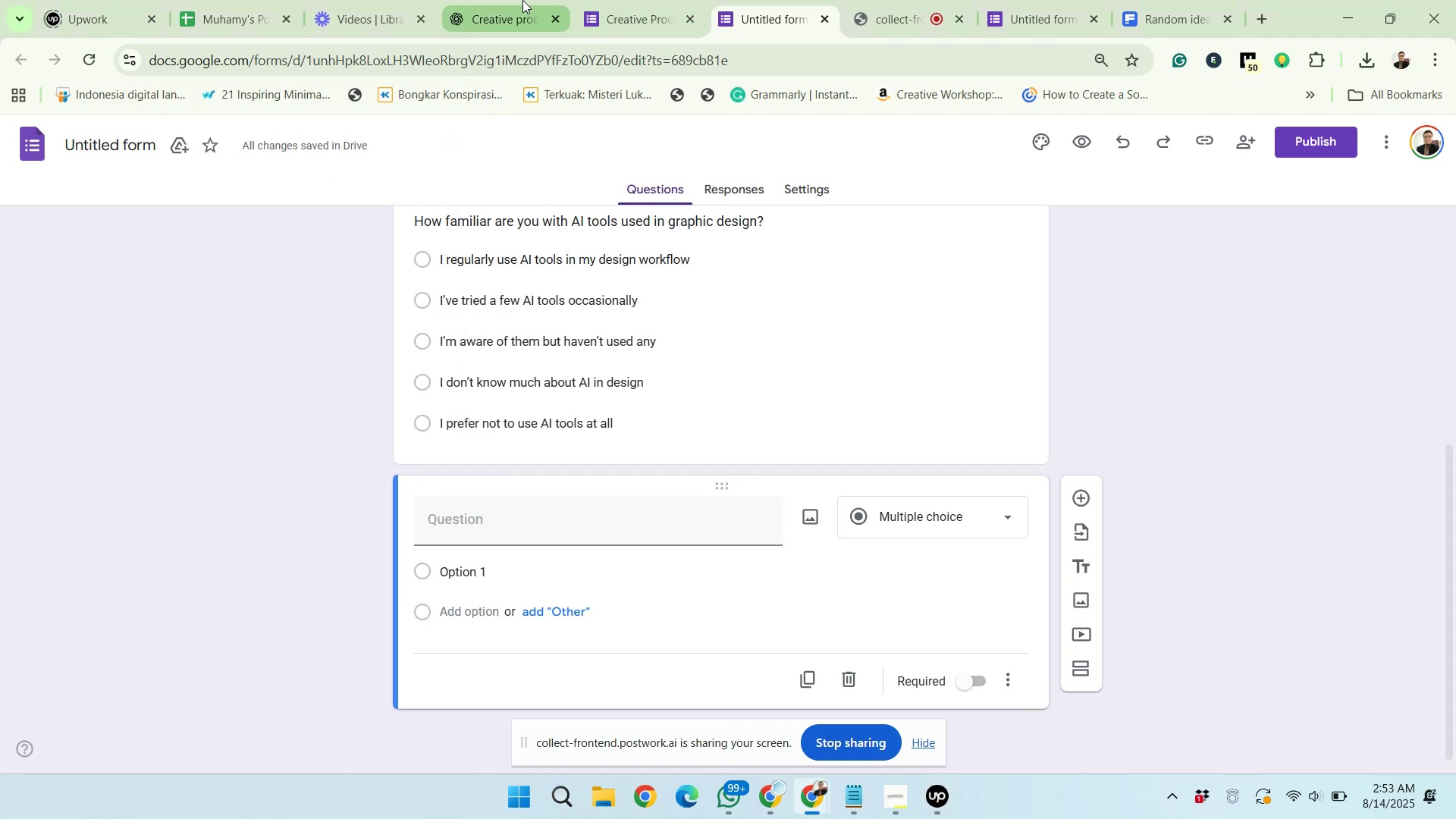 
left_click([519, 0])
 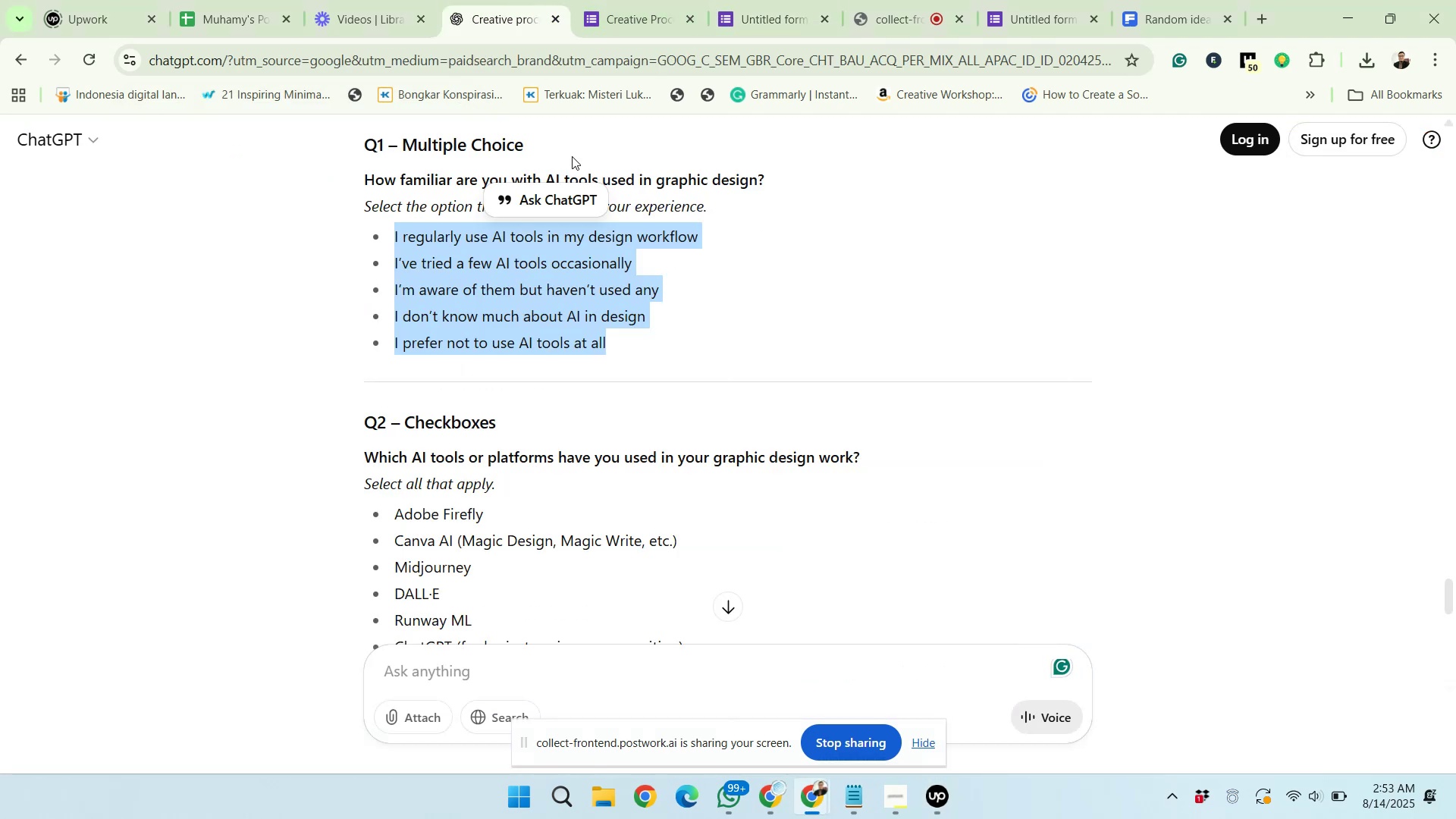 
scroll: coordinate [576, 335], scroll_direction: down, amount: 2.0
 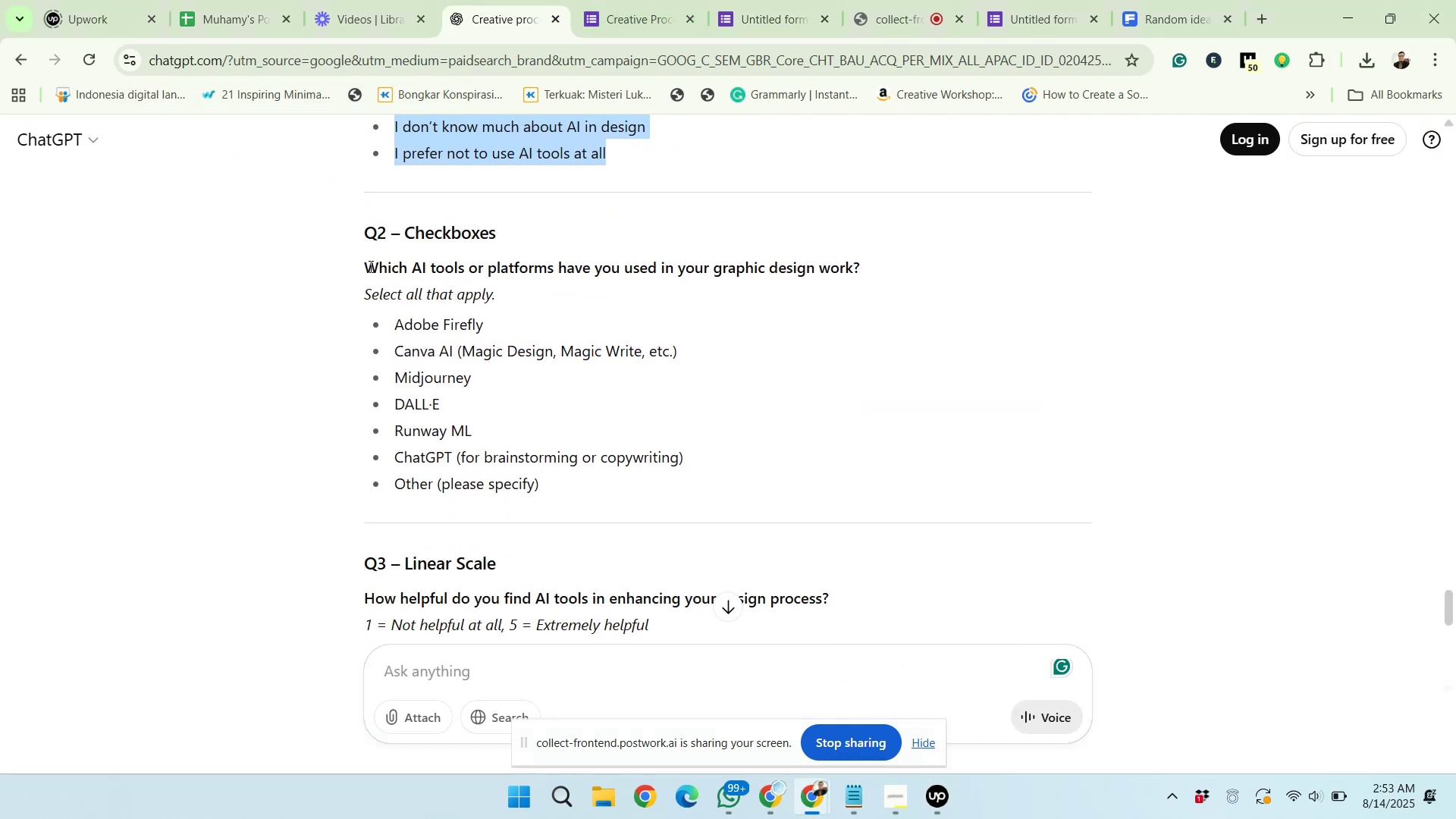 
left_click_drag(start_coordinate=[362, 265], to_coordinate=[895, 261])
 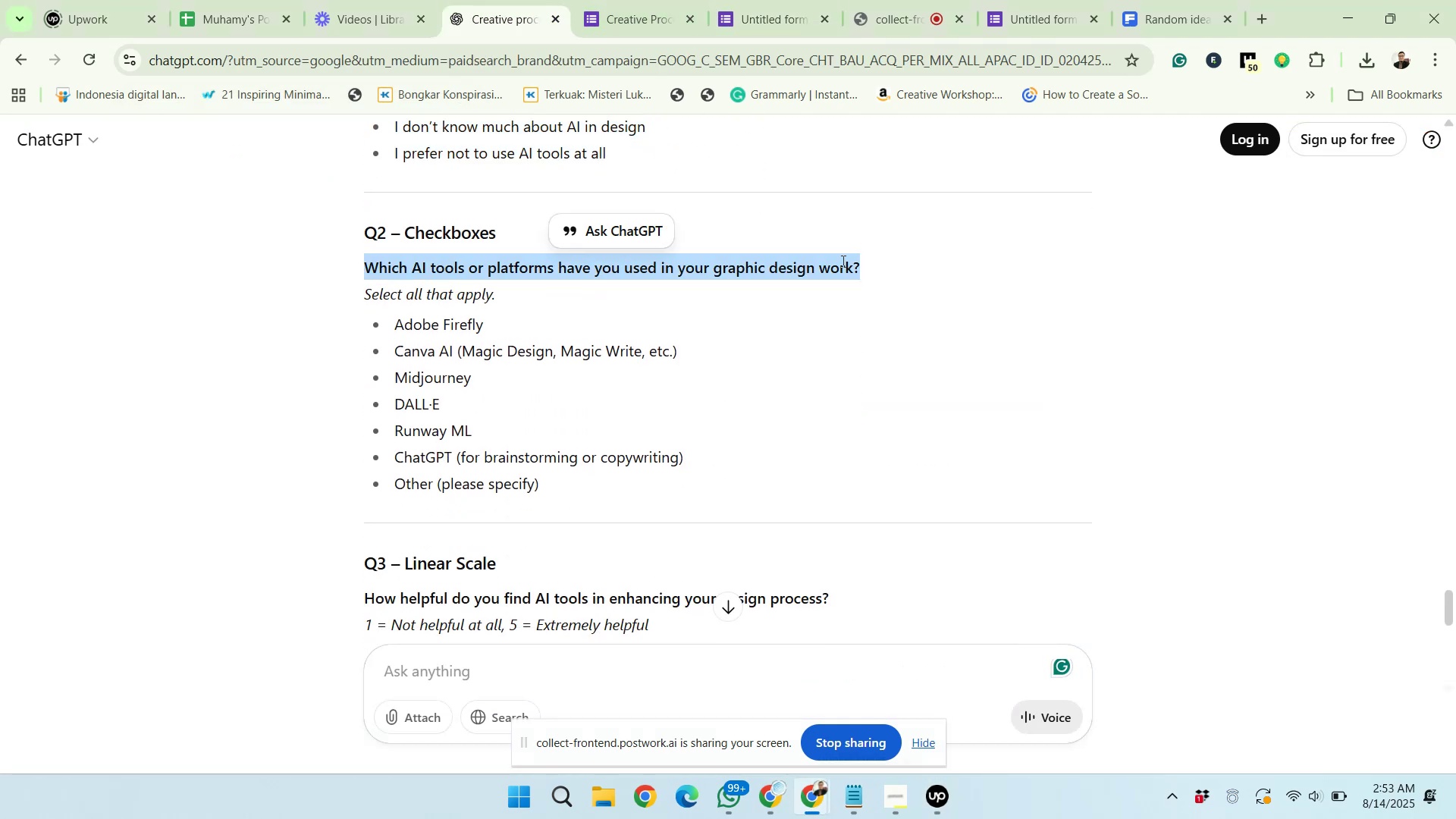 
right_click([837, 261])
 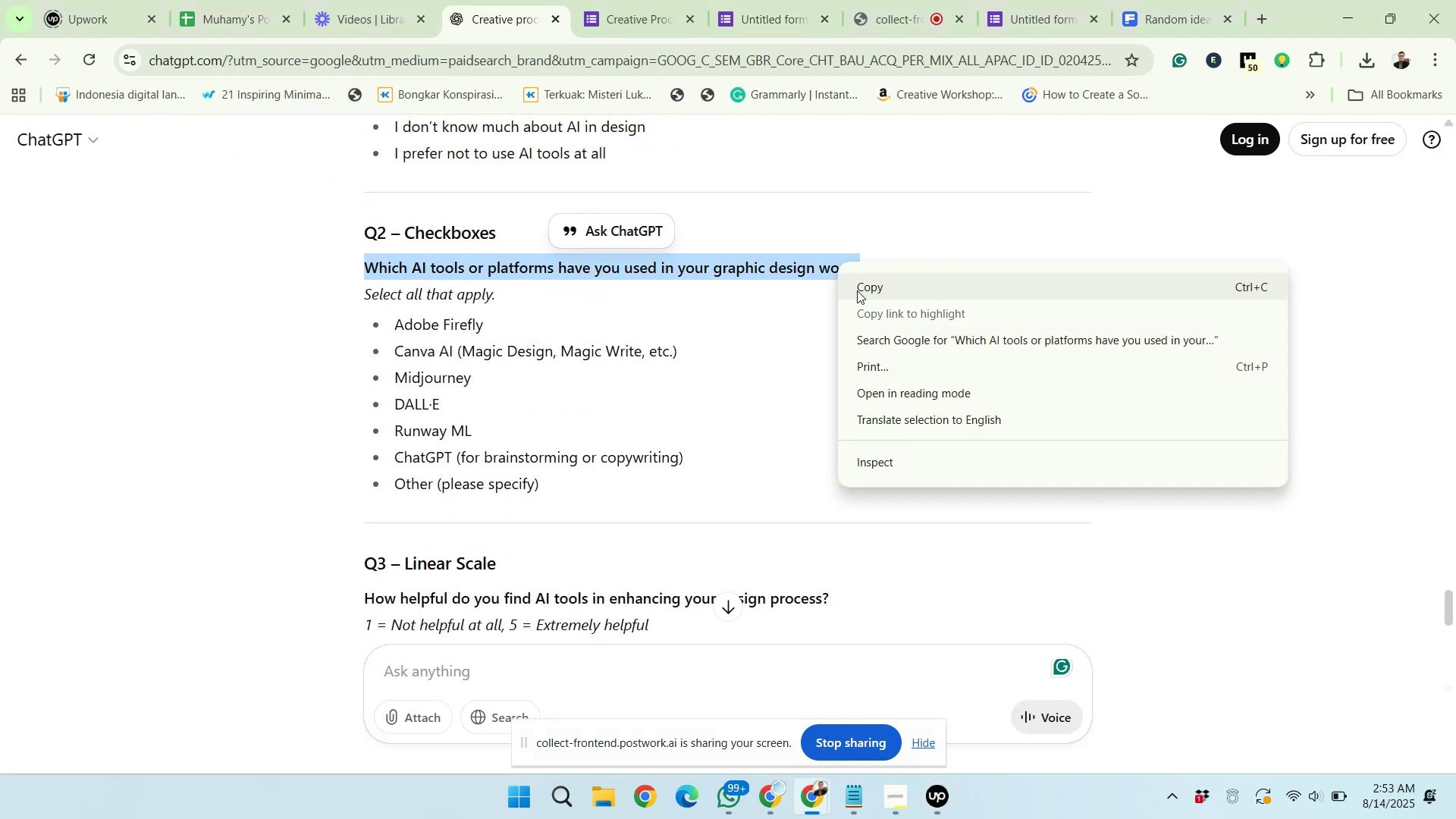 
left_click([857, 291])
 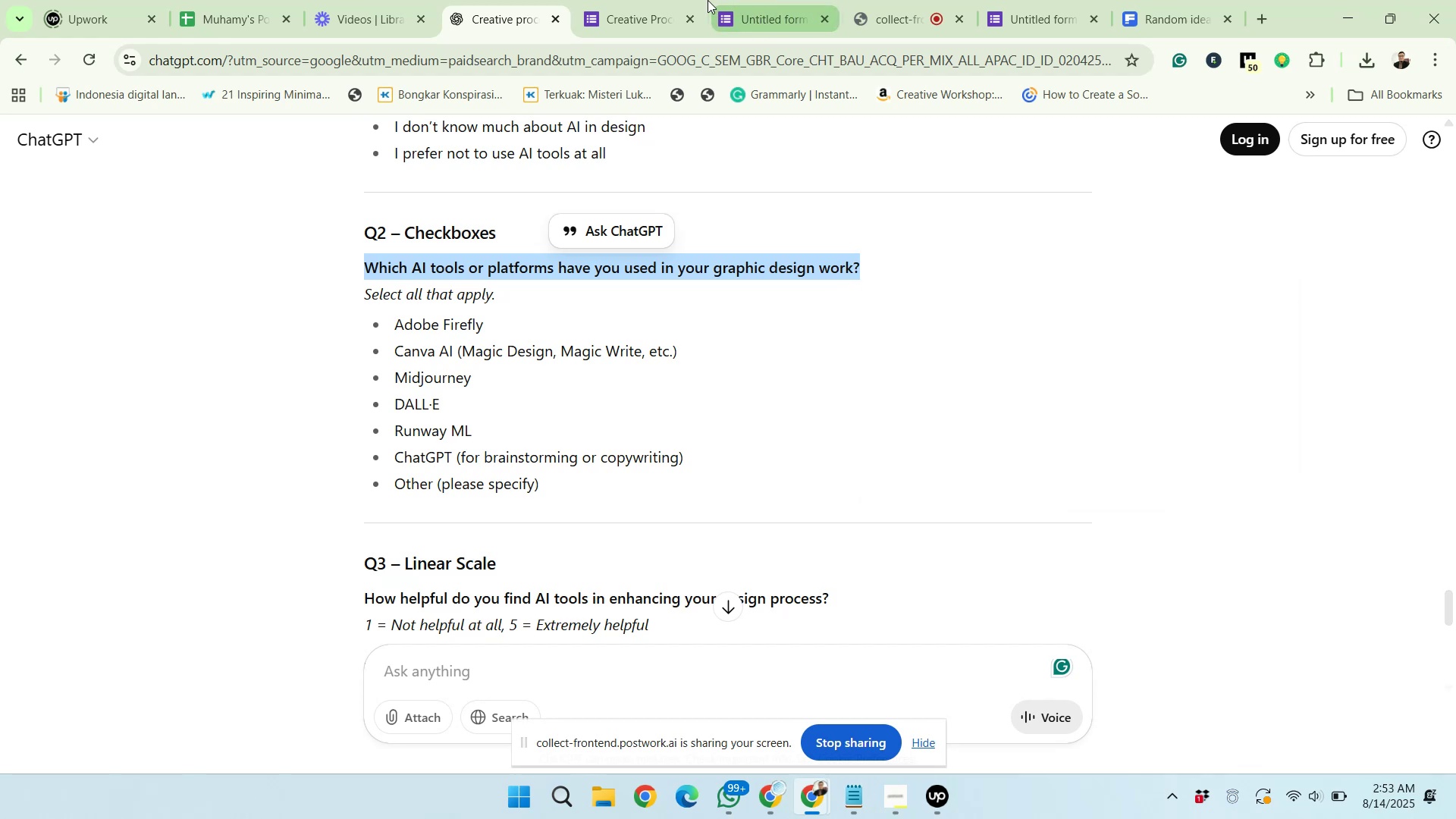 
left_click([726, 4])
 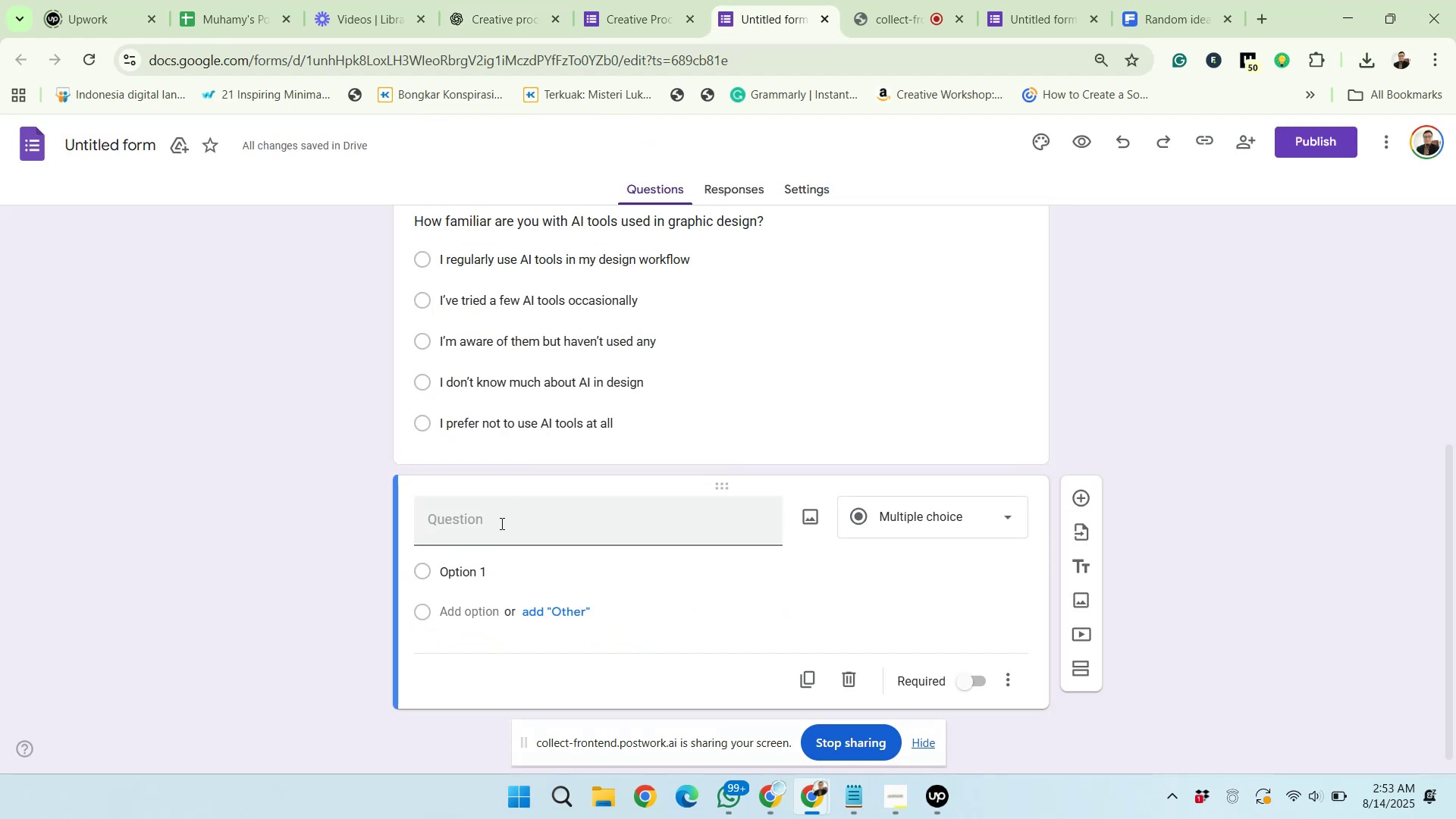 
right_click([500, 523])
 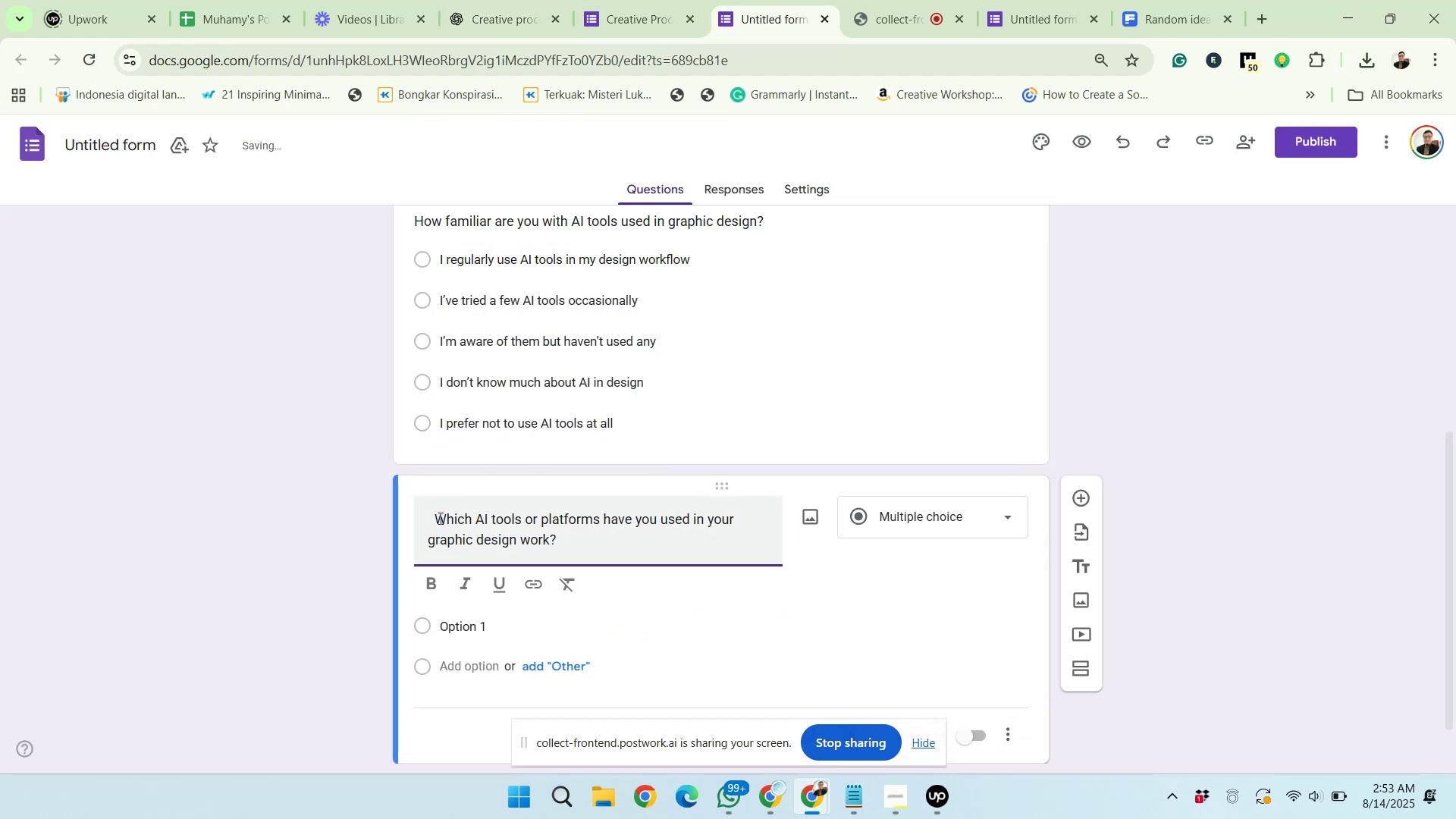 
left_click_drag(start_coordinate=[434, 514], to_coordinate=[417, 516])
 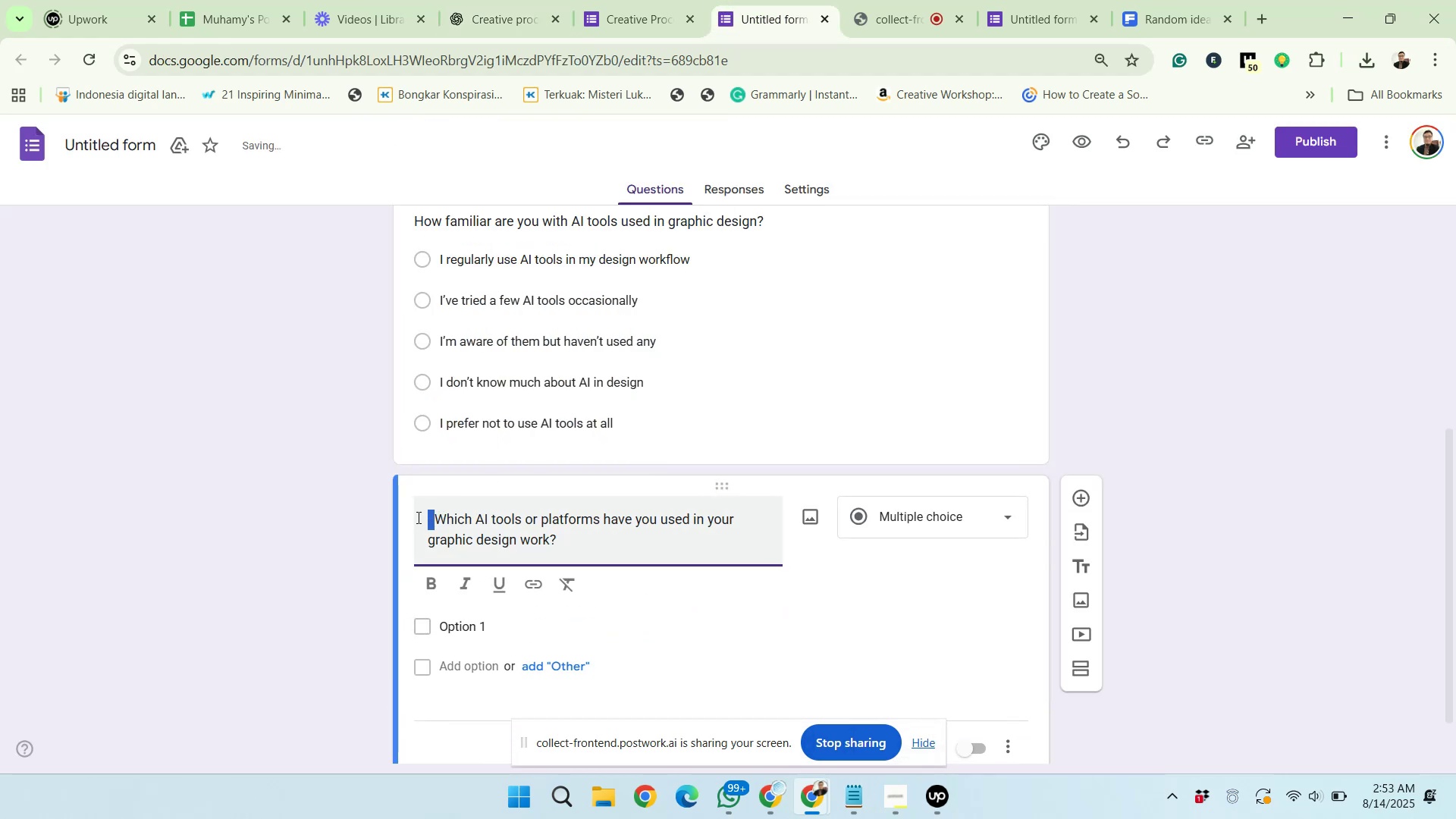 
key(Backspace)
 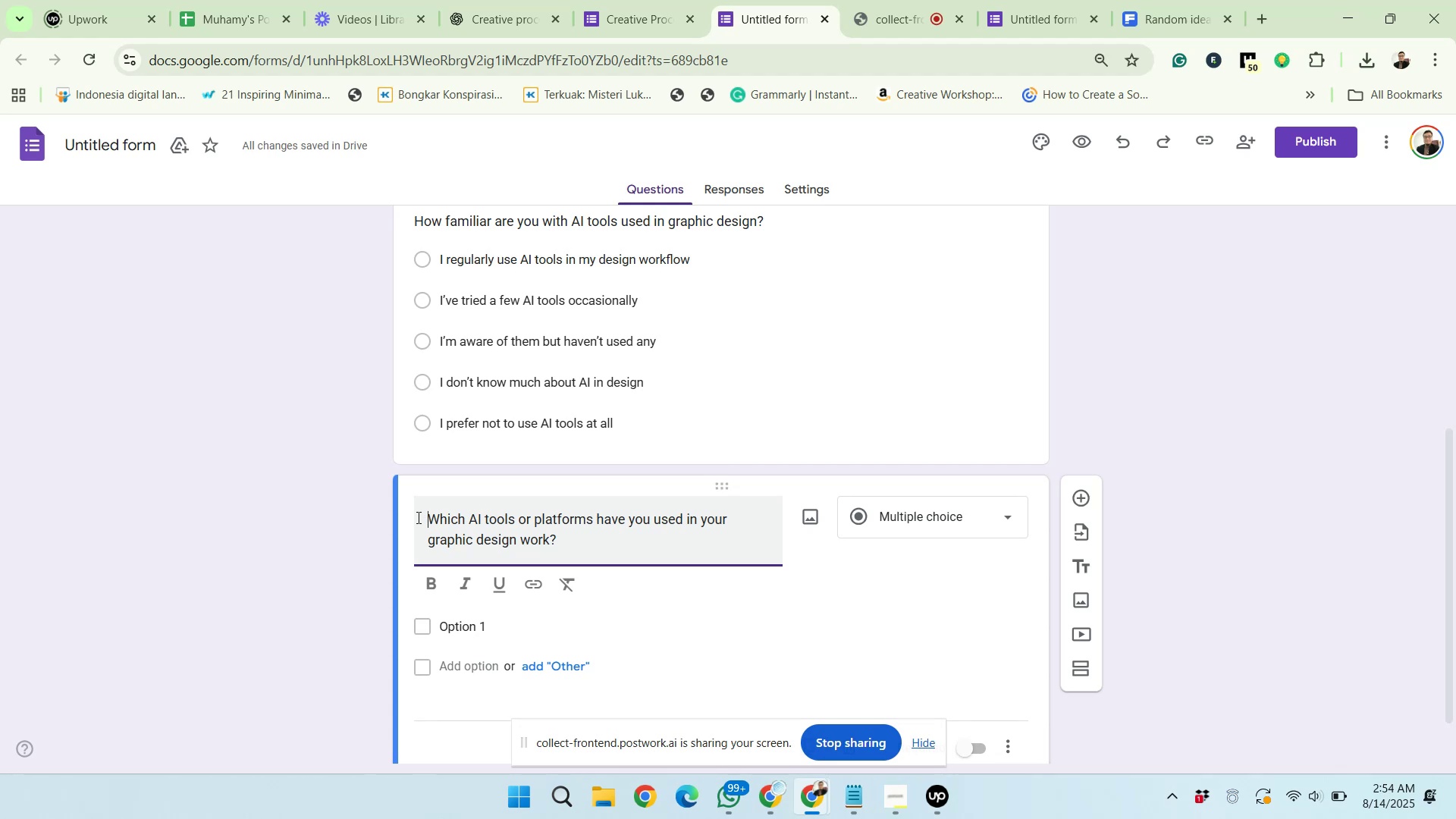 
wait(44.56)
 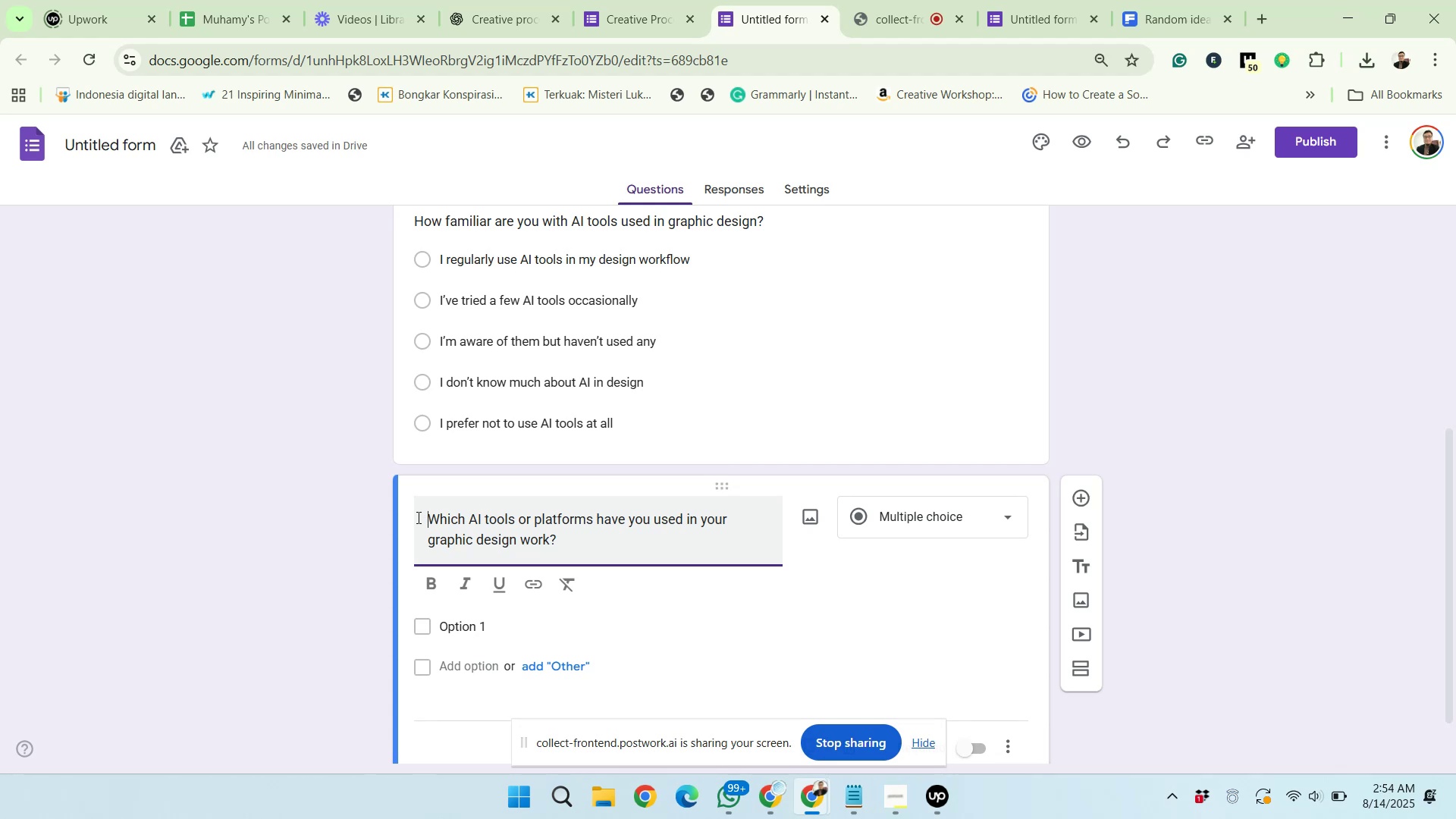 
scroll: coordinate [320, 510], scroll_direction: down, amount: 3.0
 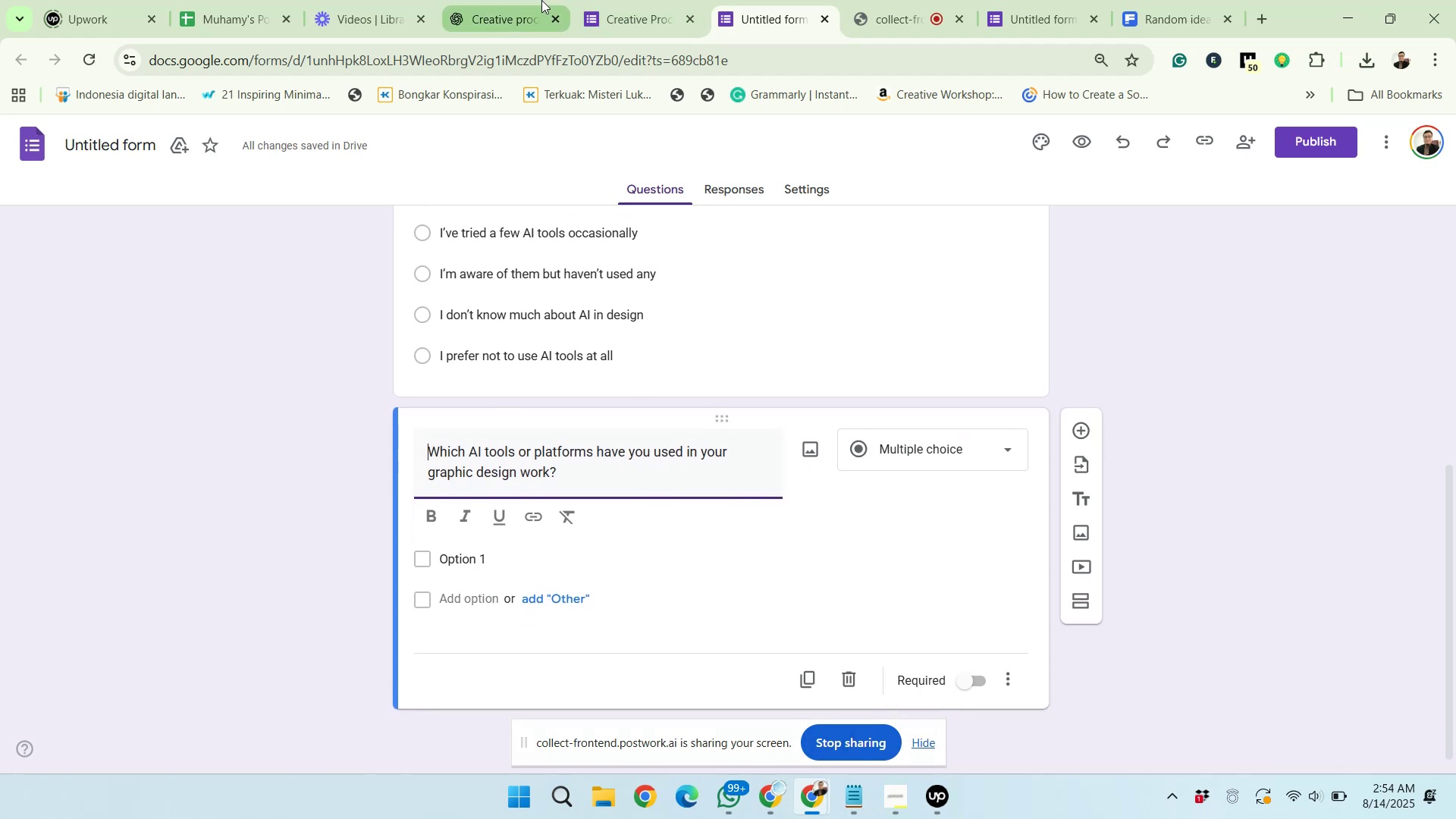 
left_click([521, 0])
 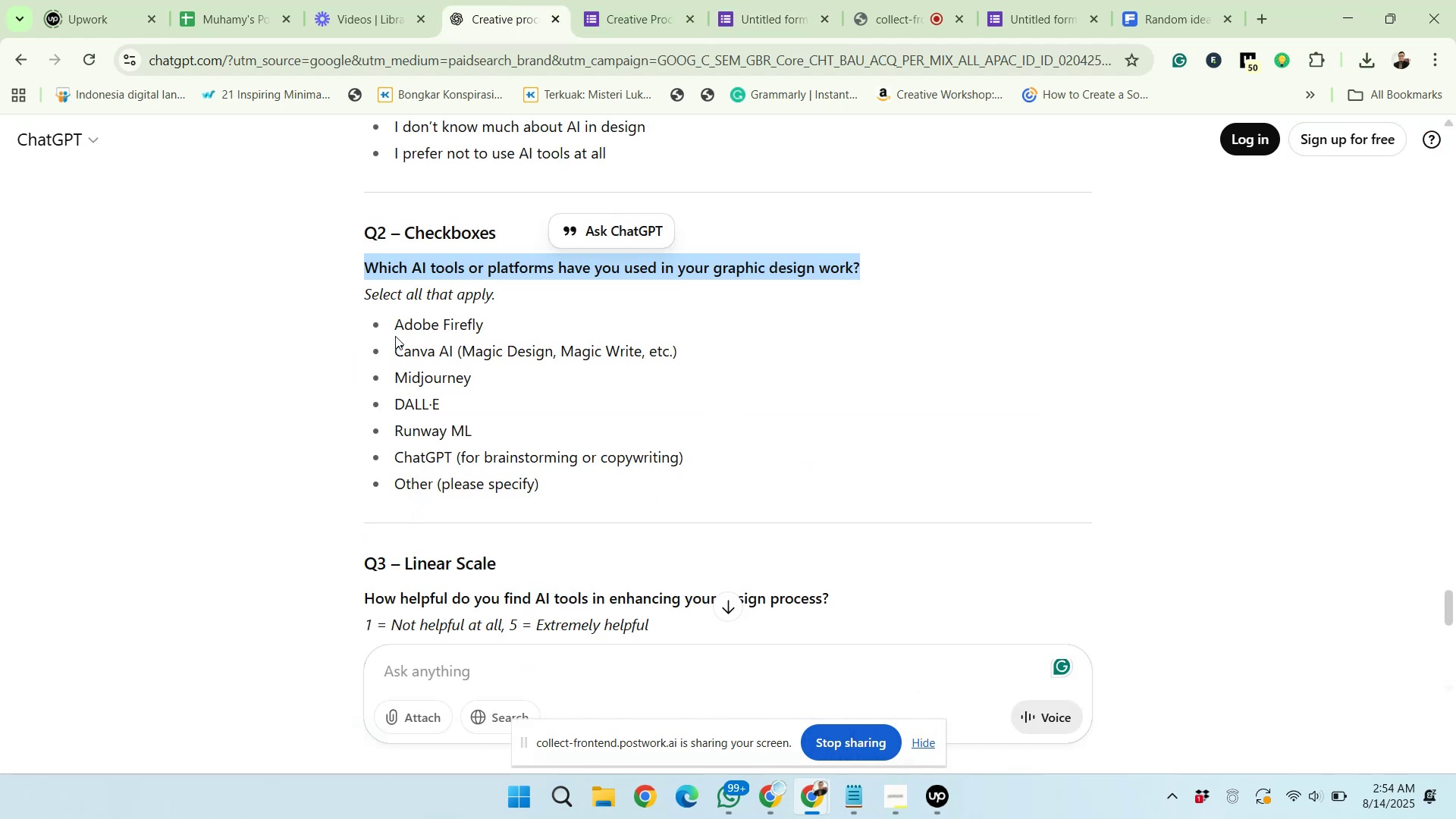 
left_click_drag(start_coordinate=[394, 322], to_coordinate=[588, 481])
 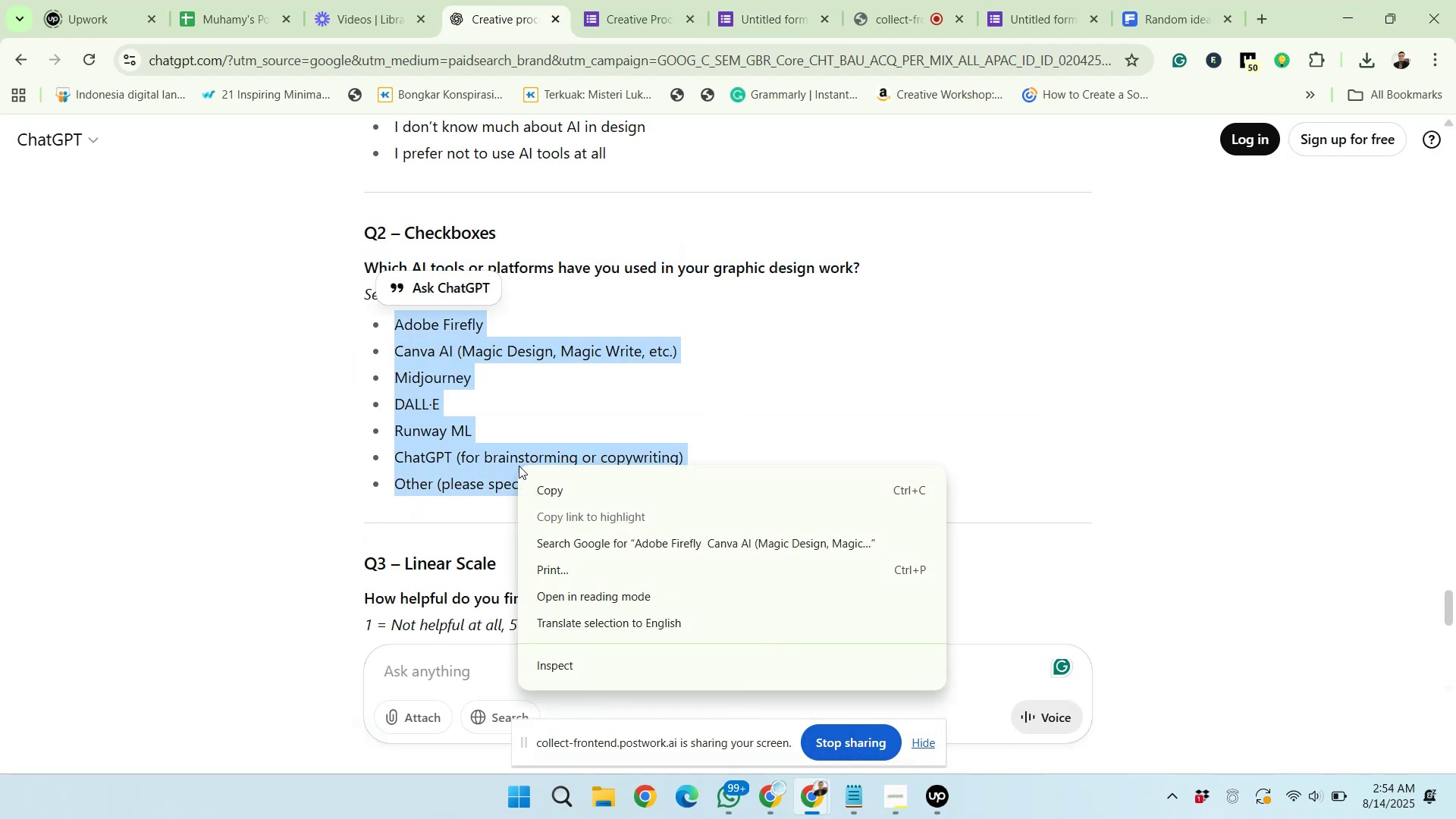 
left_click([536, 483])
 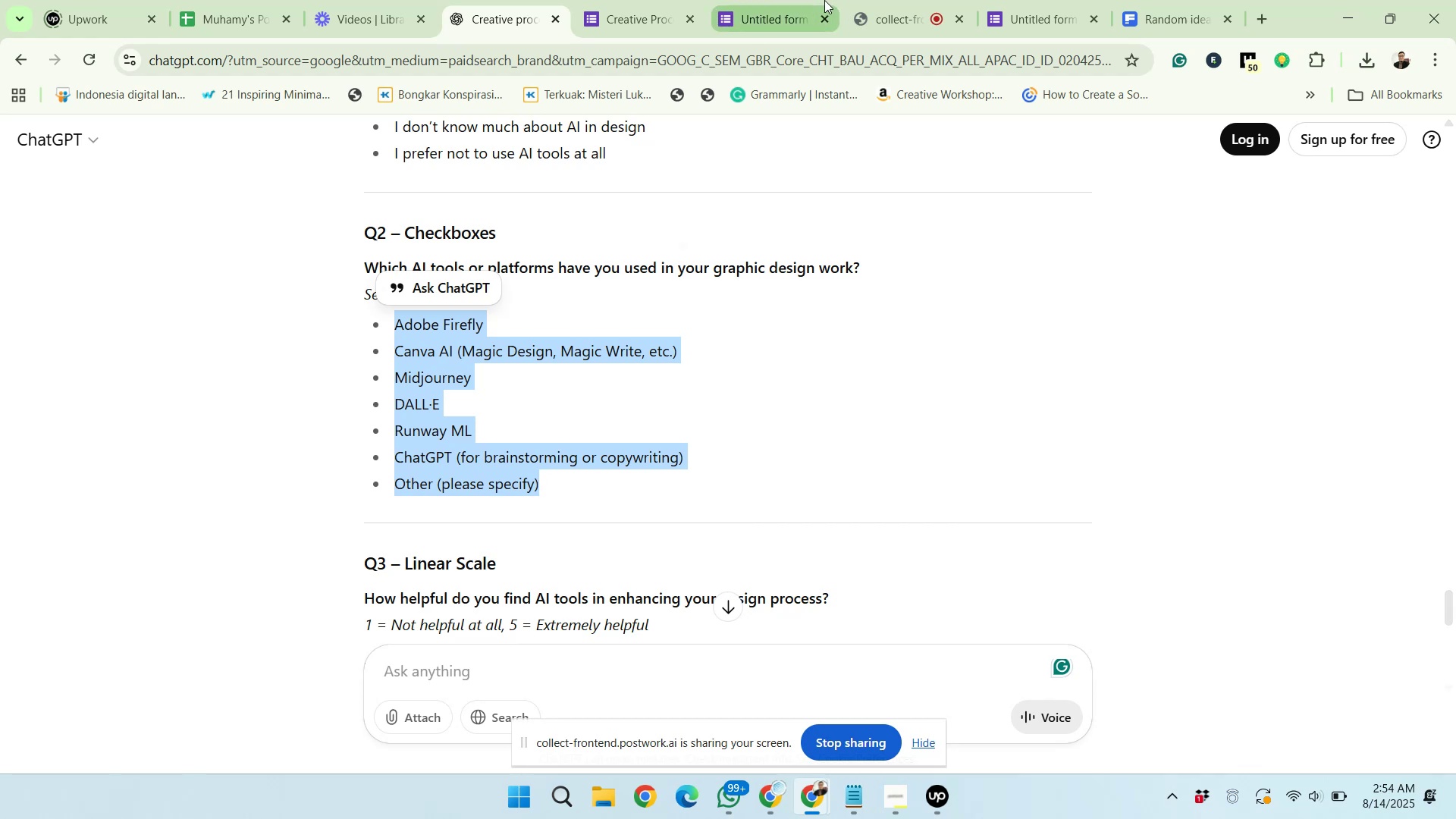 
left_click([824, 0])
 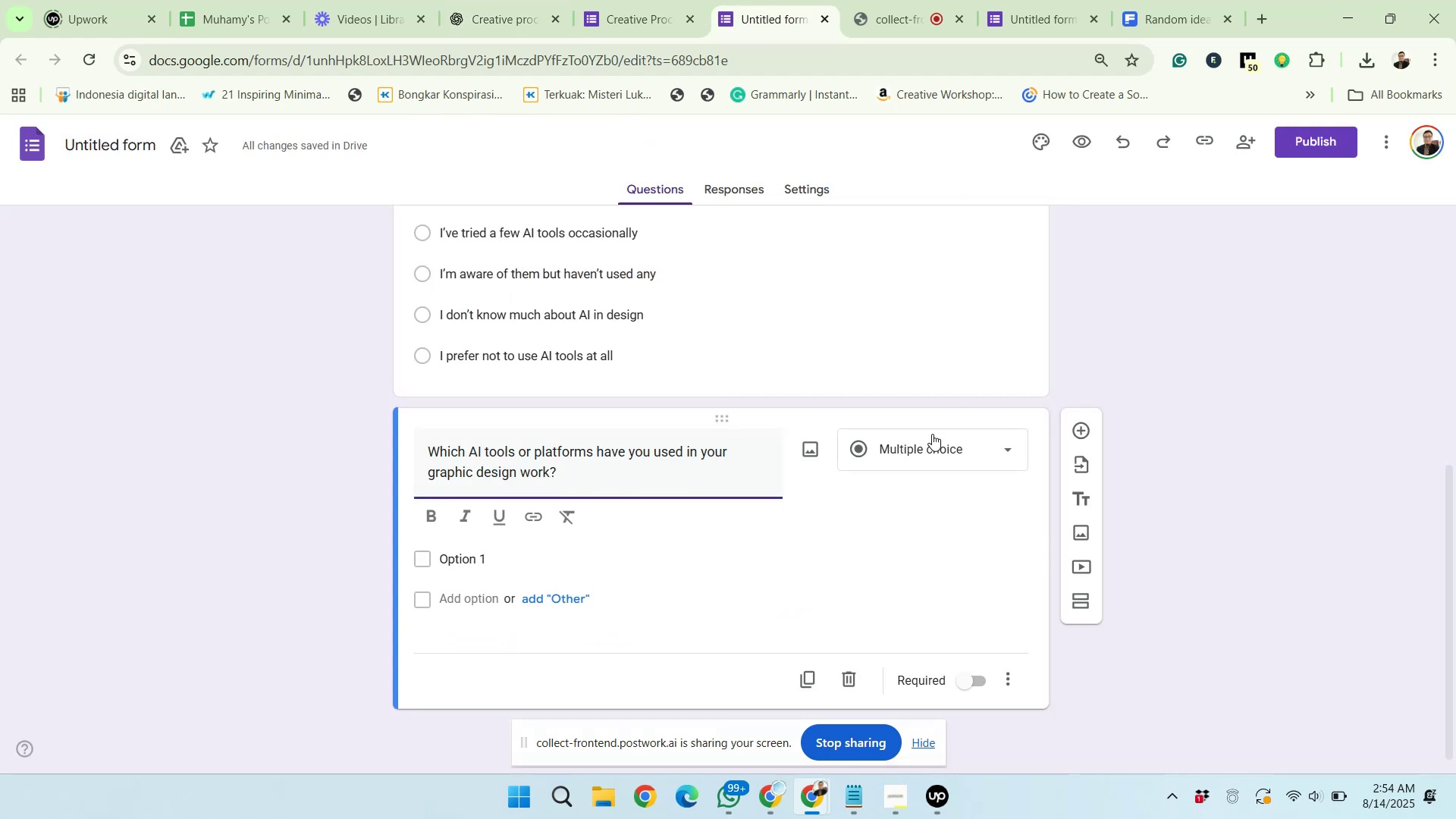 
left_click([927, 450])
 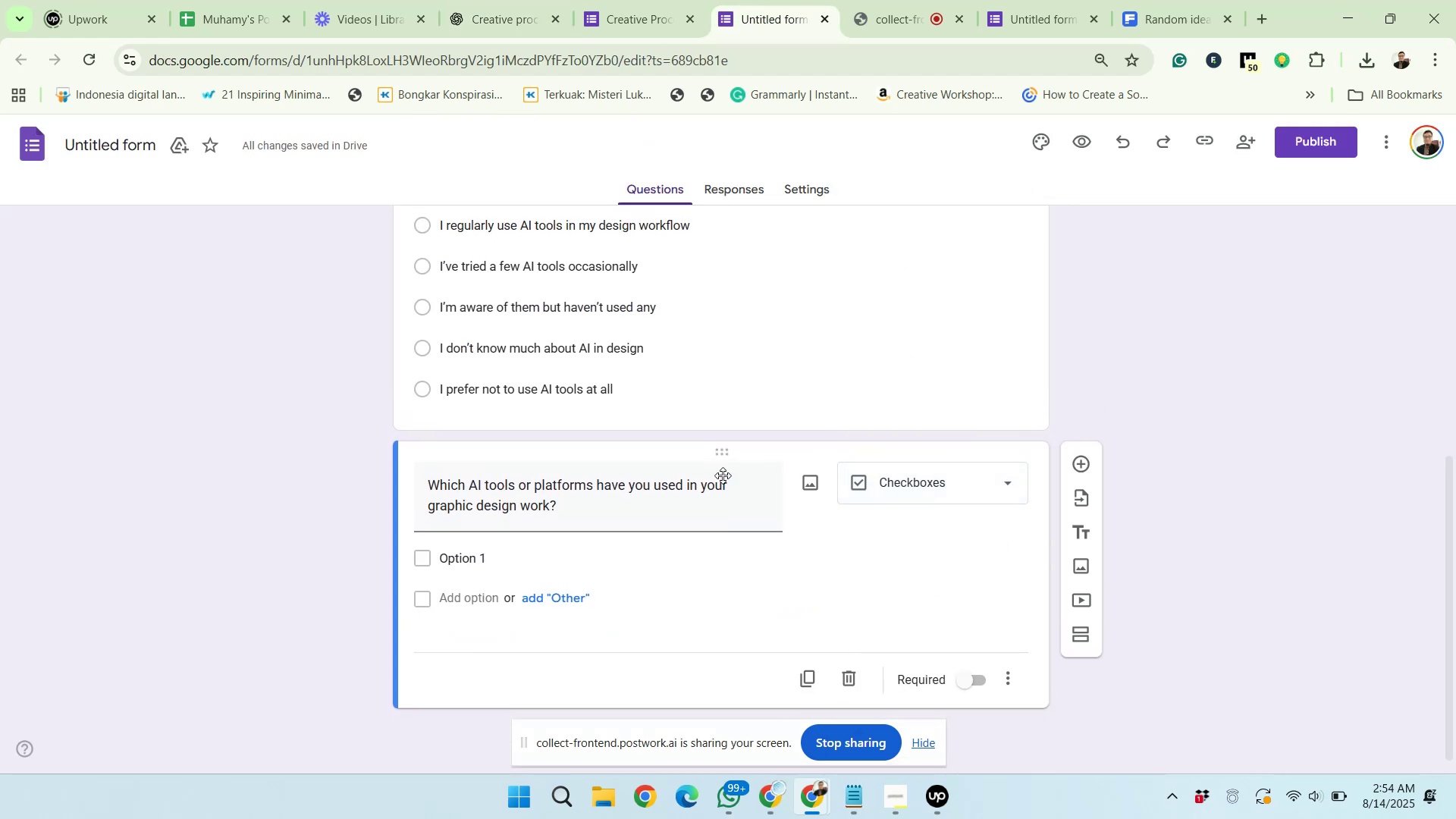 
scroll: coordinate [635, 497], scroll_direction: down, amount: 3.0
 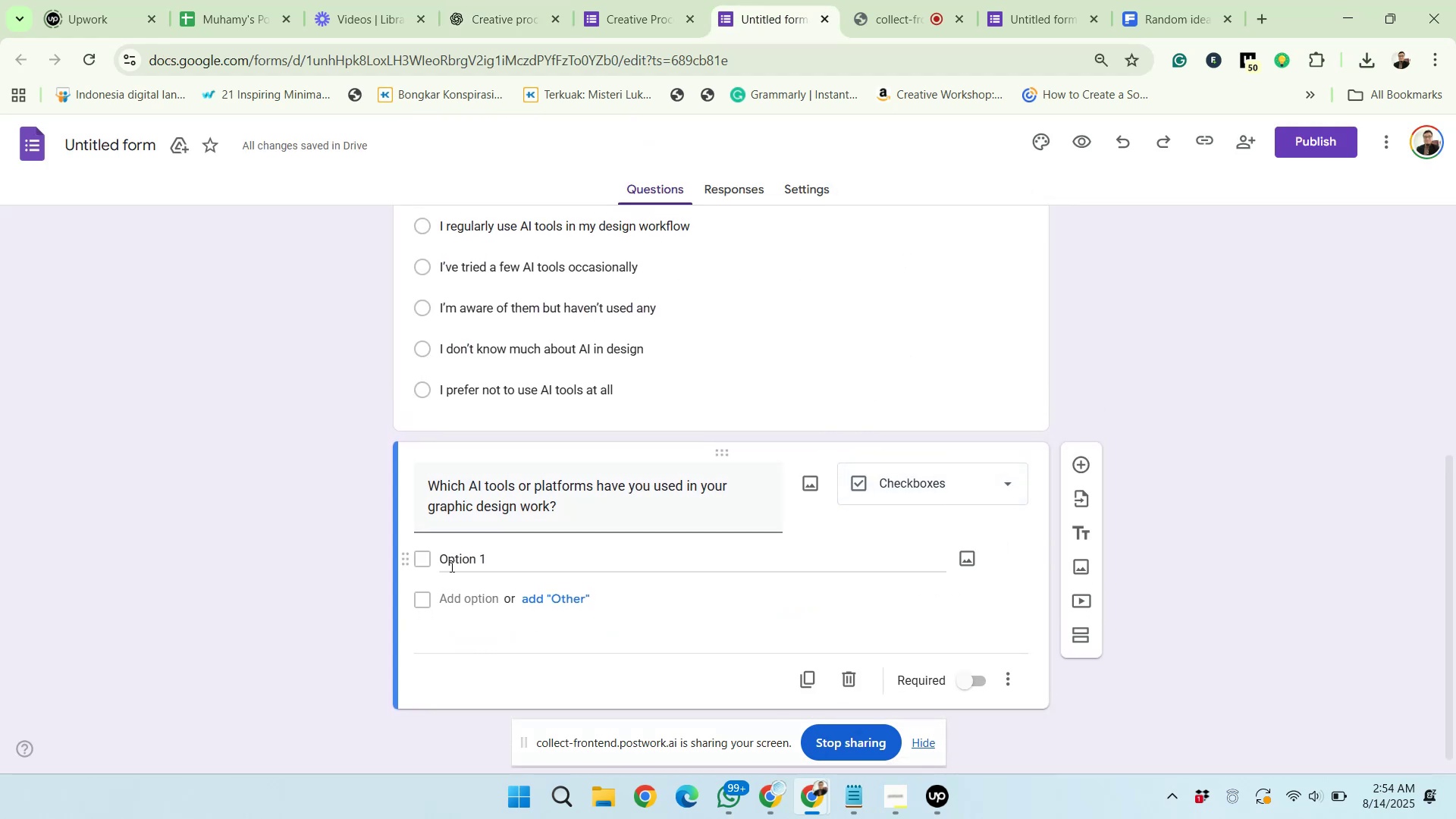 
left_click([450, 566])
 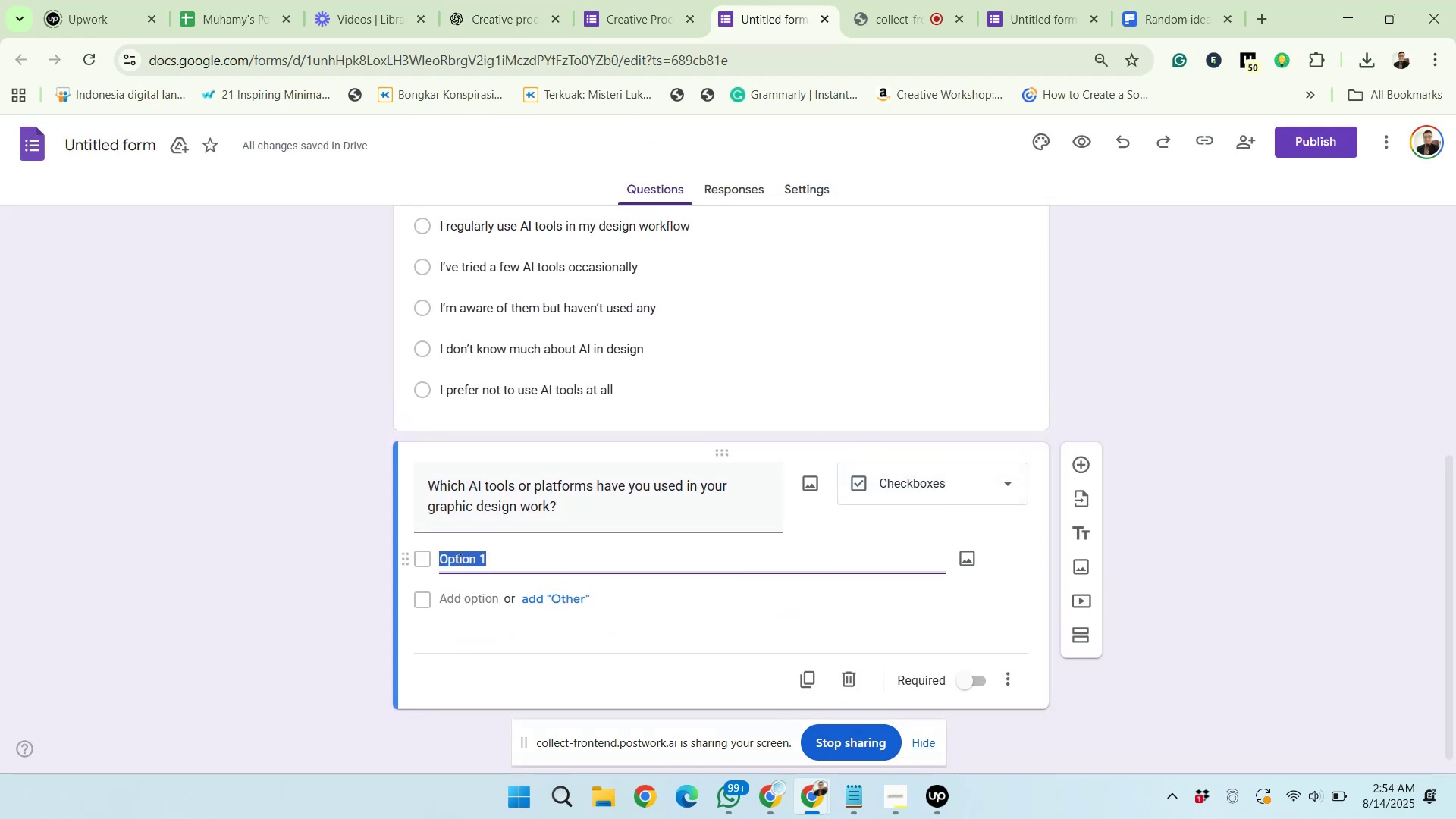 
right_click([458, 560])
 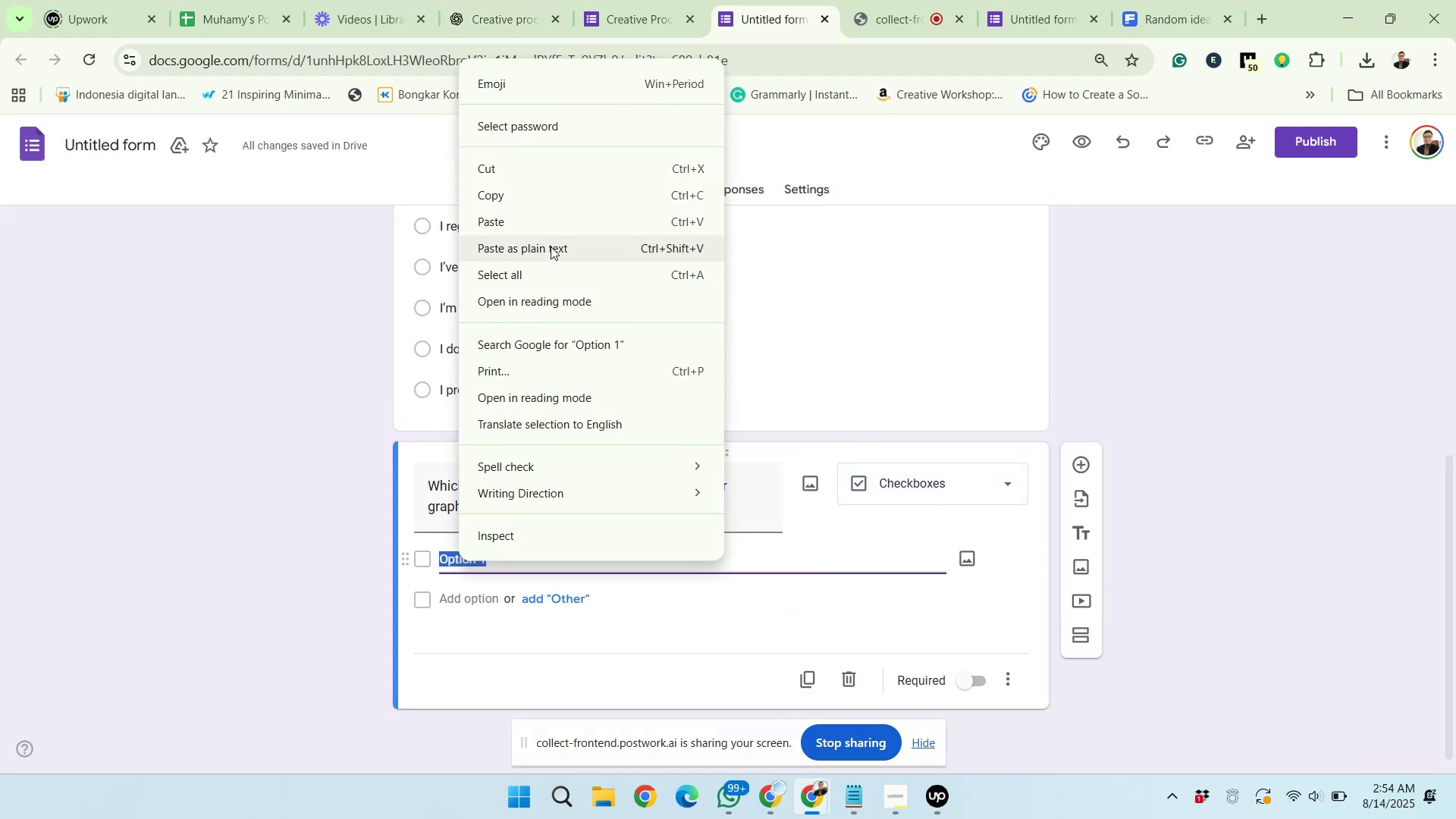 
left_click([542, 226])
 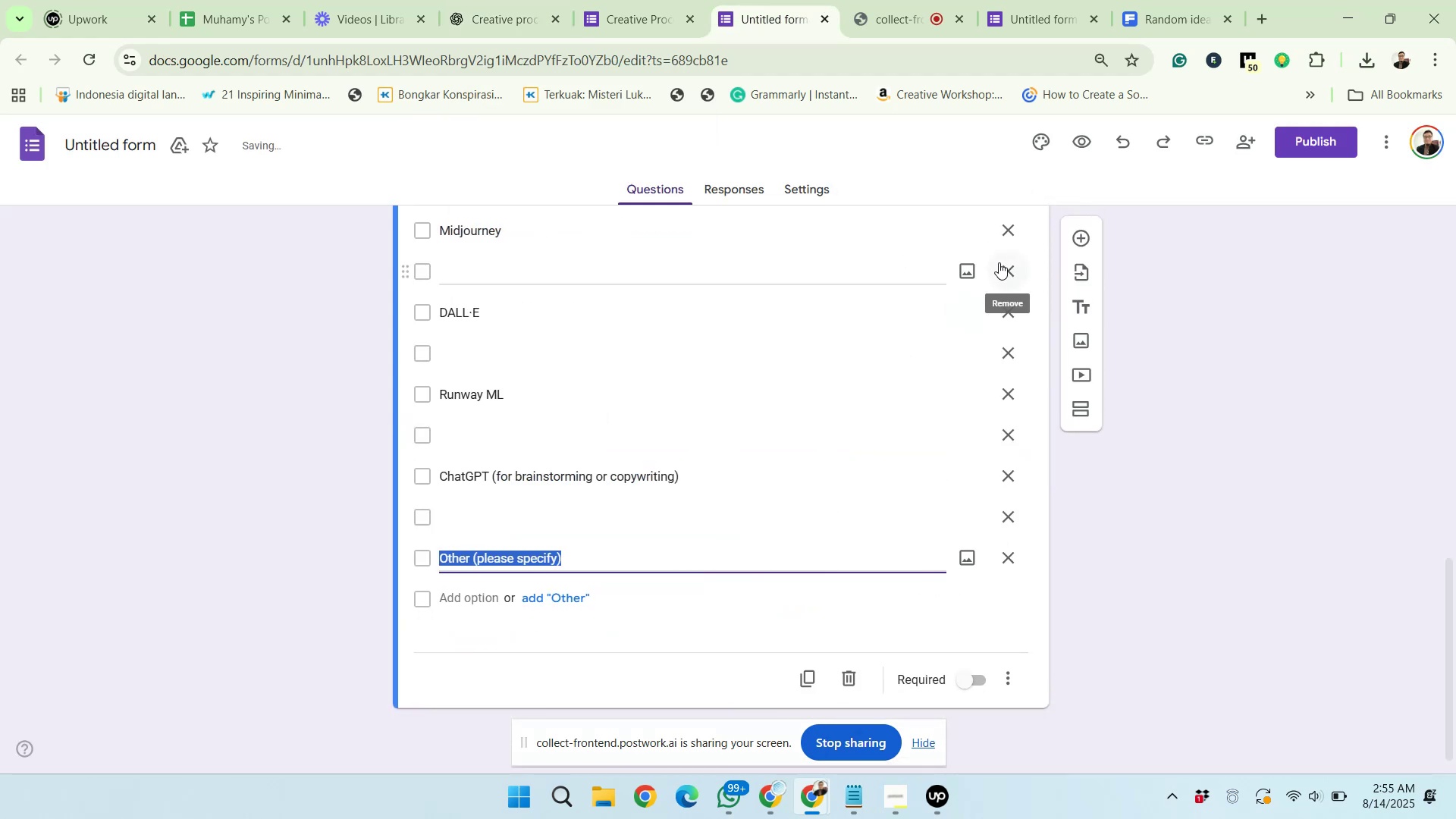 
left_click([999, 262])
 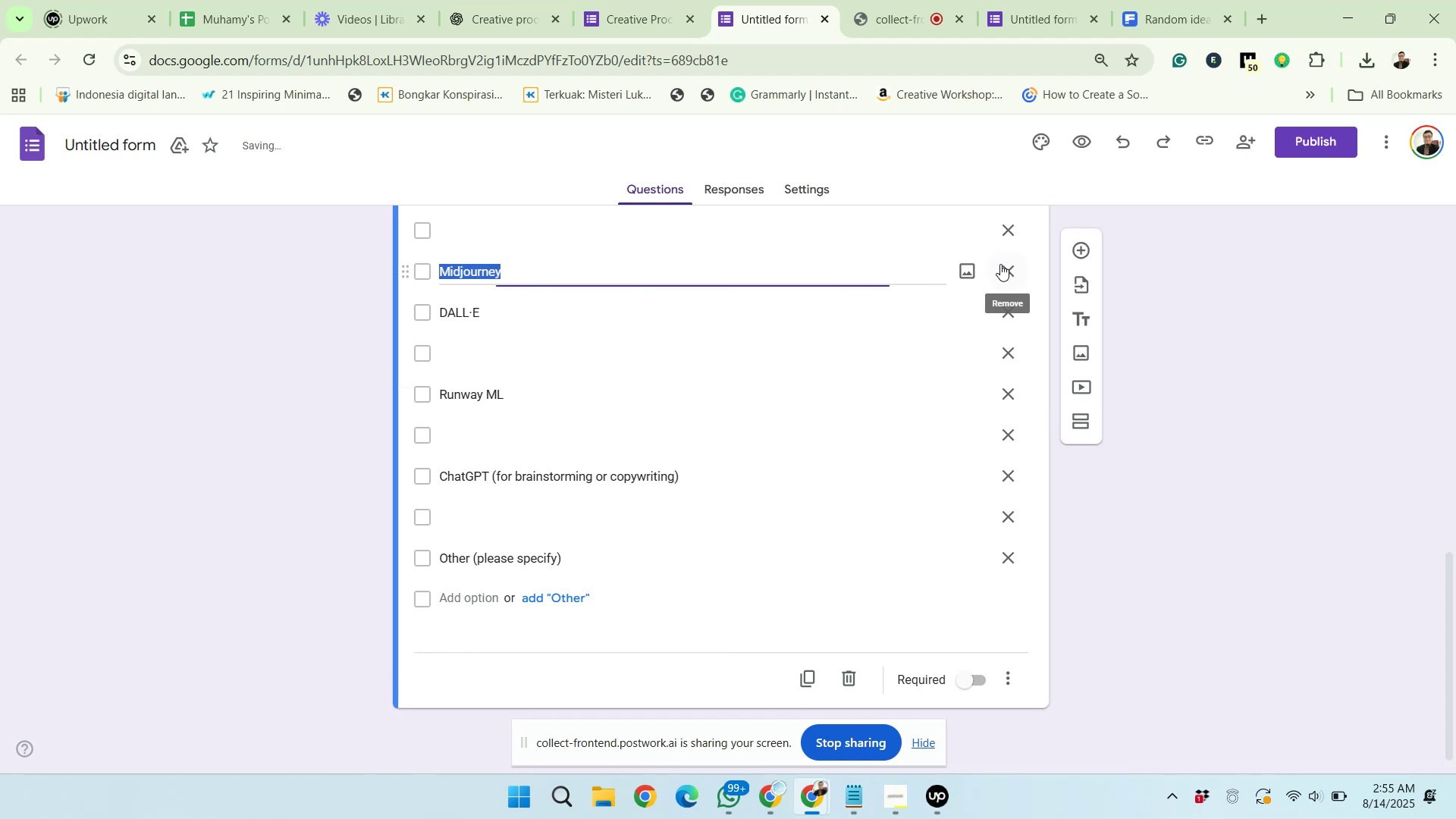 
scroll: coordinate [1018, 310], scroll_direction: up, amount: 1.0
 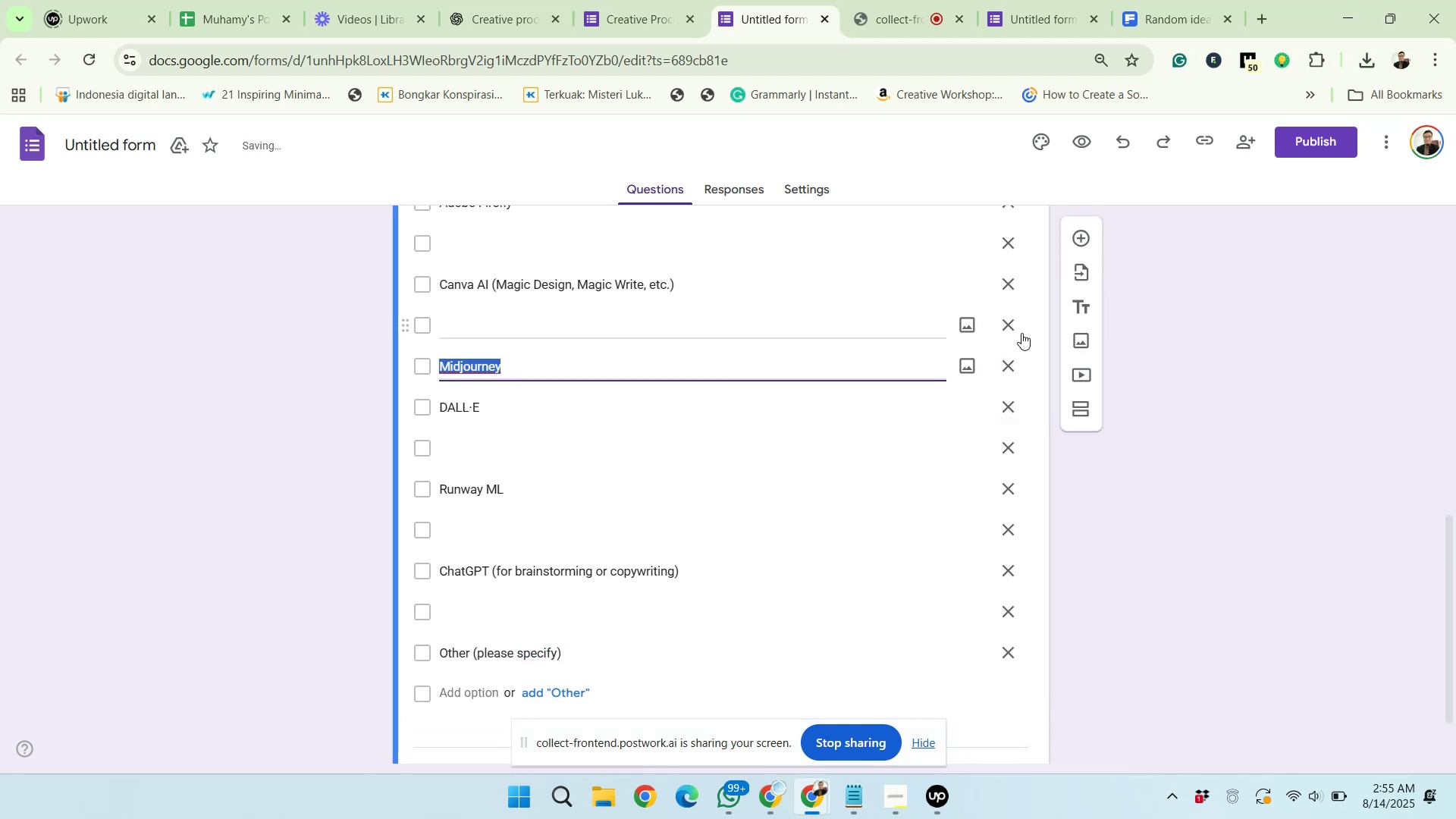 
left_click([1015, 325])
 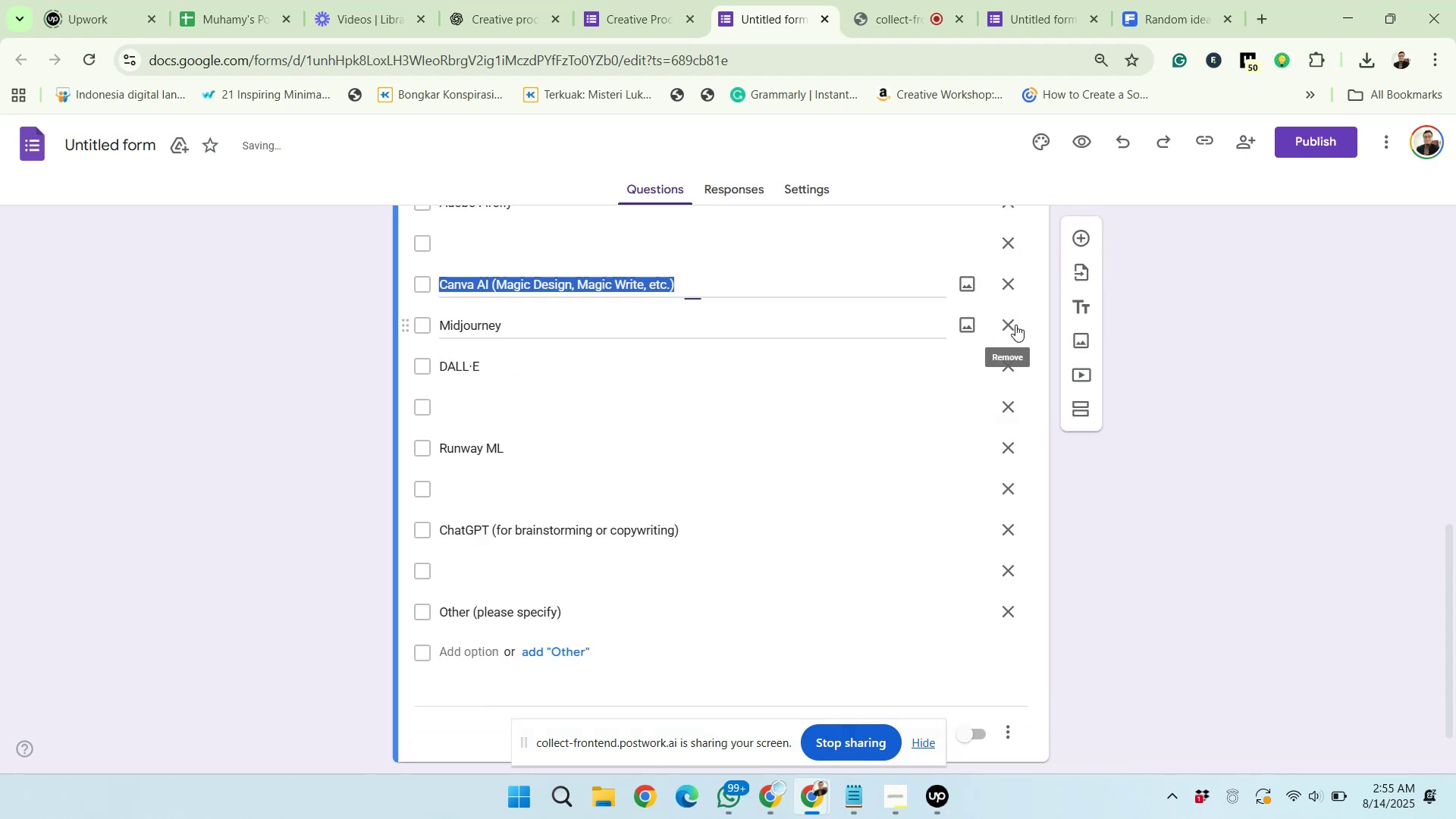 
scroll: coordinate [1015, 325], scroll_direction: up, amount: 1.0
 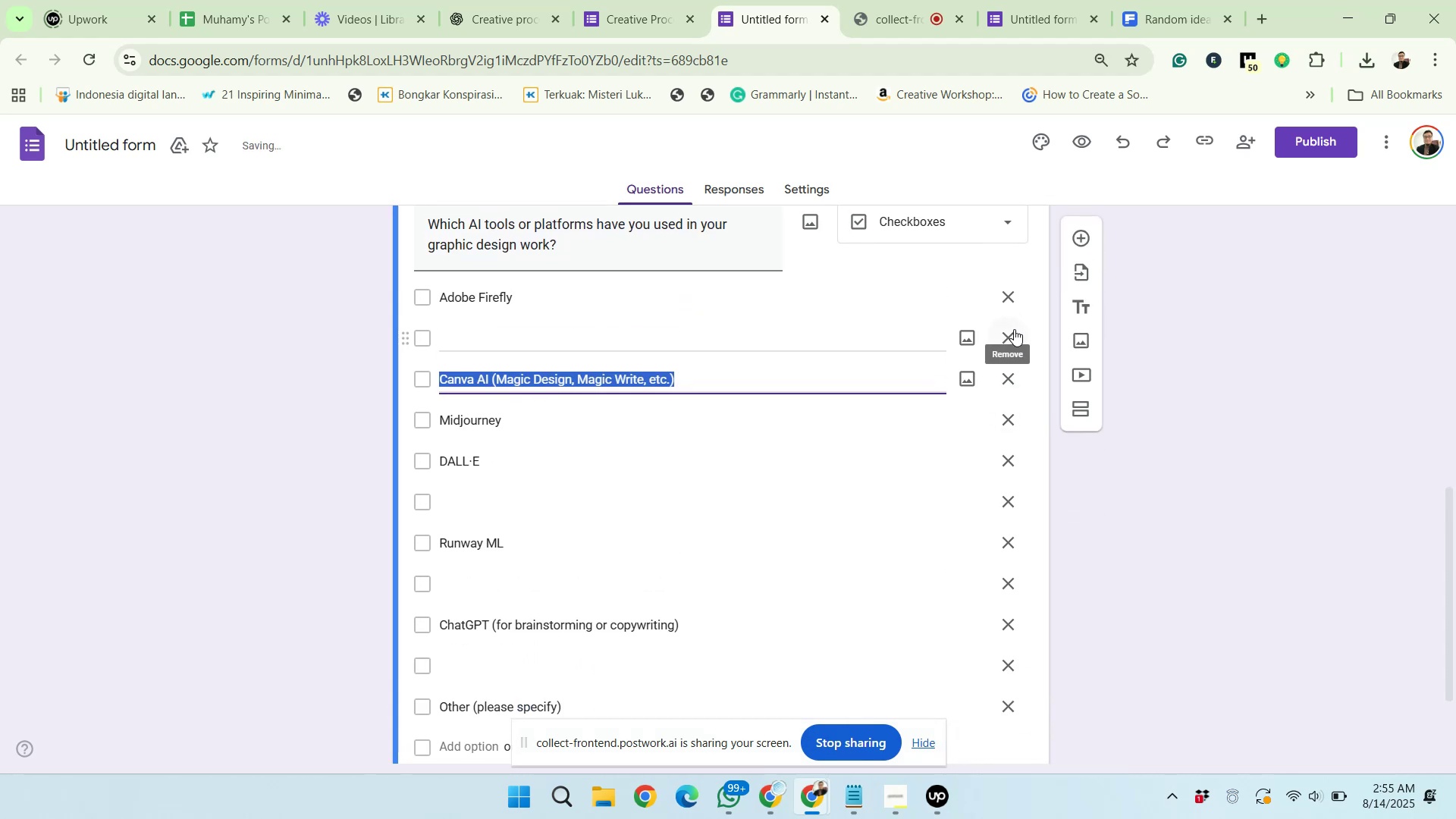 
left_click([1014, 329])
 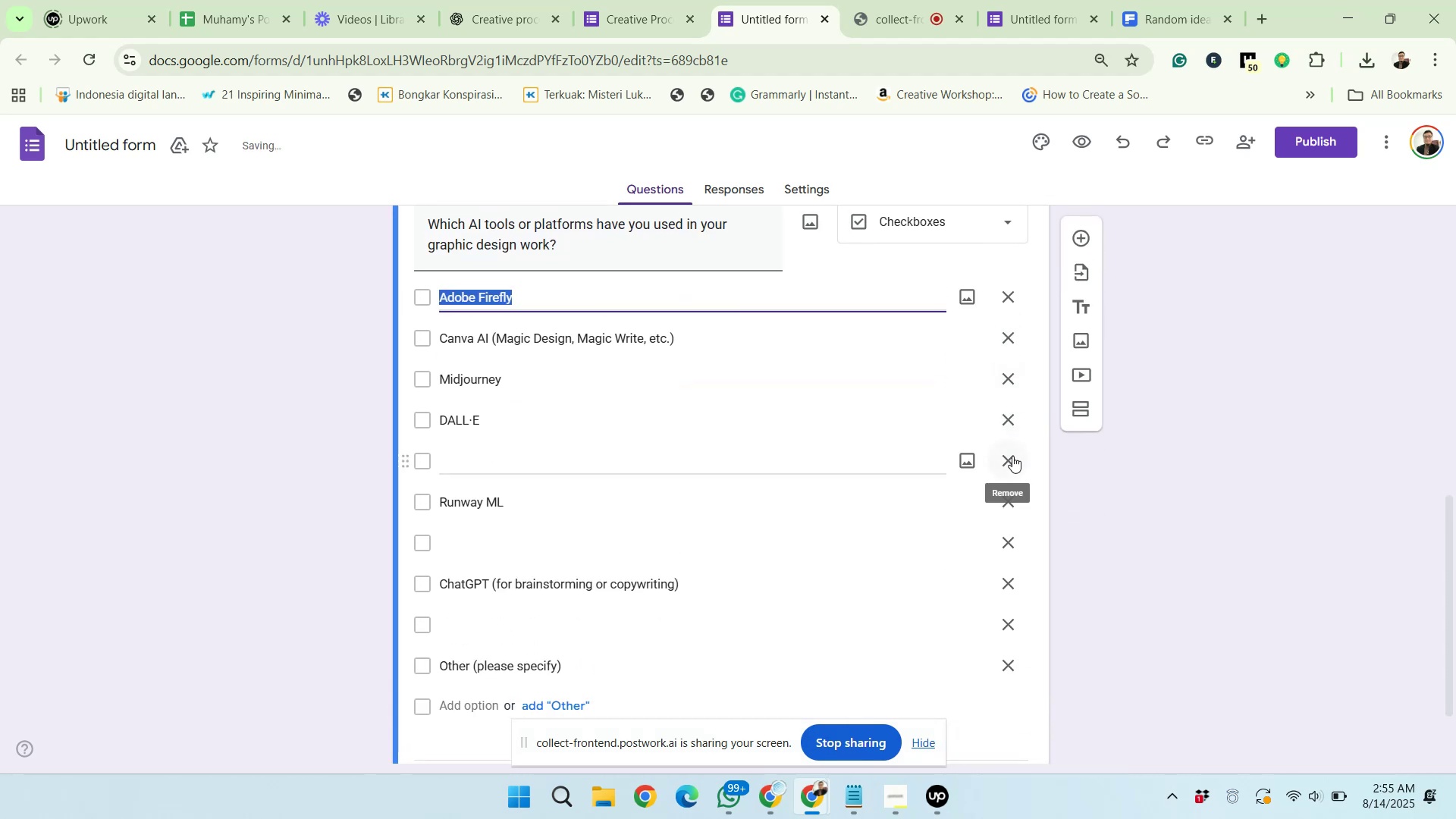 
left_click([1012, 456])
 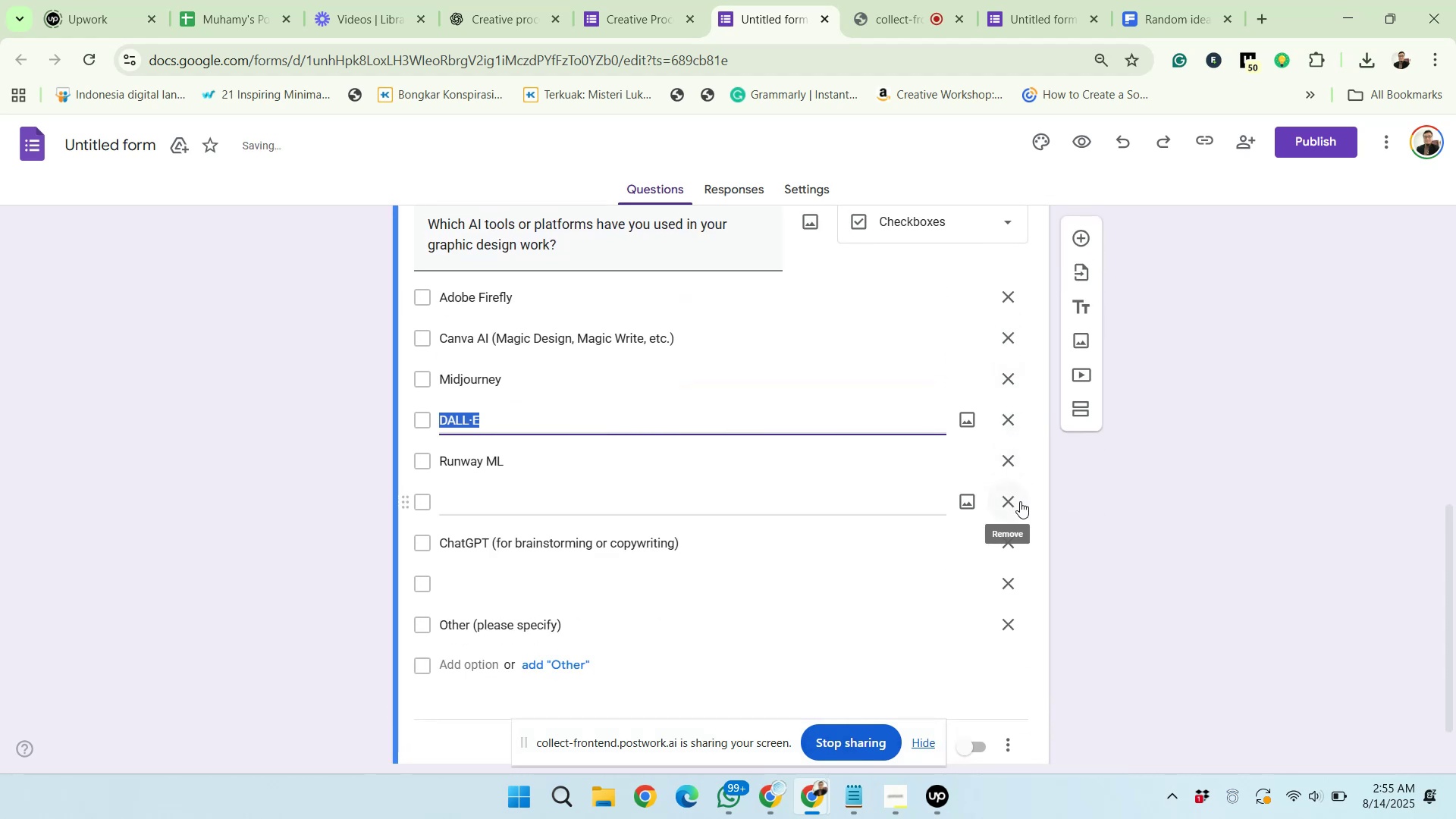 
left_click([1020, 501])
 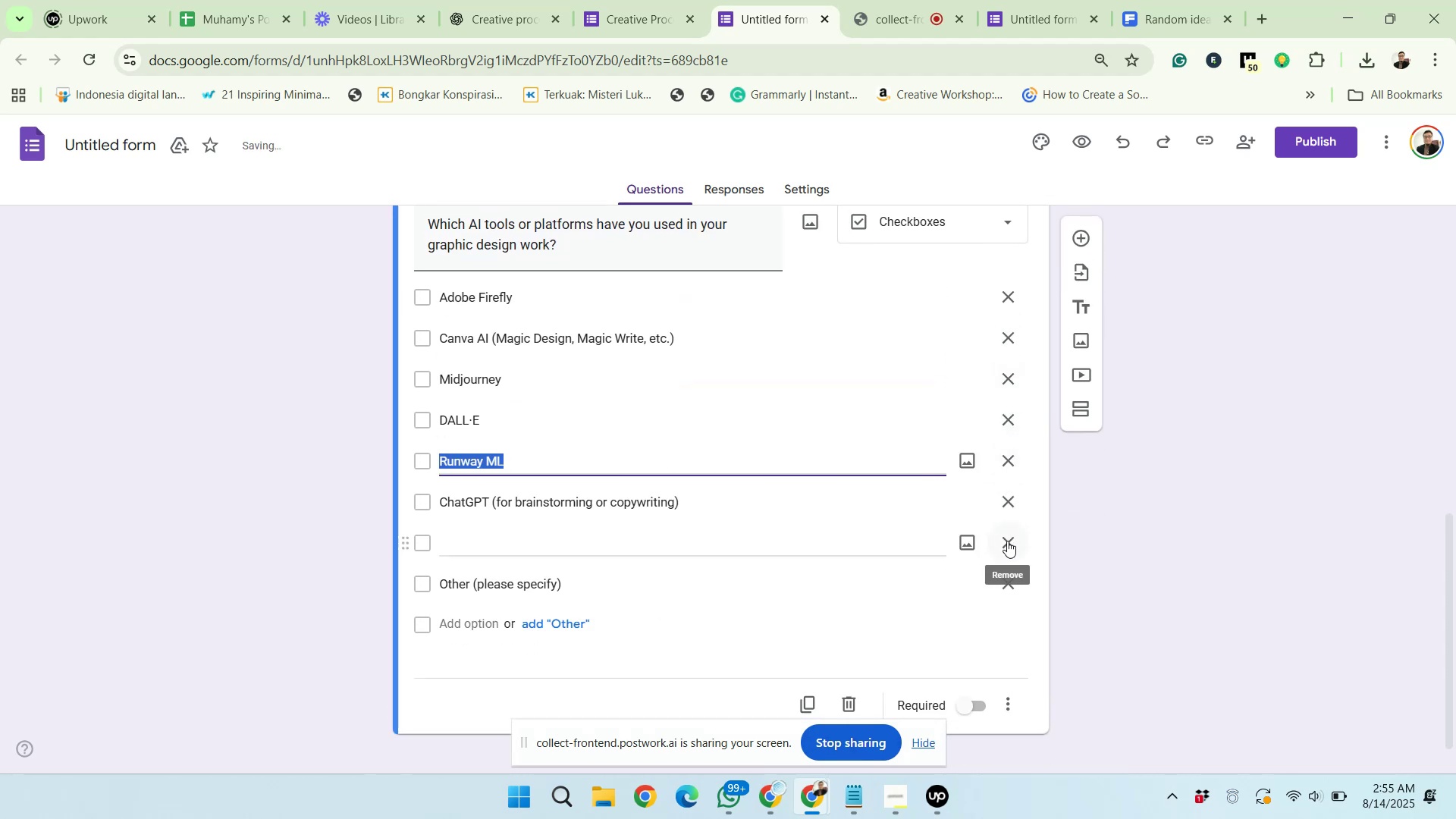 
left_click([1007, 541])
 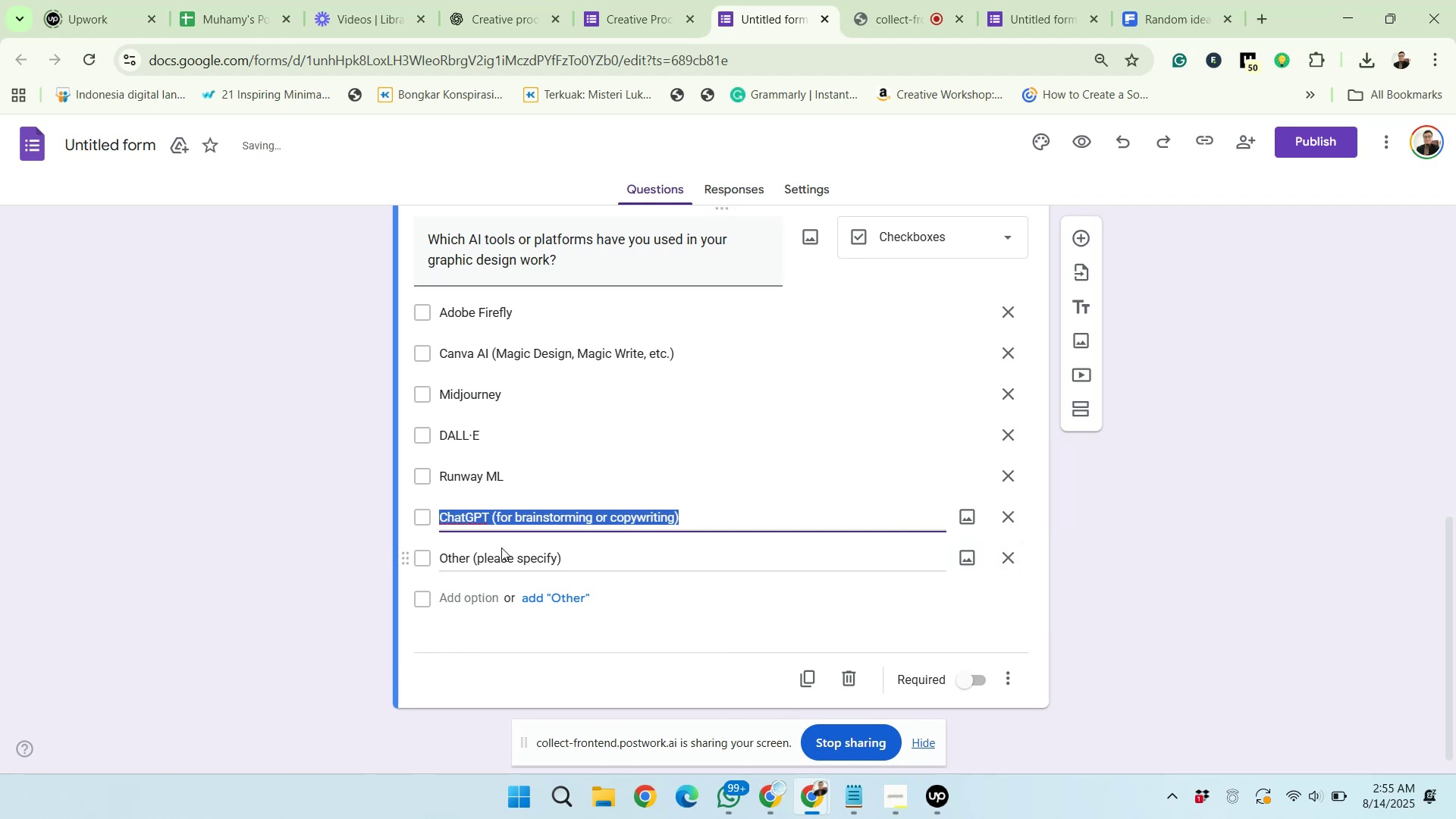 
left_click([267, 435])
 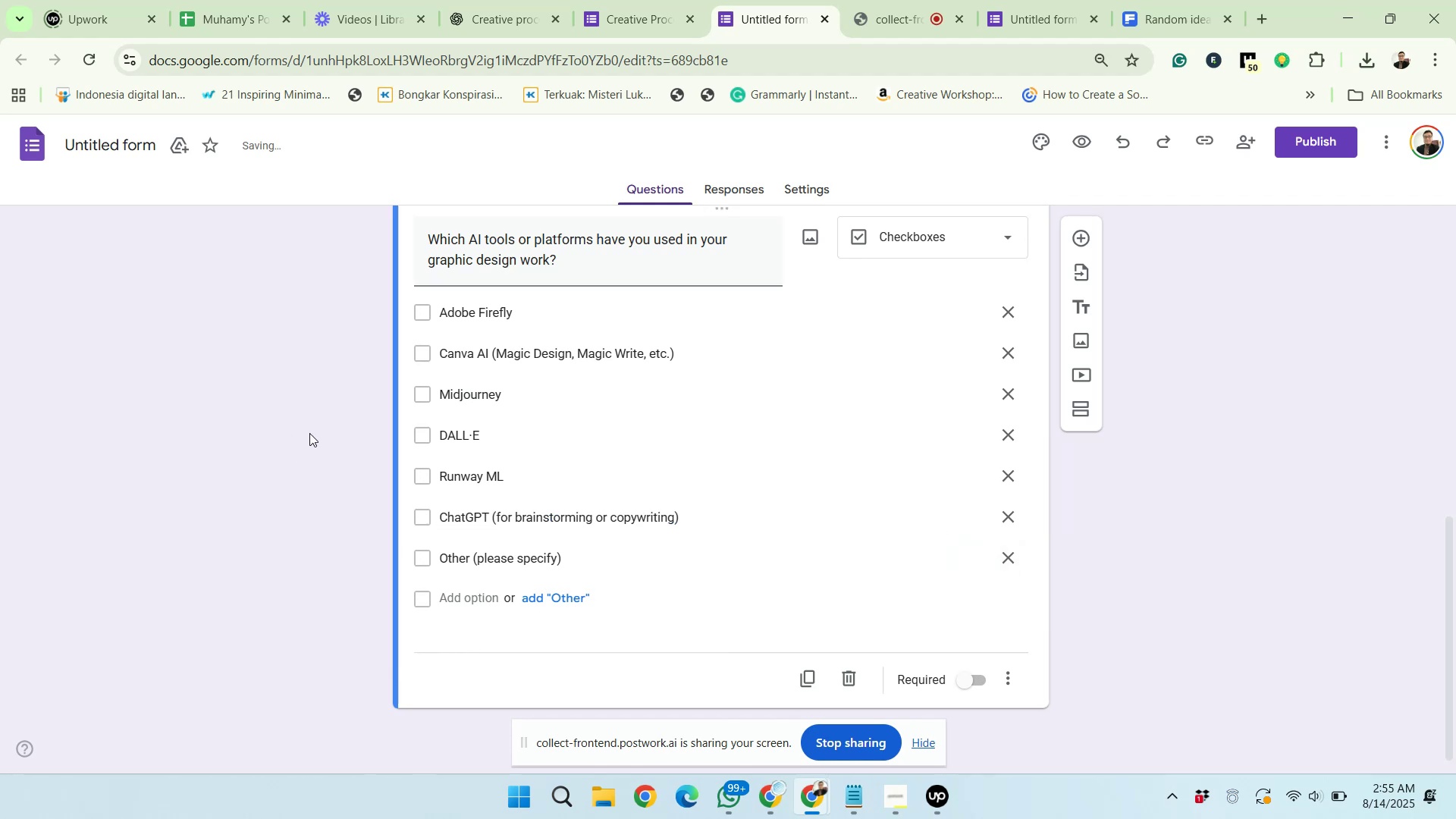 
scroll: coordinate [515, 500], scroll_direction: up, amount: 2.0
 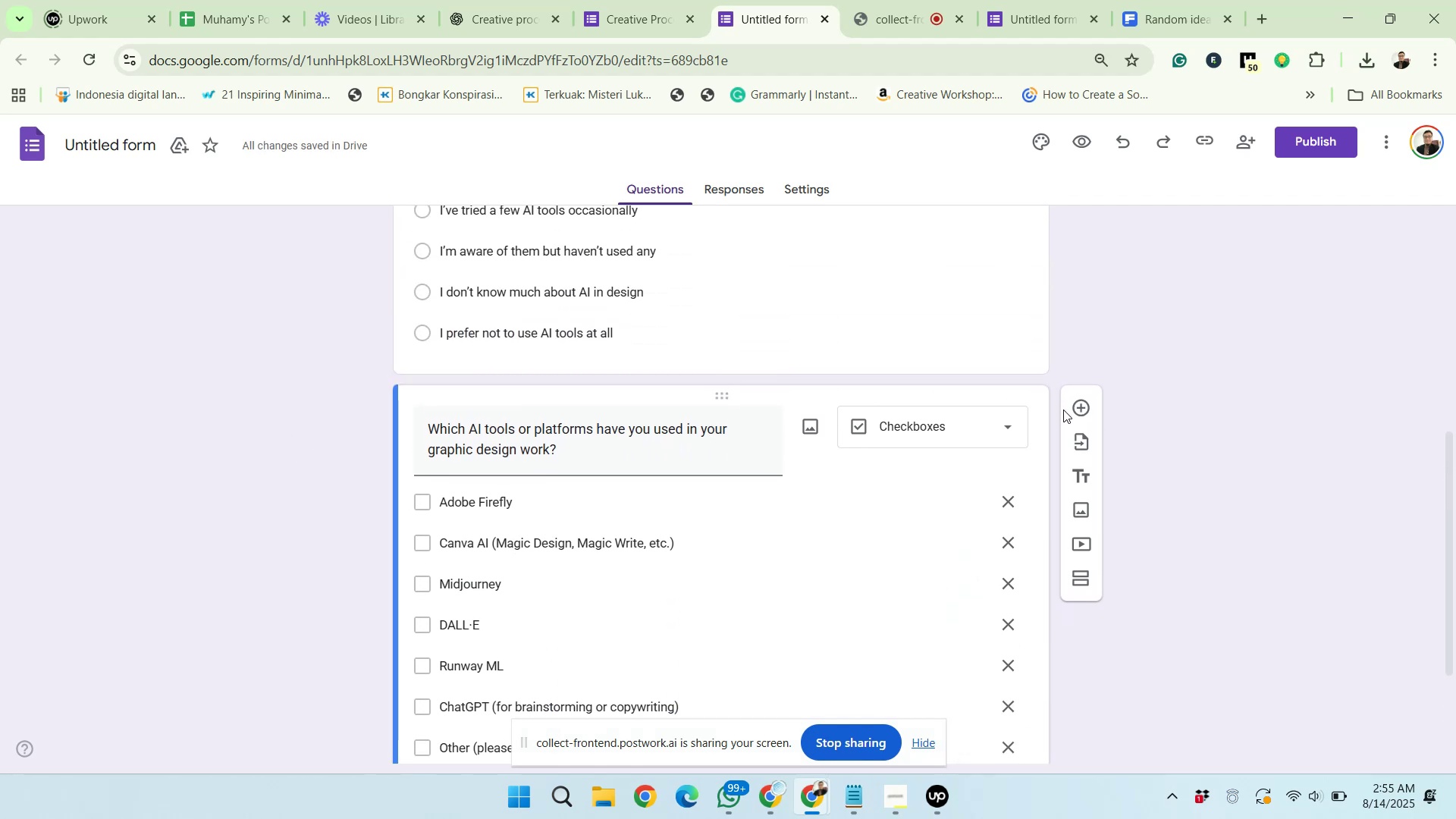 
left_click([1069, 407])
 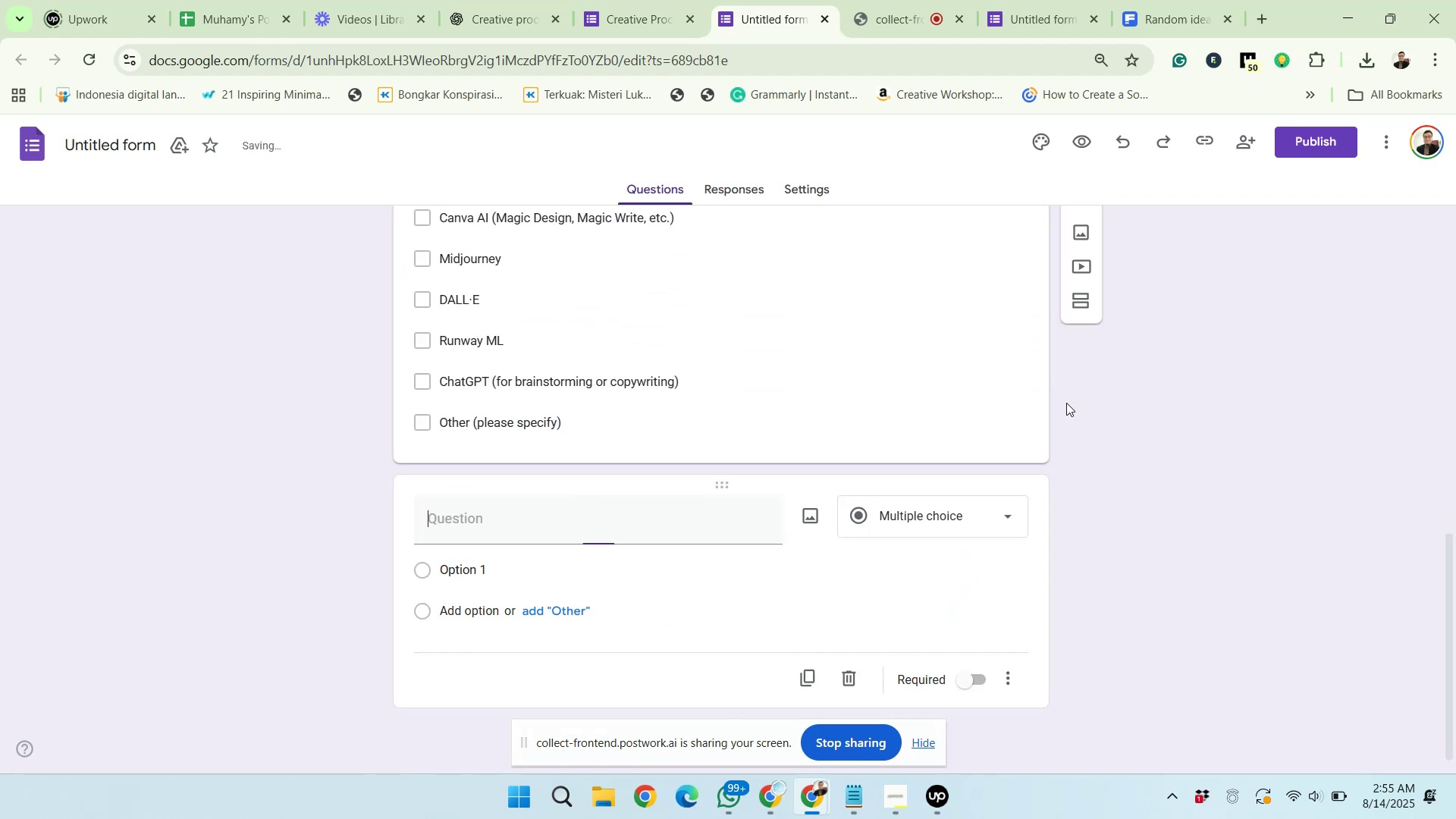 
scroll: coordinate [1063, 401], scroll_direction: down, amount: 4.0
 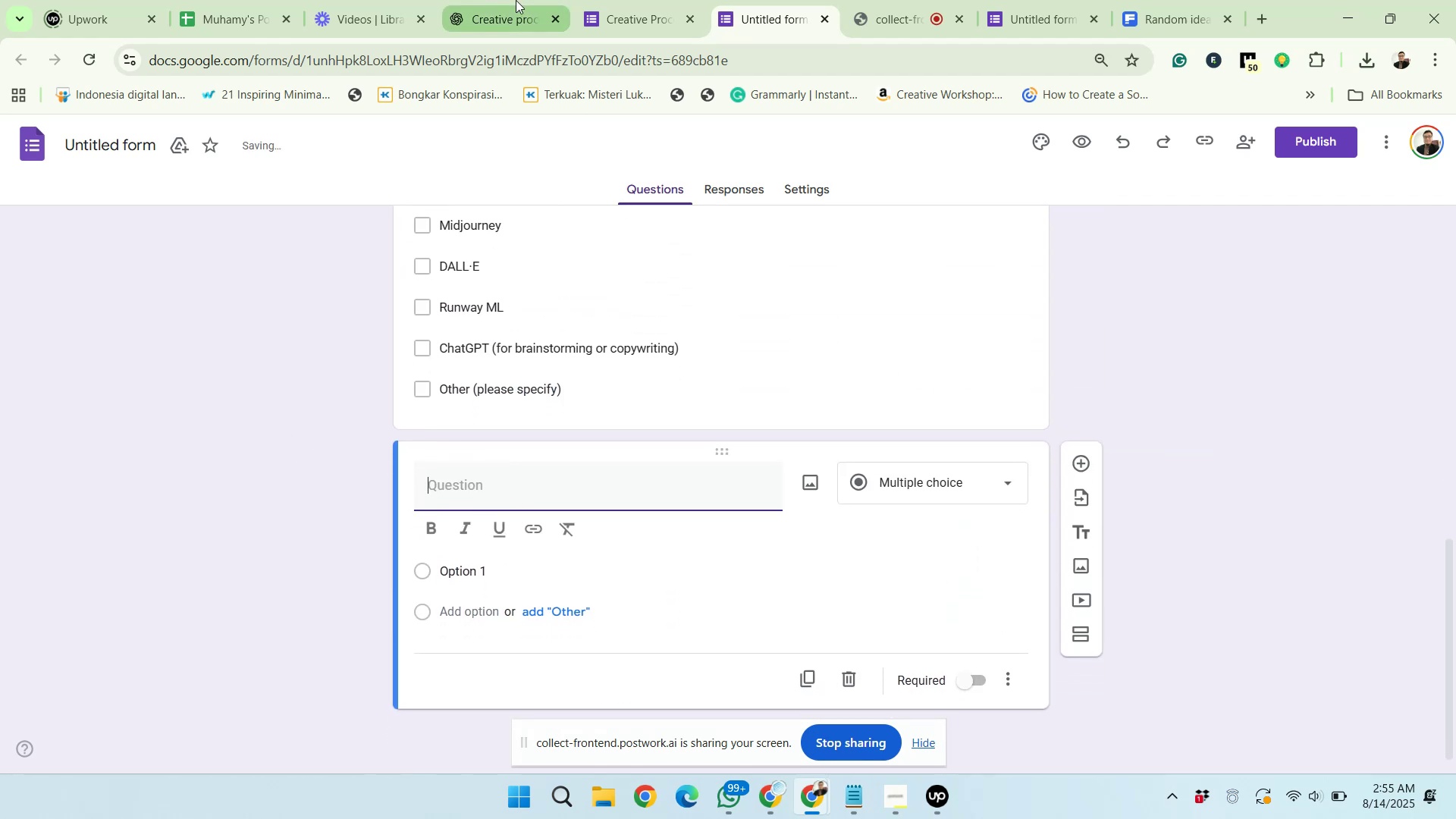 
left_click([513, 0])
 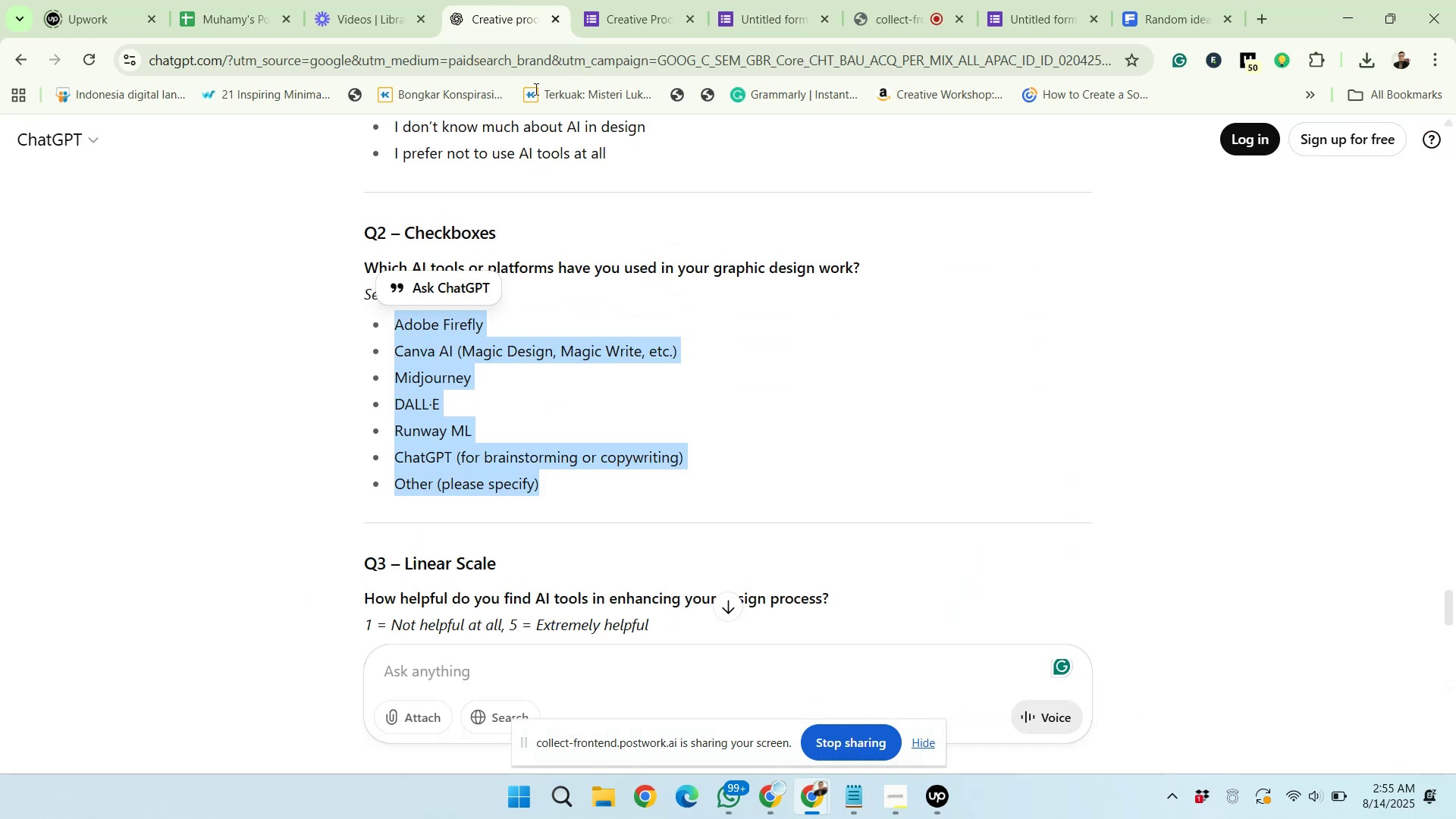 
scroll: coordinate [565, 212], scroll_direction: down, amount: 3.0
 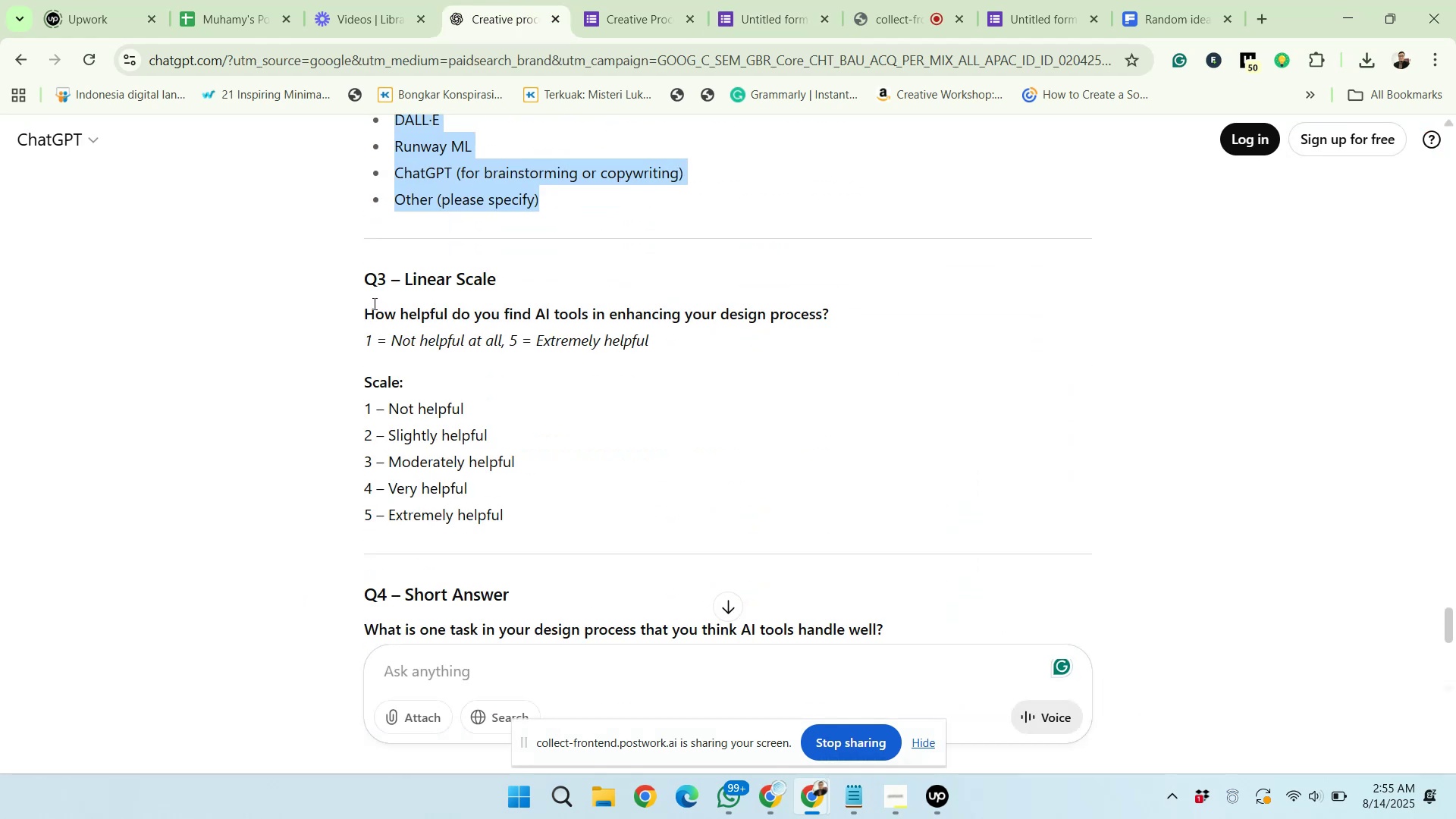 
left_click_drag(start_coordinate=[362, 312], to_coordinate=[892, 313])
 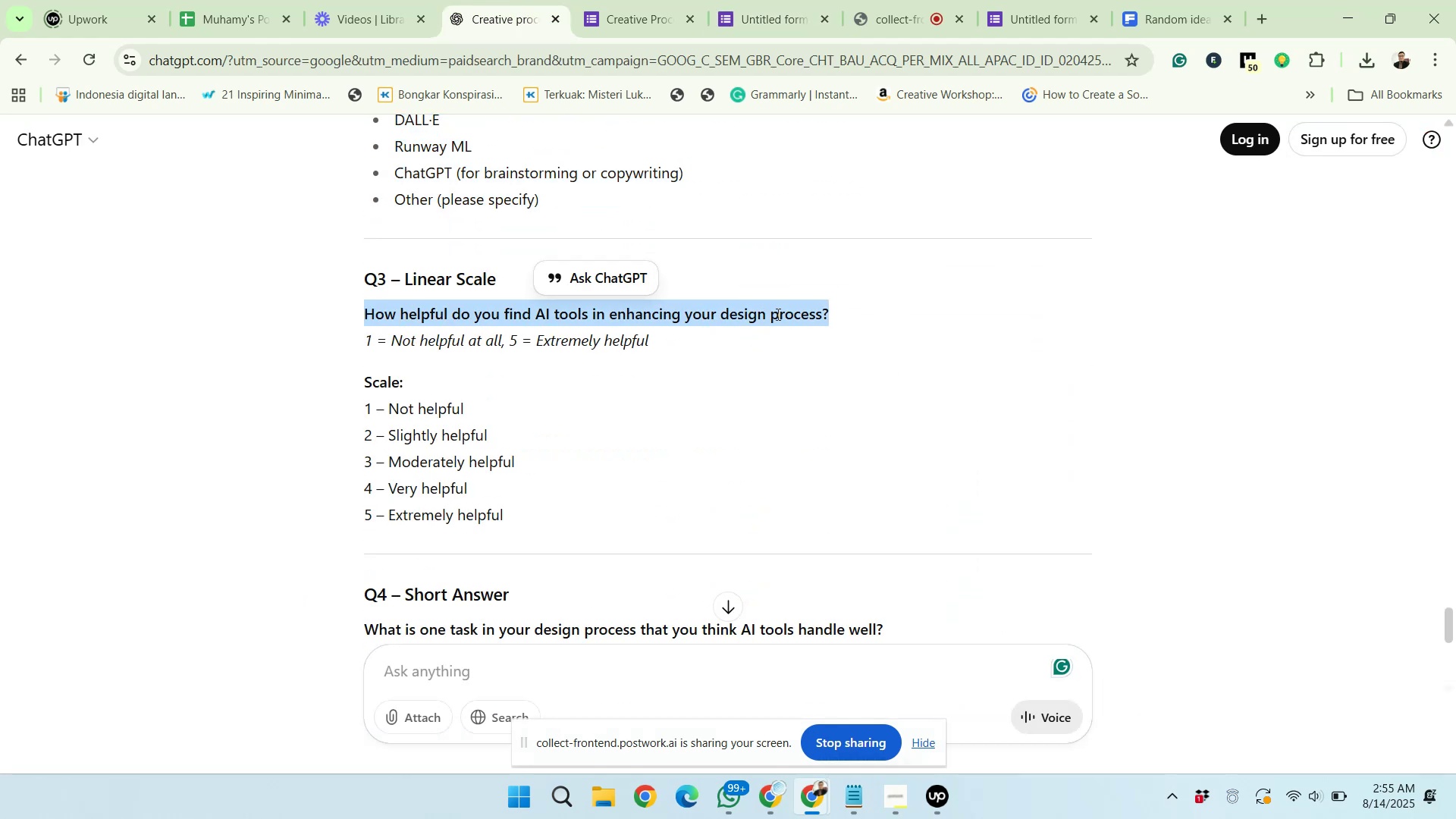 
right_click([777, 314])
 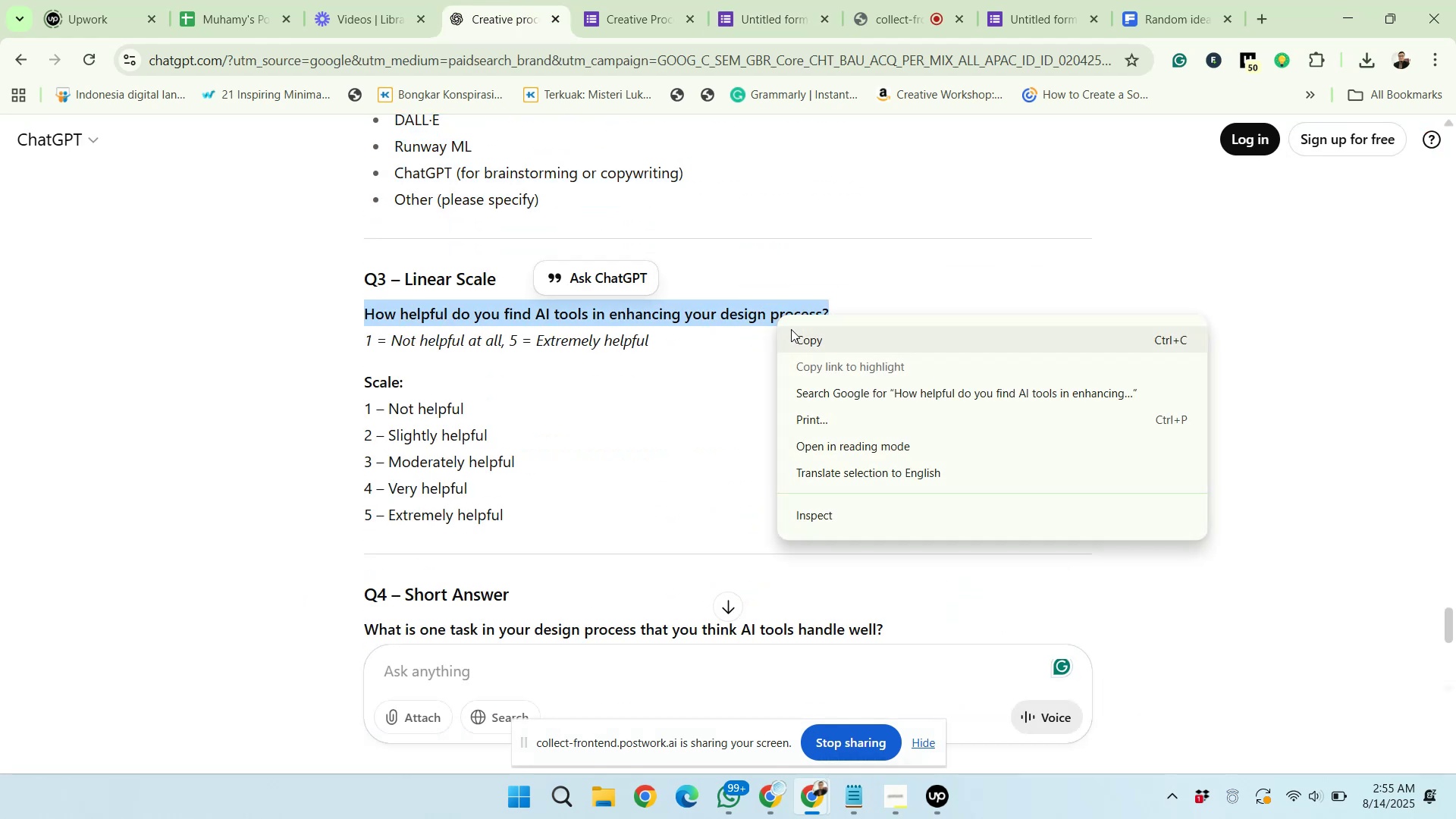 
left_click([795, 336])
 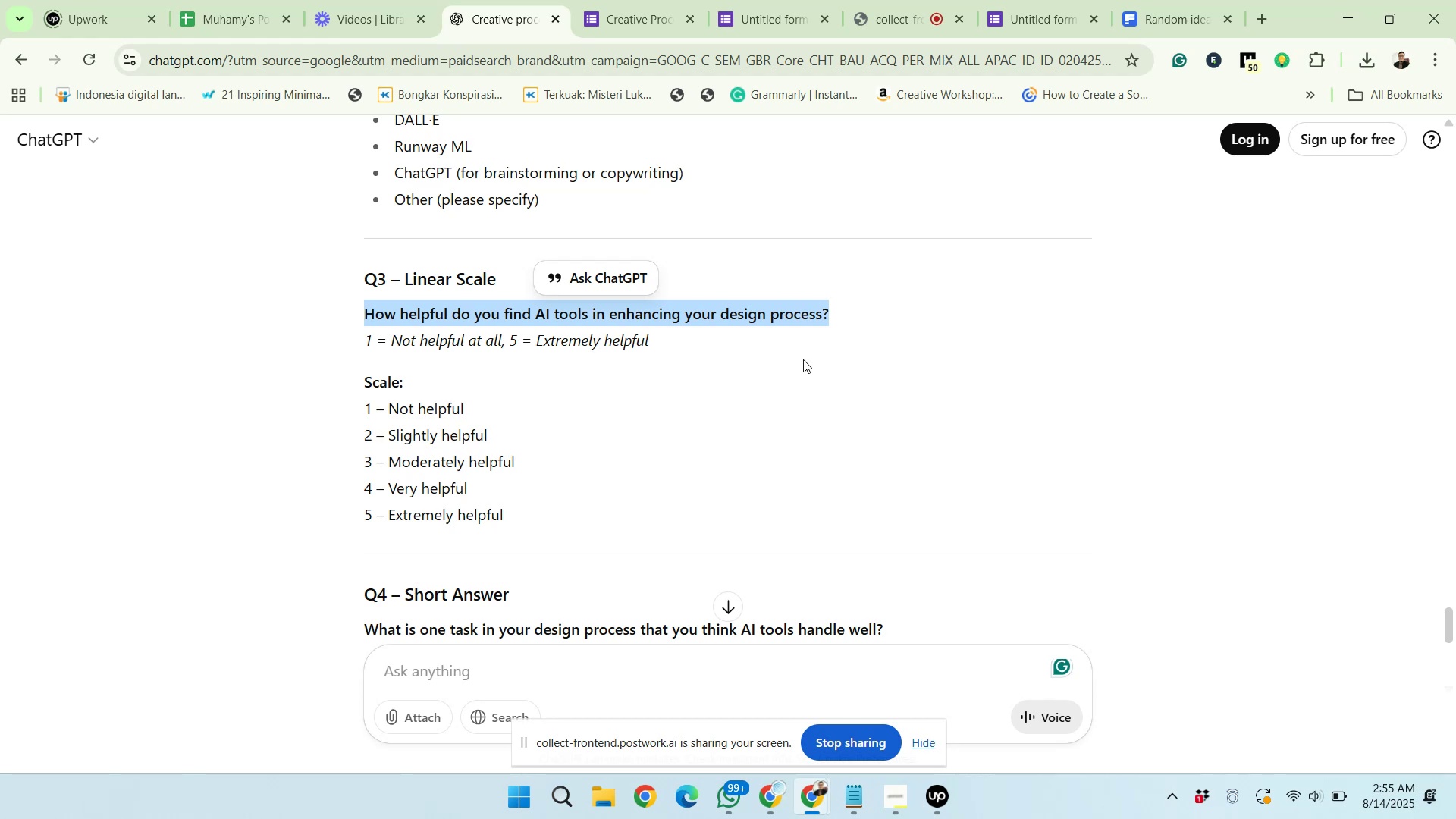 
scroll: coordinate [804, 375], scroll_direction: down, amount: 4.0
 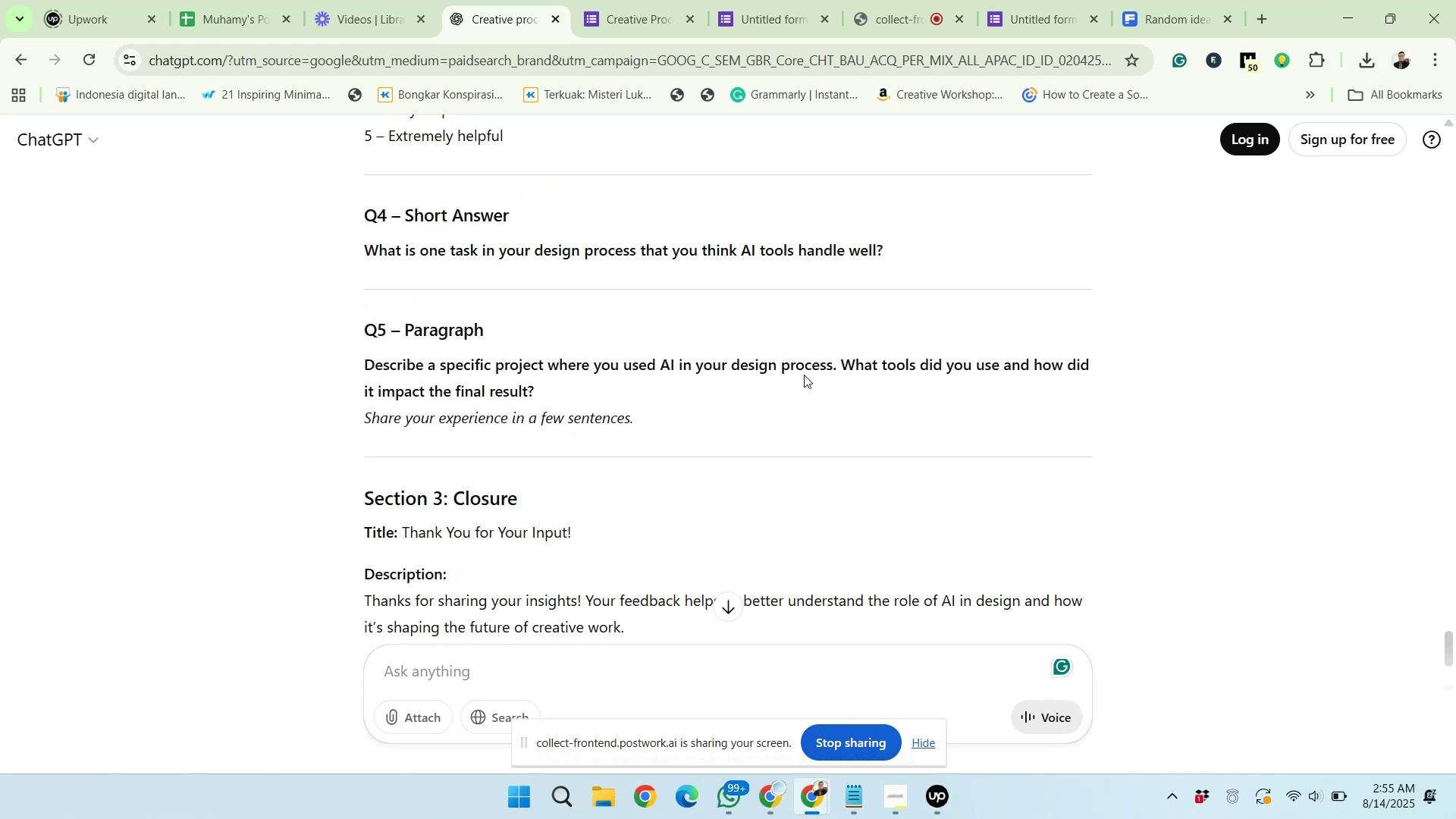 
scroll: coordinate [801, 372], scroll_direction: up, amount: 9.0
 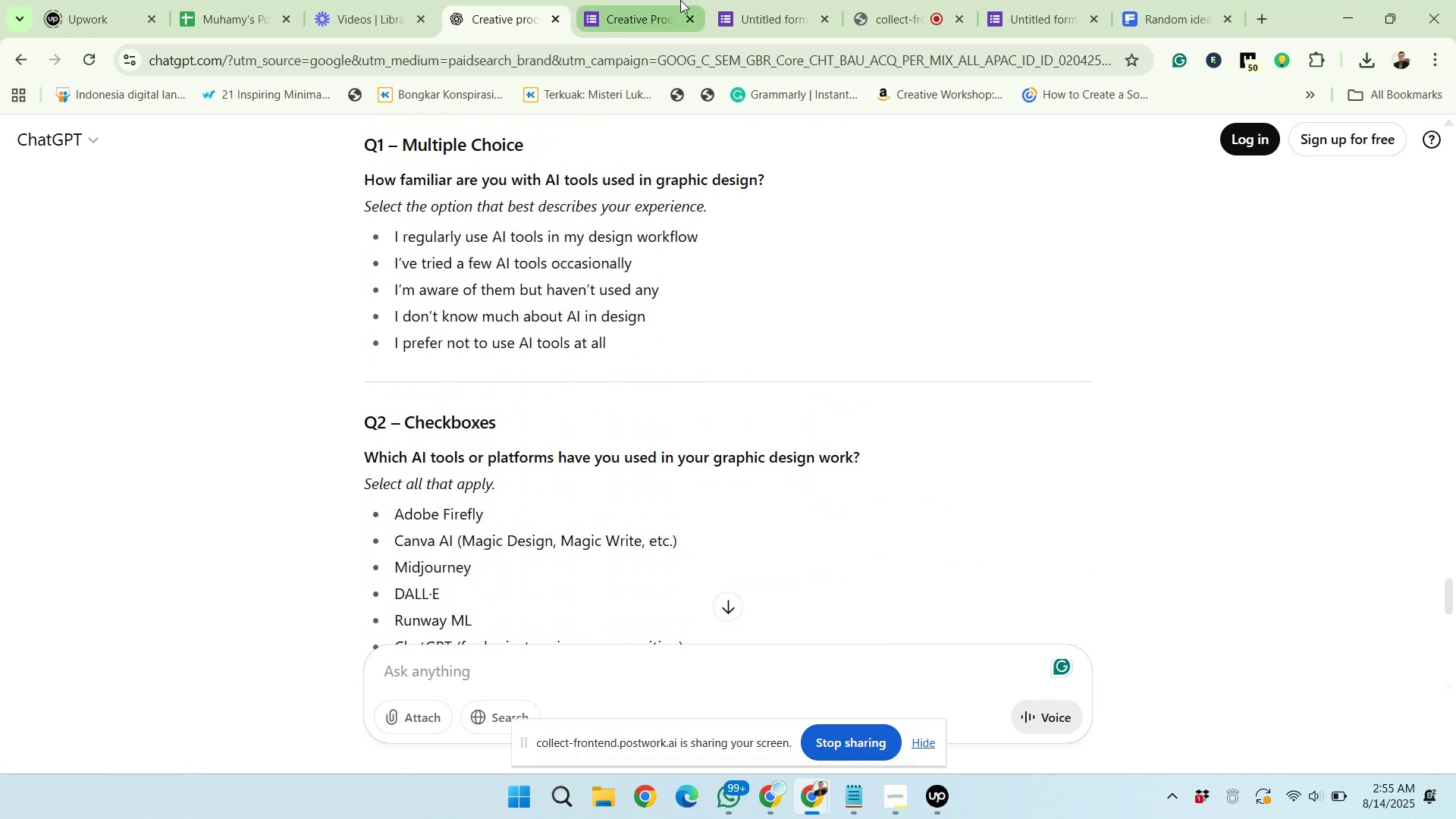 
left_click([815, 0])
 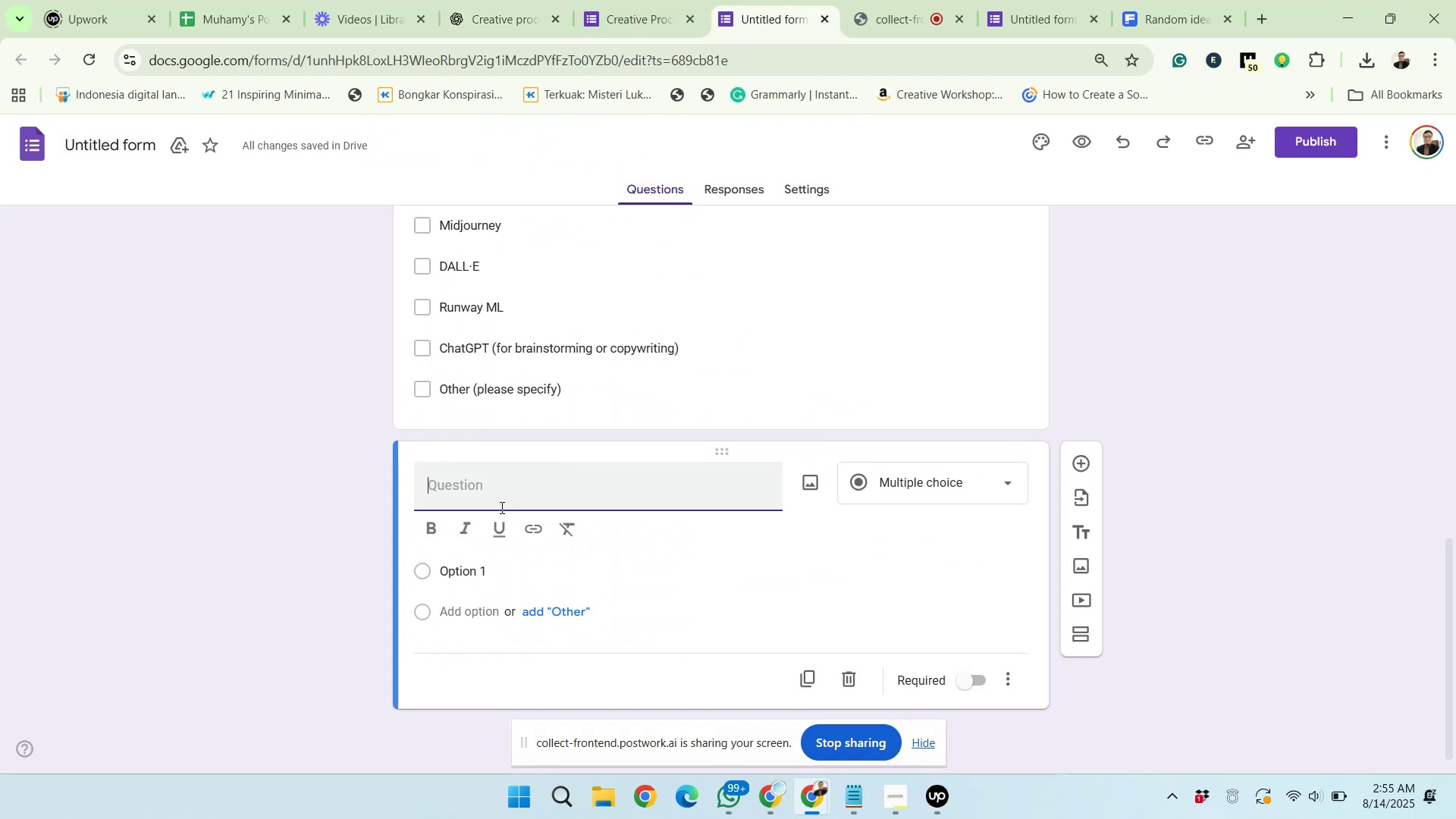 
right_click([489, 490])
 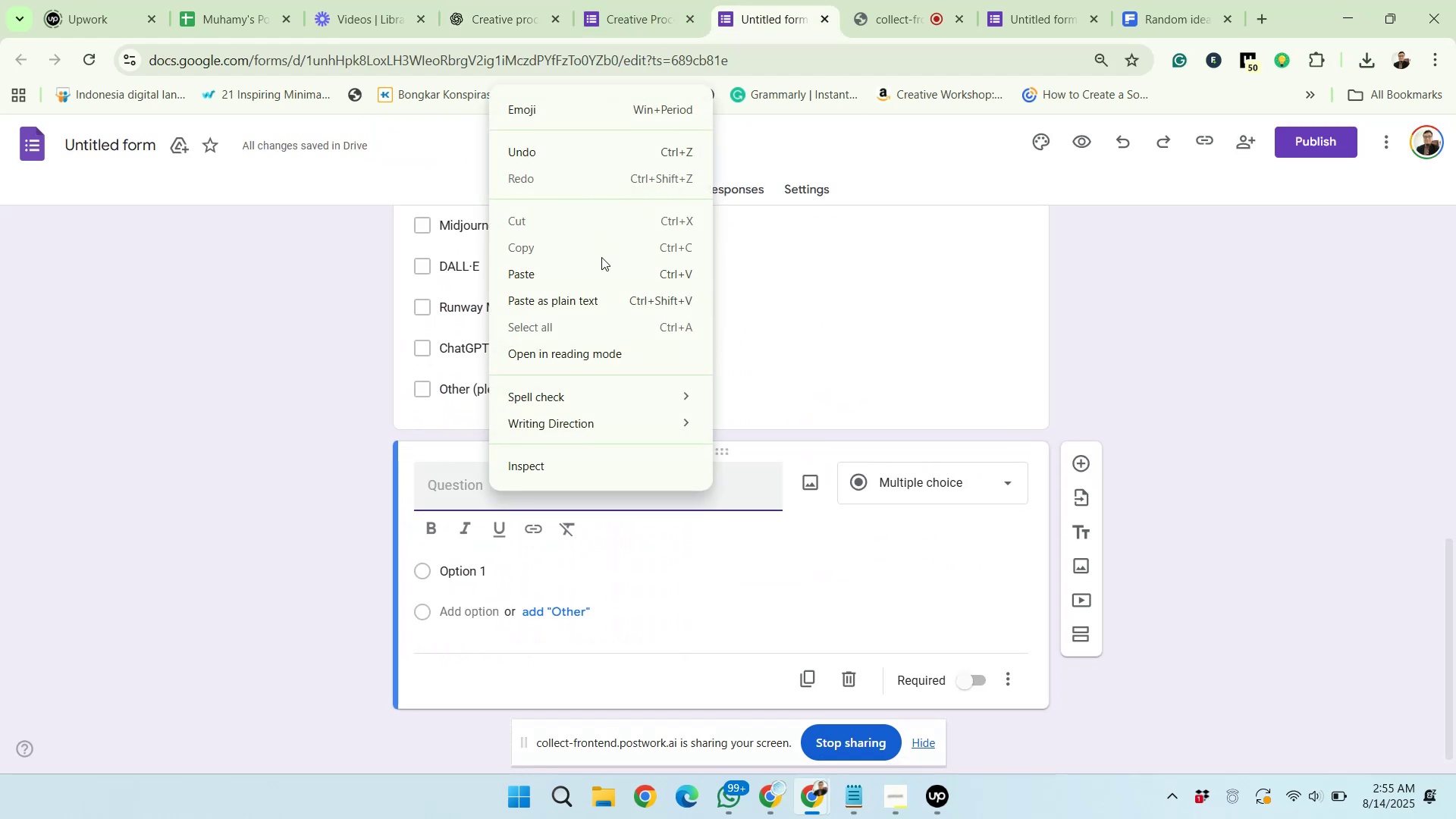 
left_click([601, 280])
 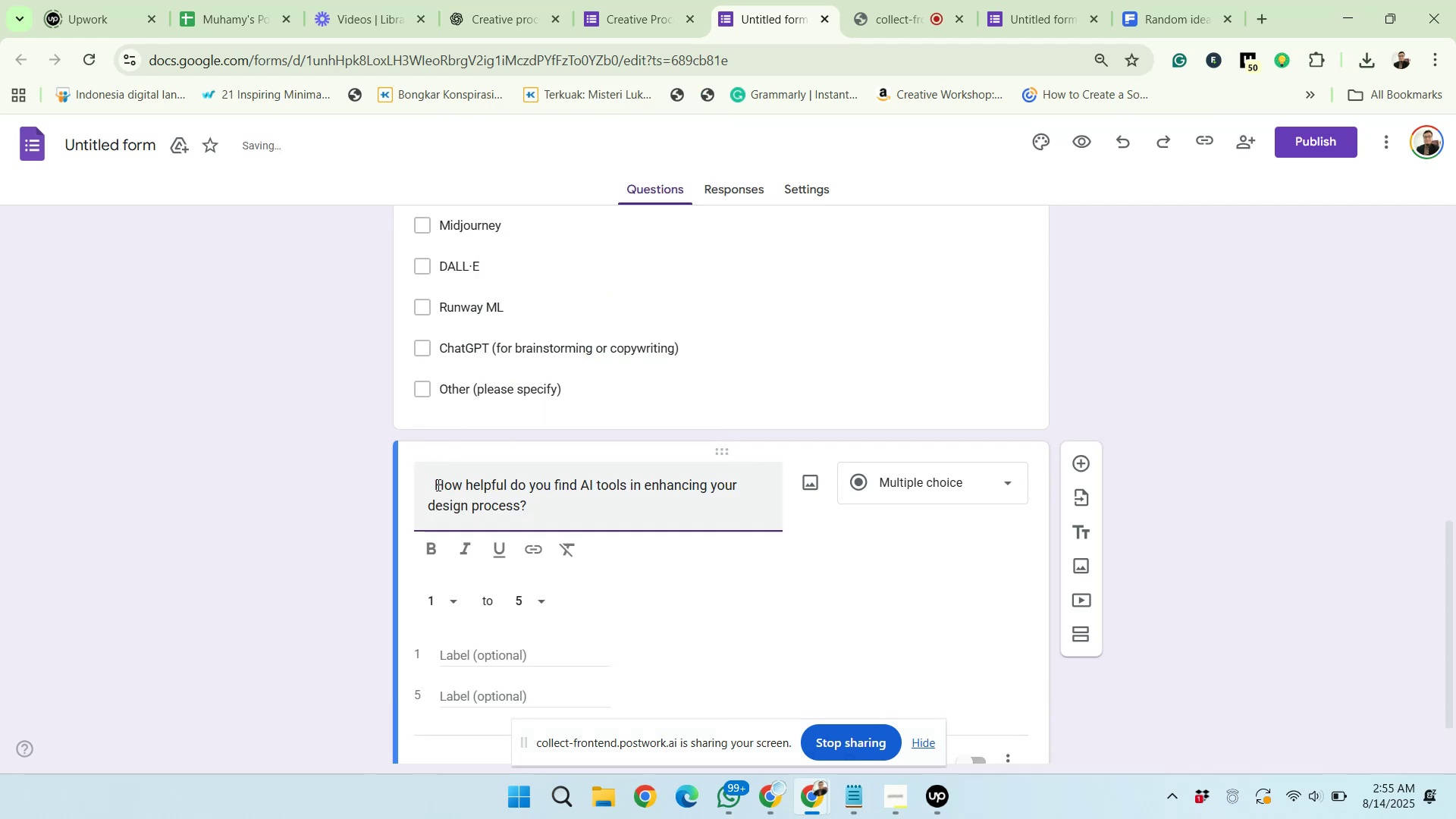 
left_click_drag(start_coordinate=[437, 485], to_coordinate=[413, 485])
 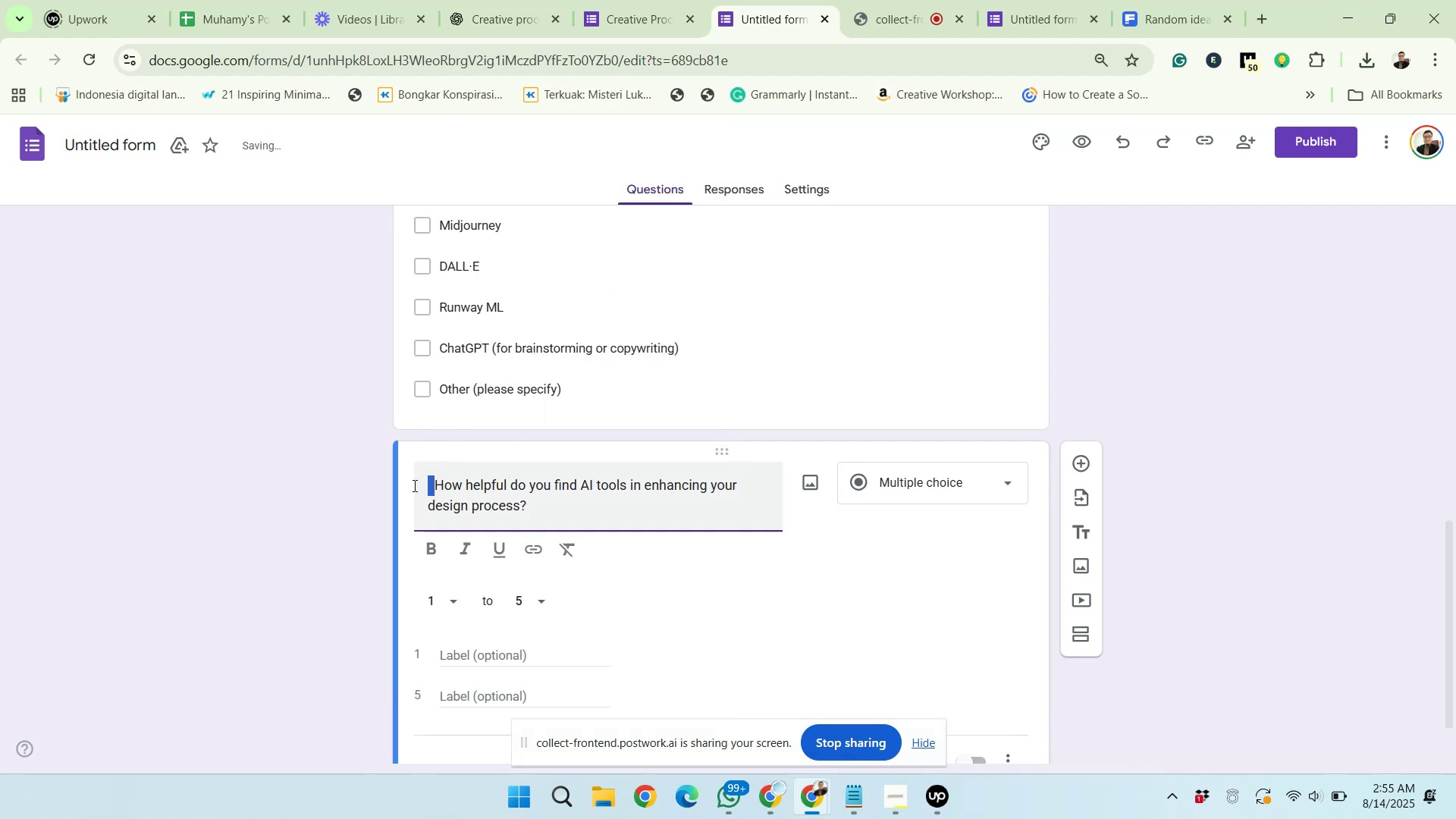 
key(Backspace)
 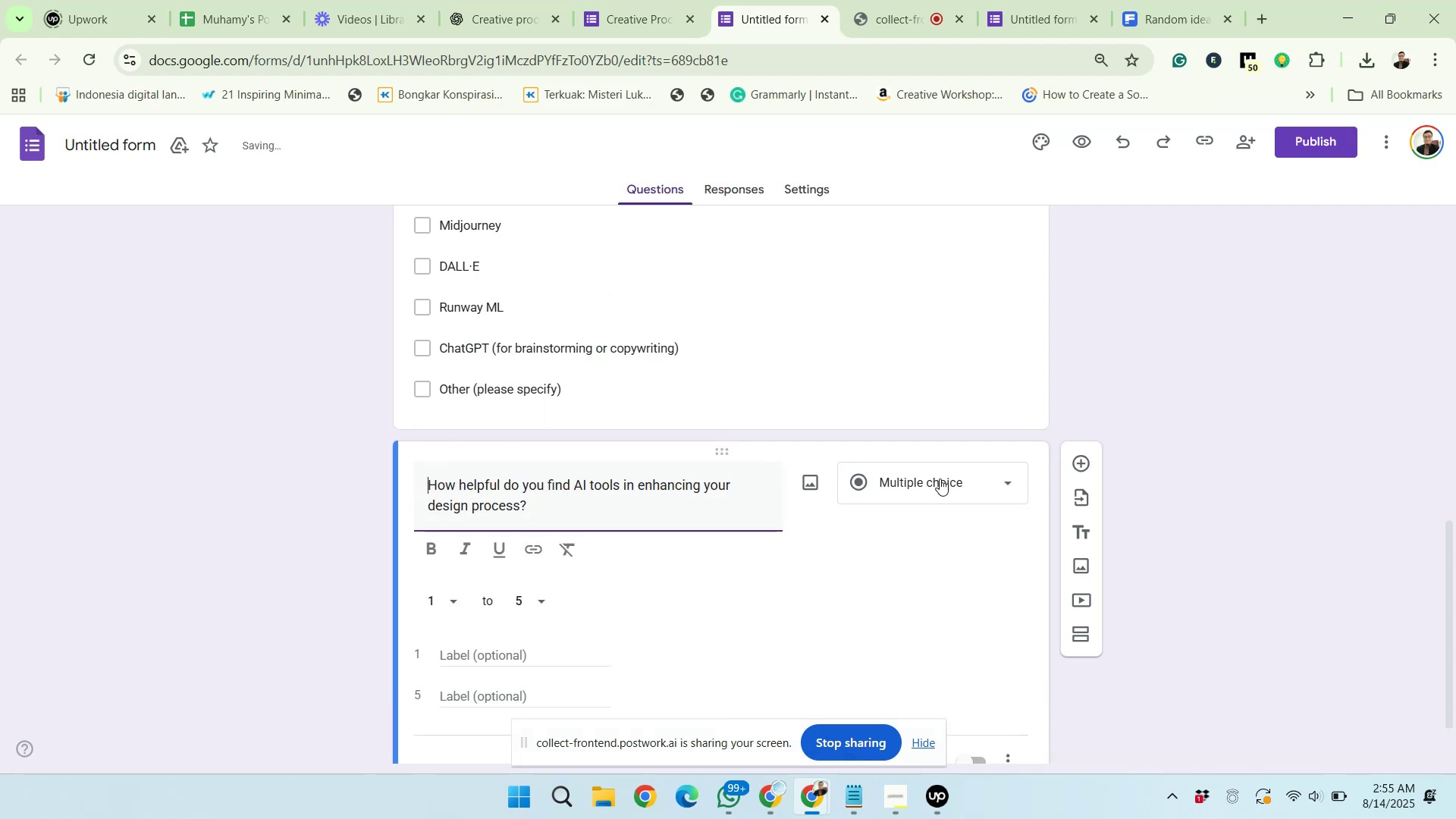 
left_click([940, 479])
 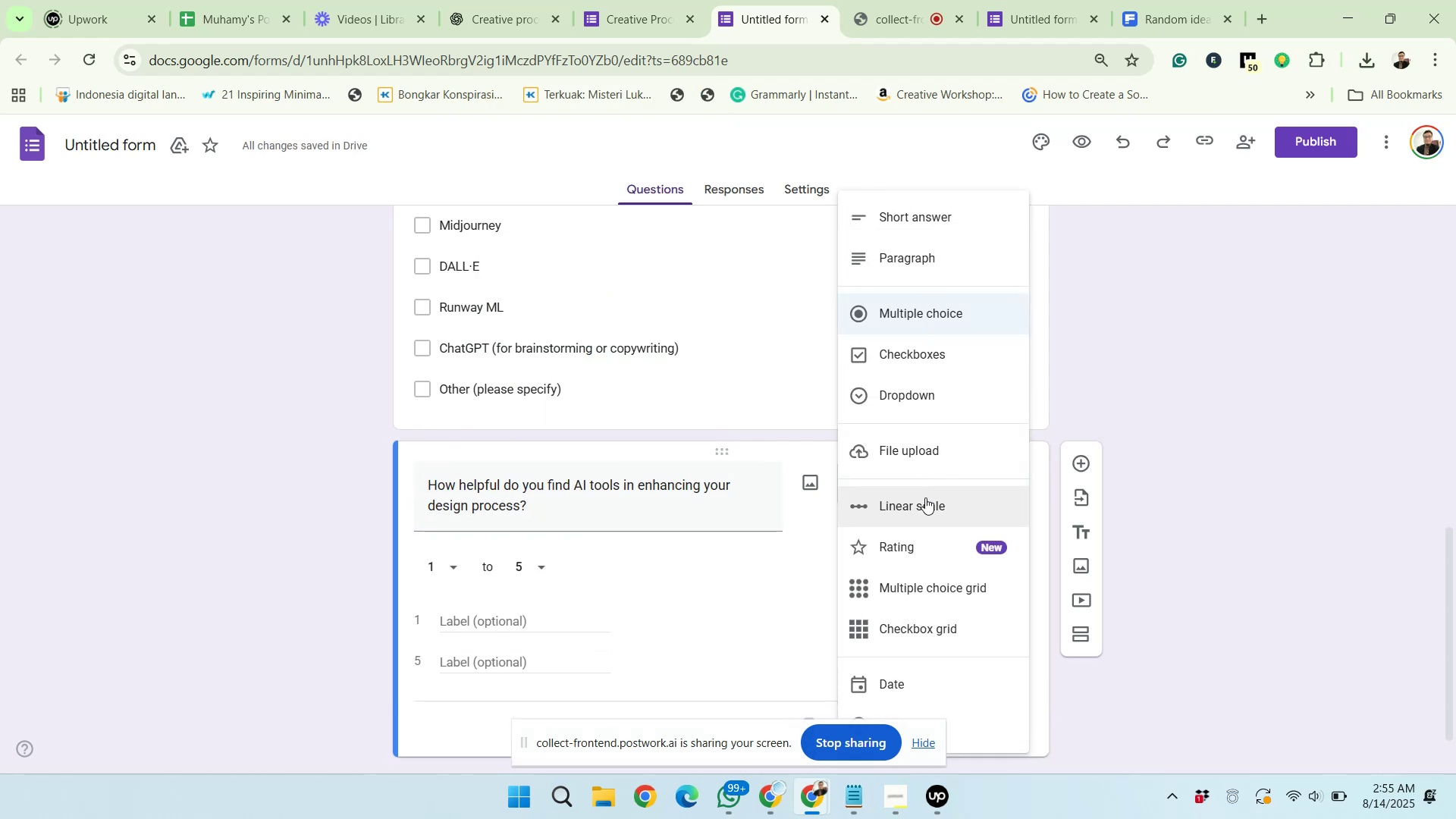 
scroll: coordinate [727, 543], scroll_direction: down, amount: 2.0
 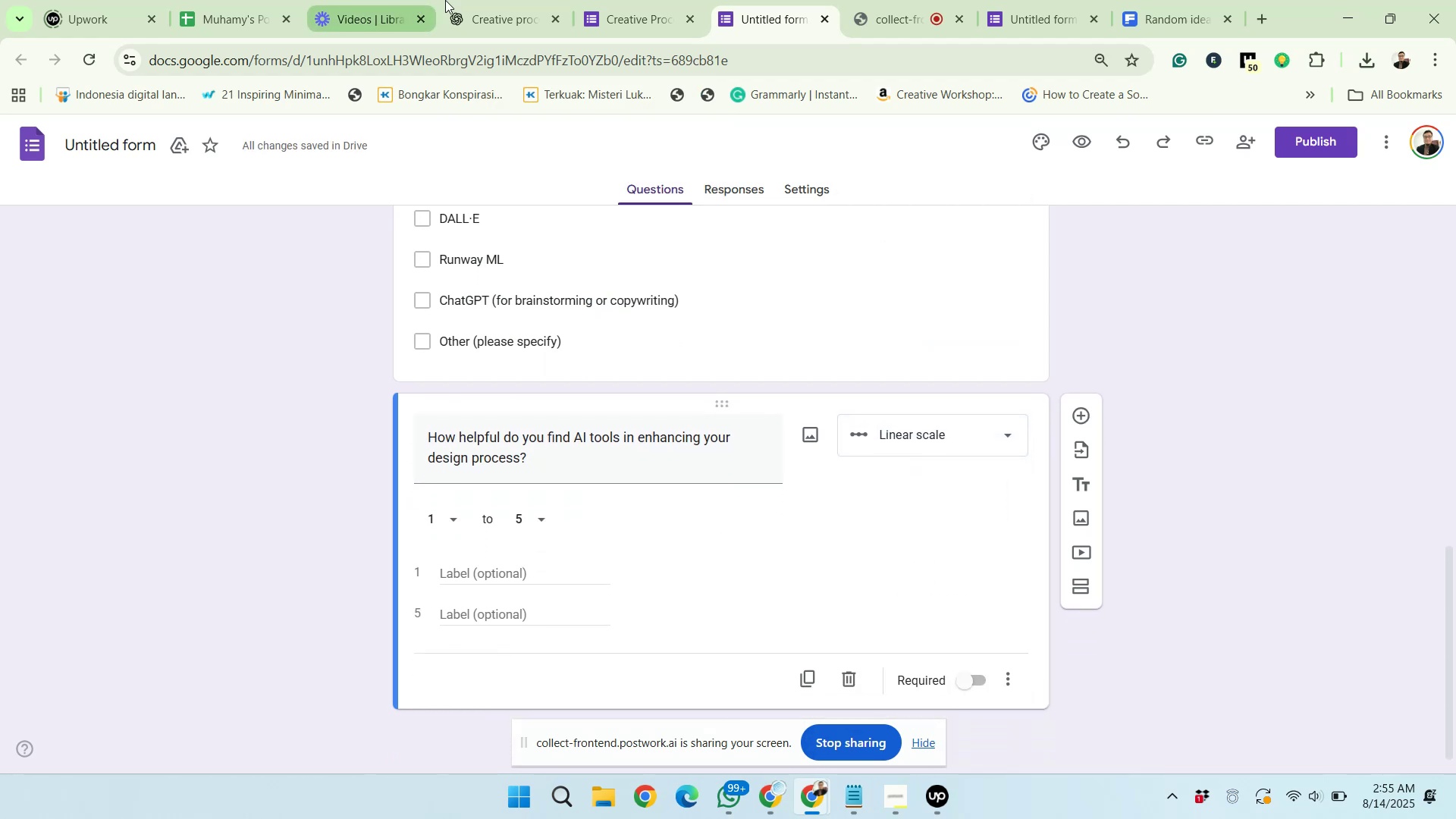 
left_click([507, 0])
 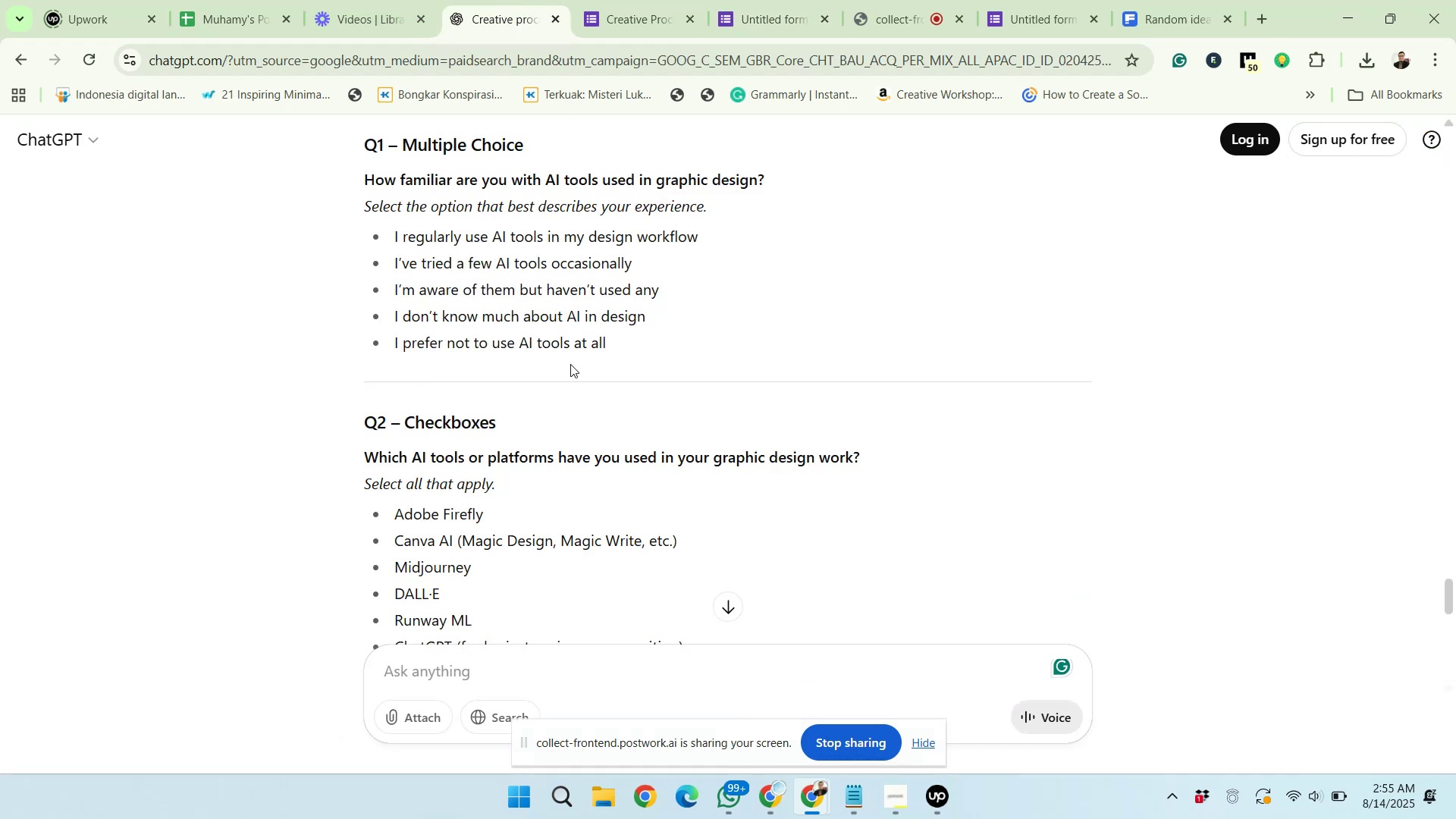 
scroll: coordinate [533, 442], scroll_direction: down, amount: 4.0
 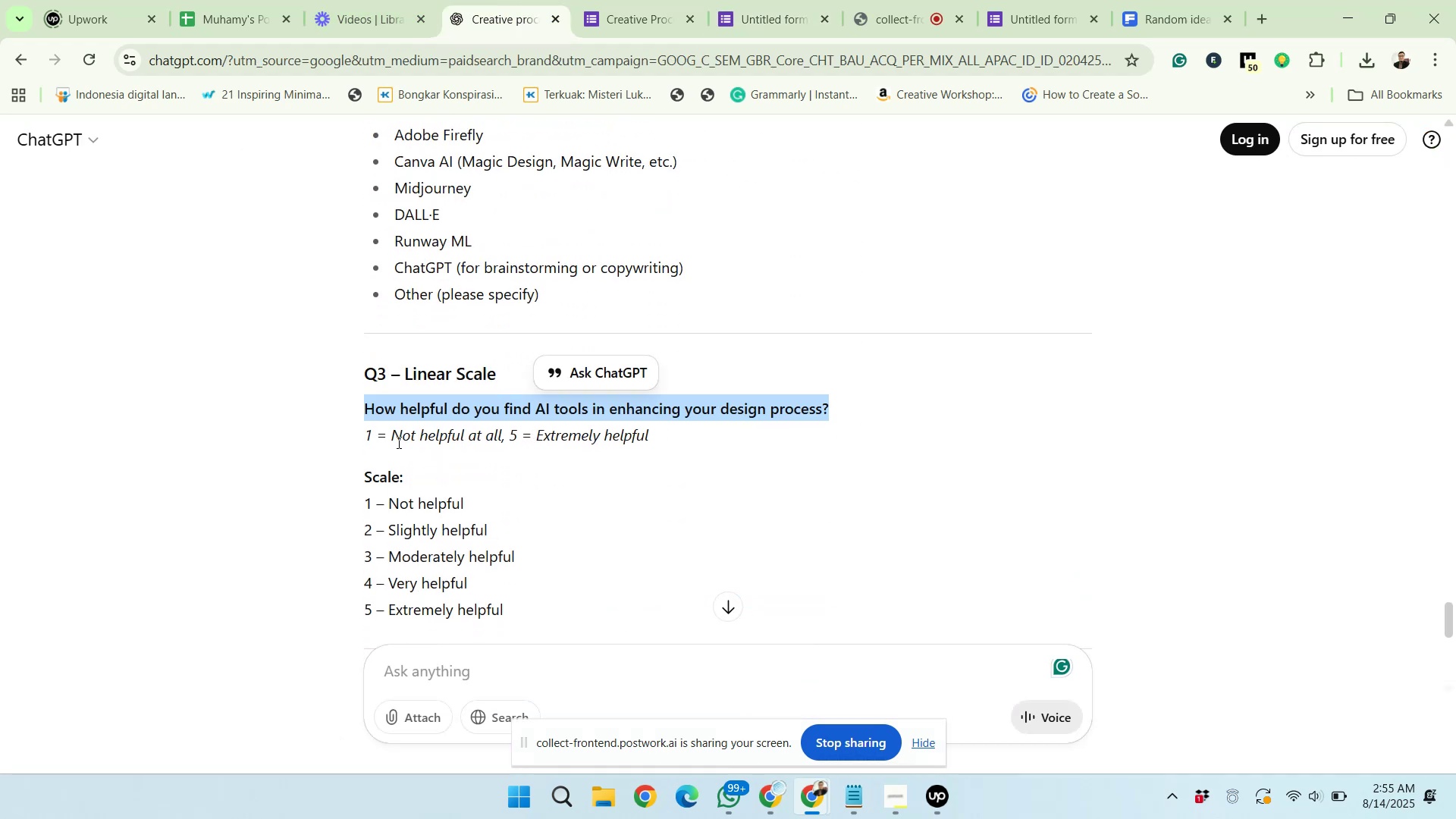 
left_click_drag(start_coordinate=[392, 436], to_coordinate=[502, 441])
 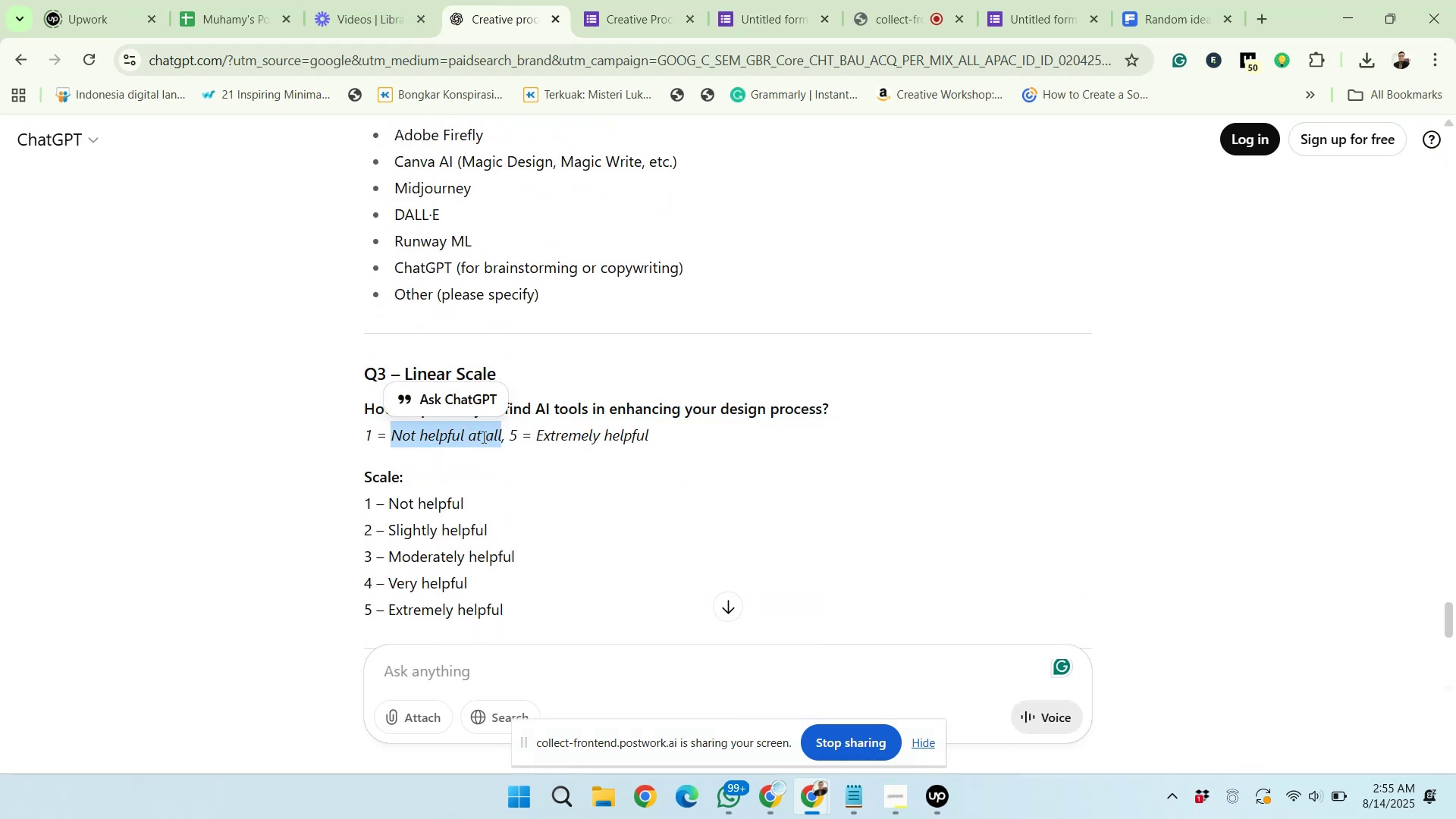 
right_click([482, 435])
 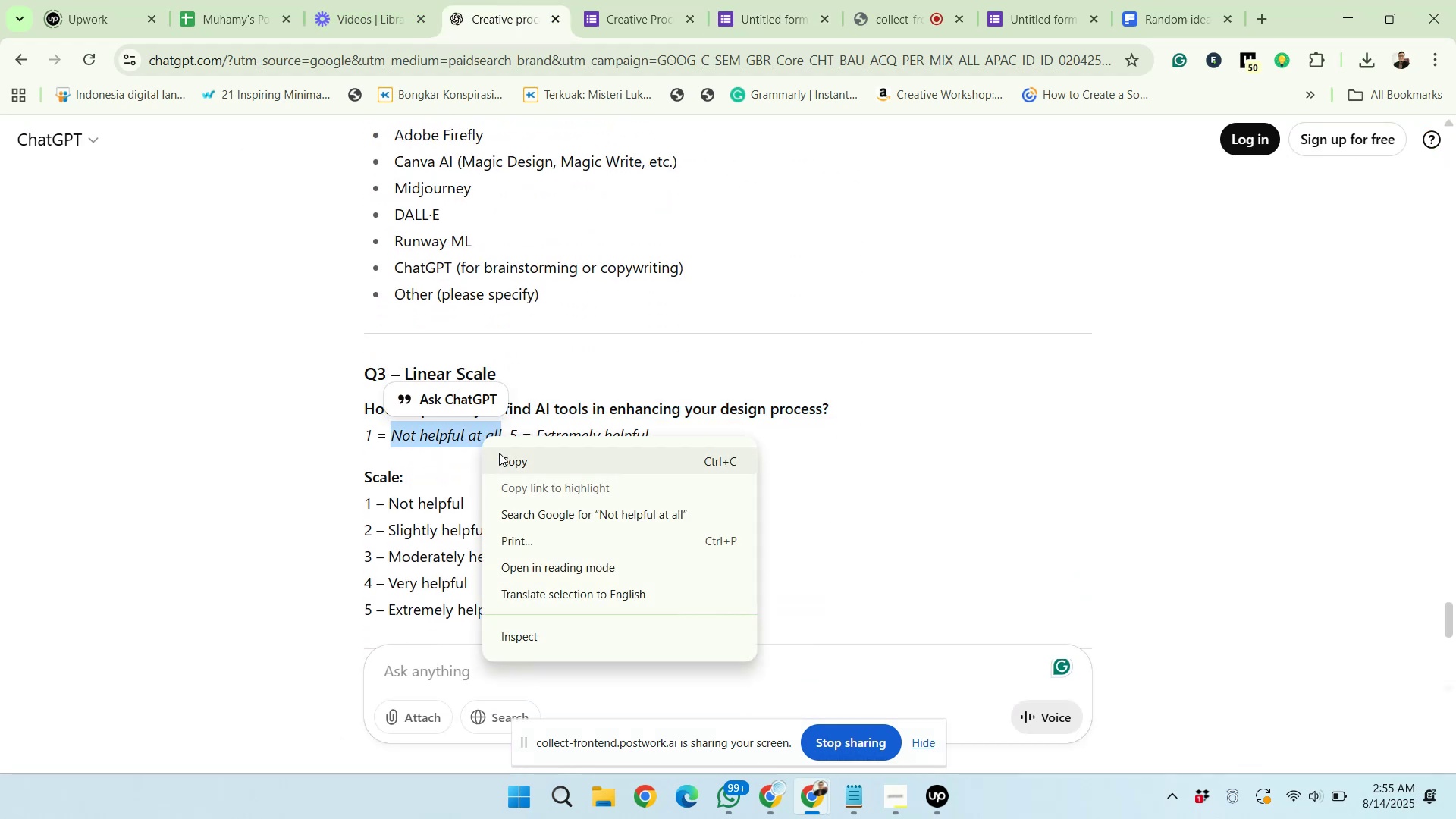 
left_click([503, 456])
 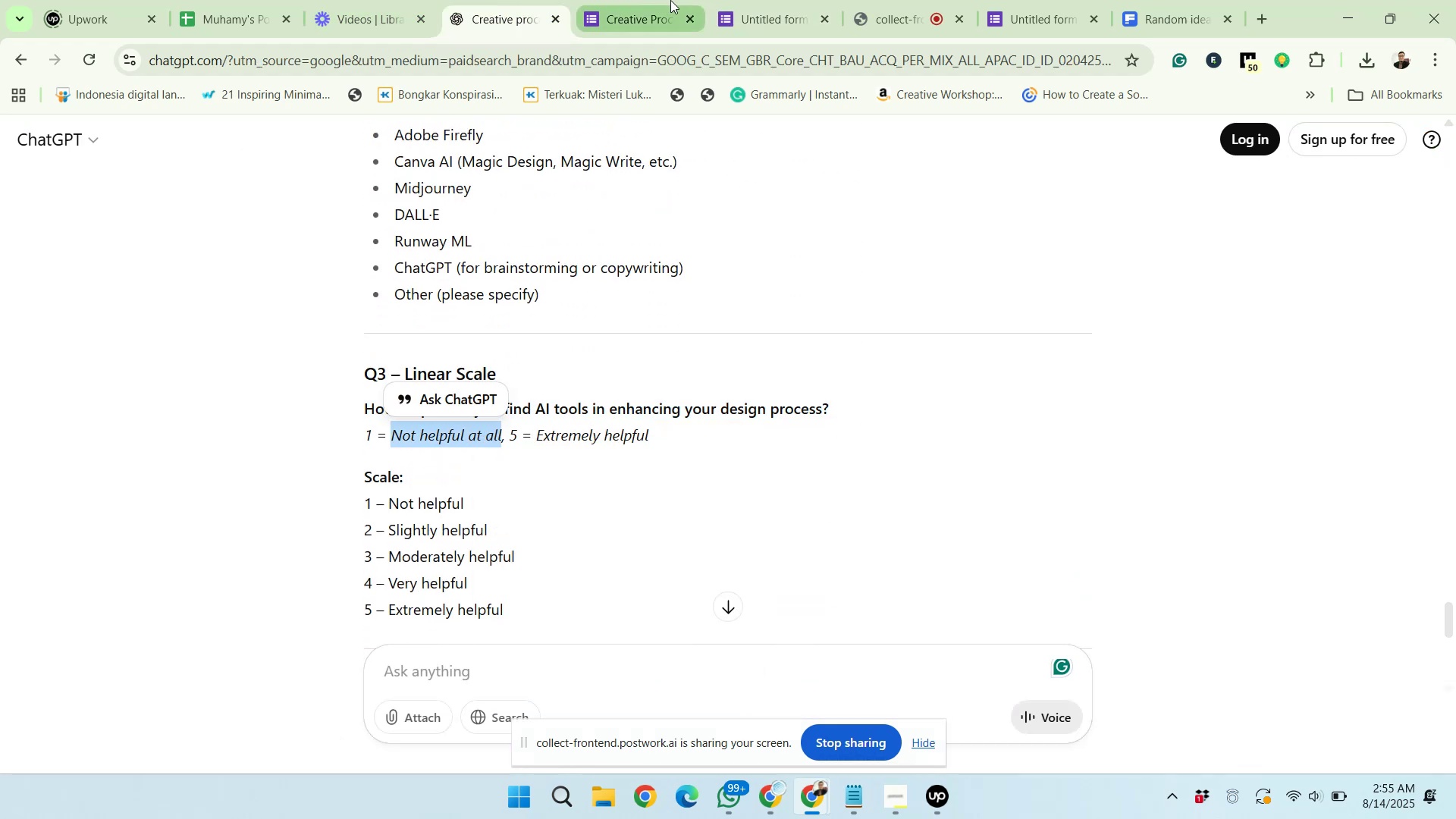 
left_click([730, 0])
 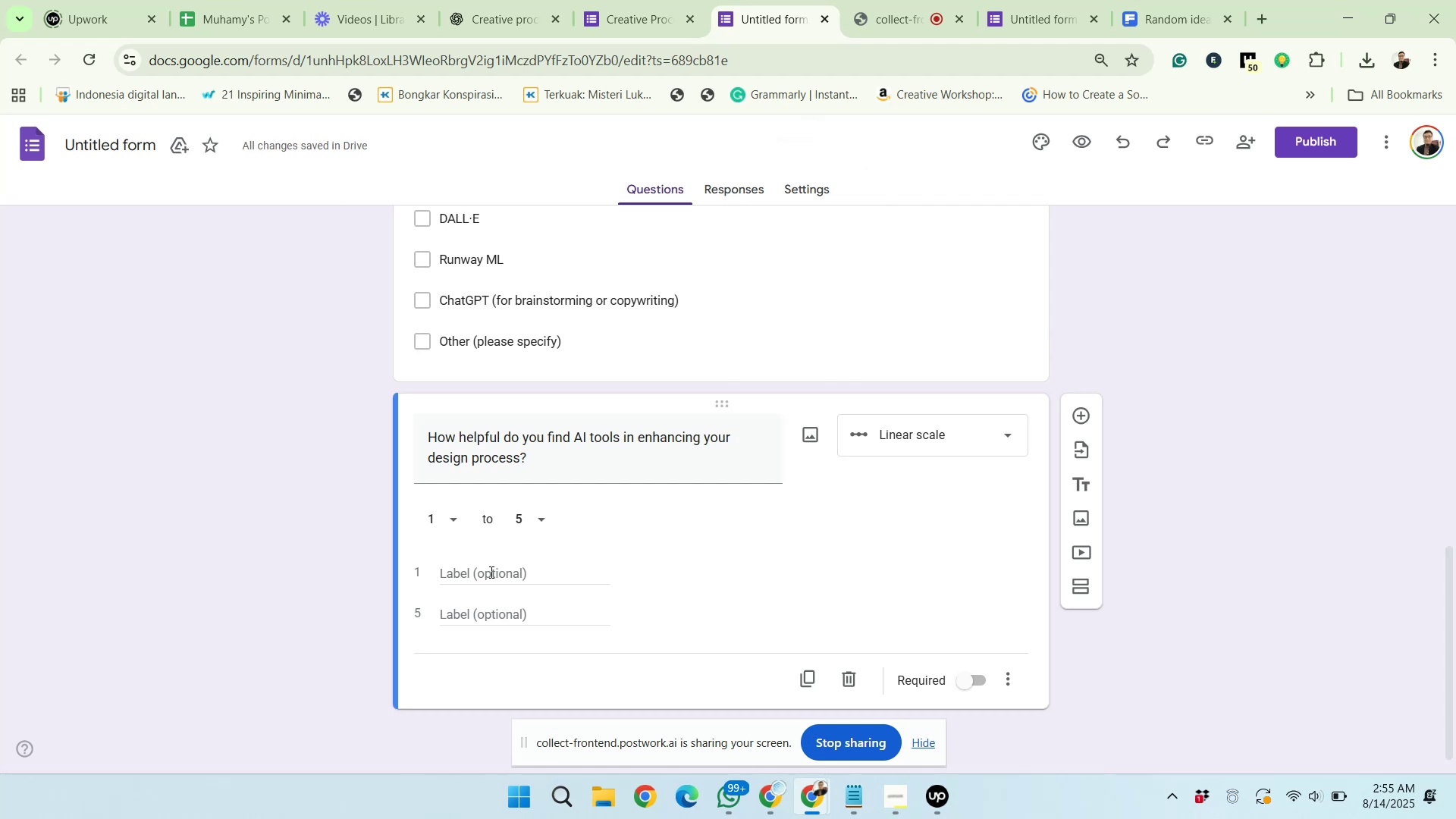 
right_click([490, 570])
 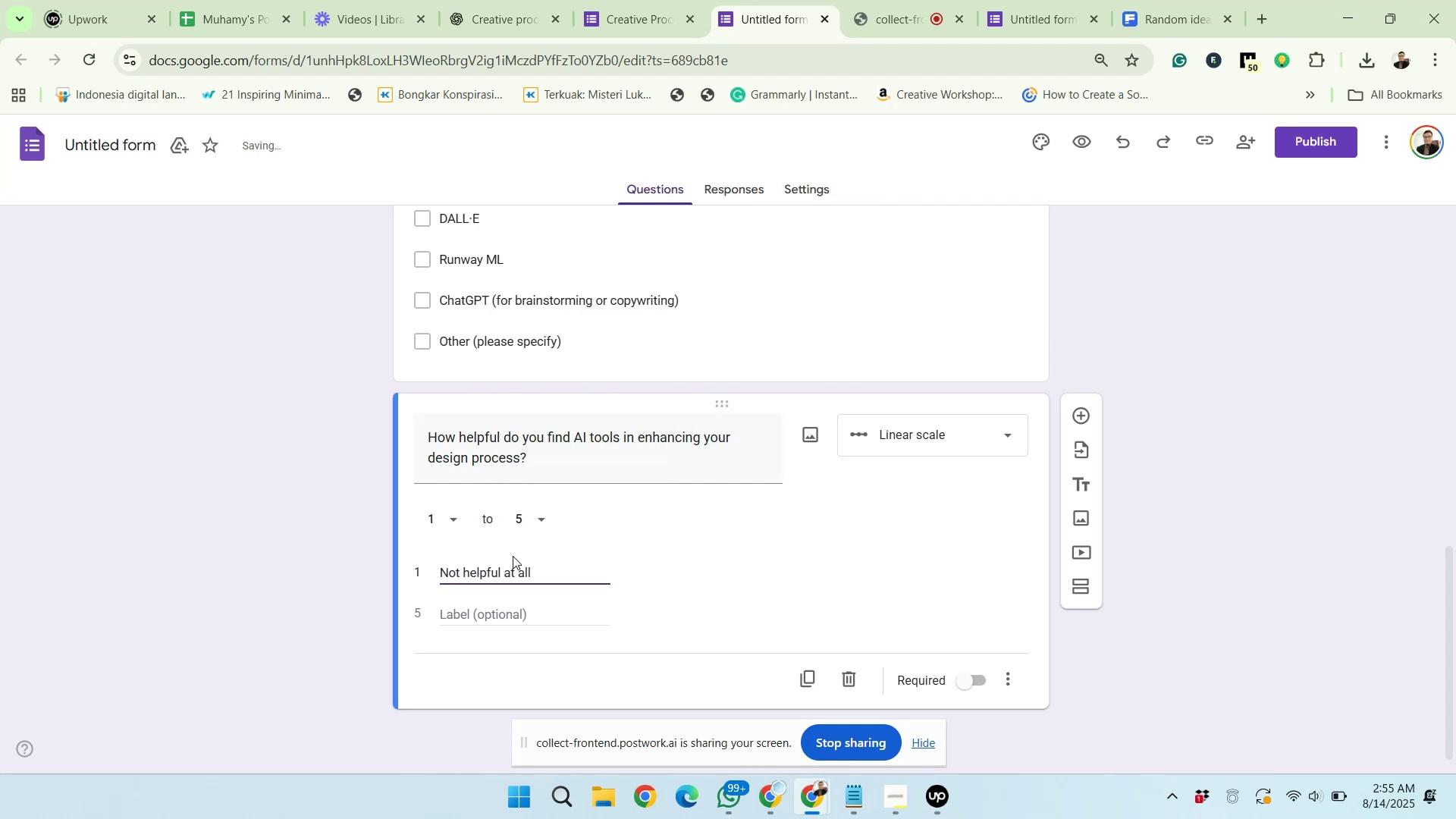 
left_click([509, 0])
 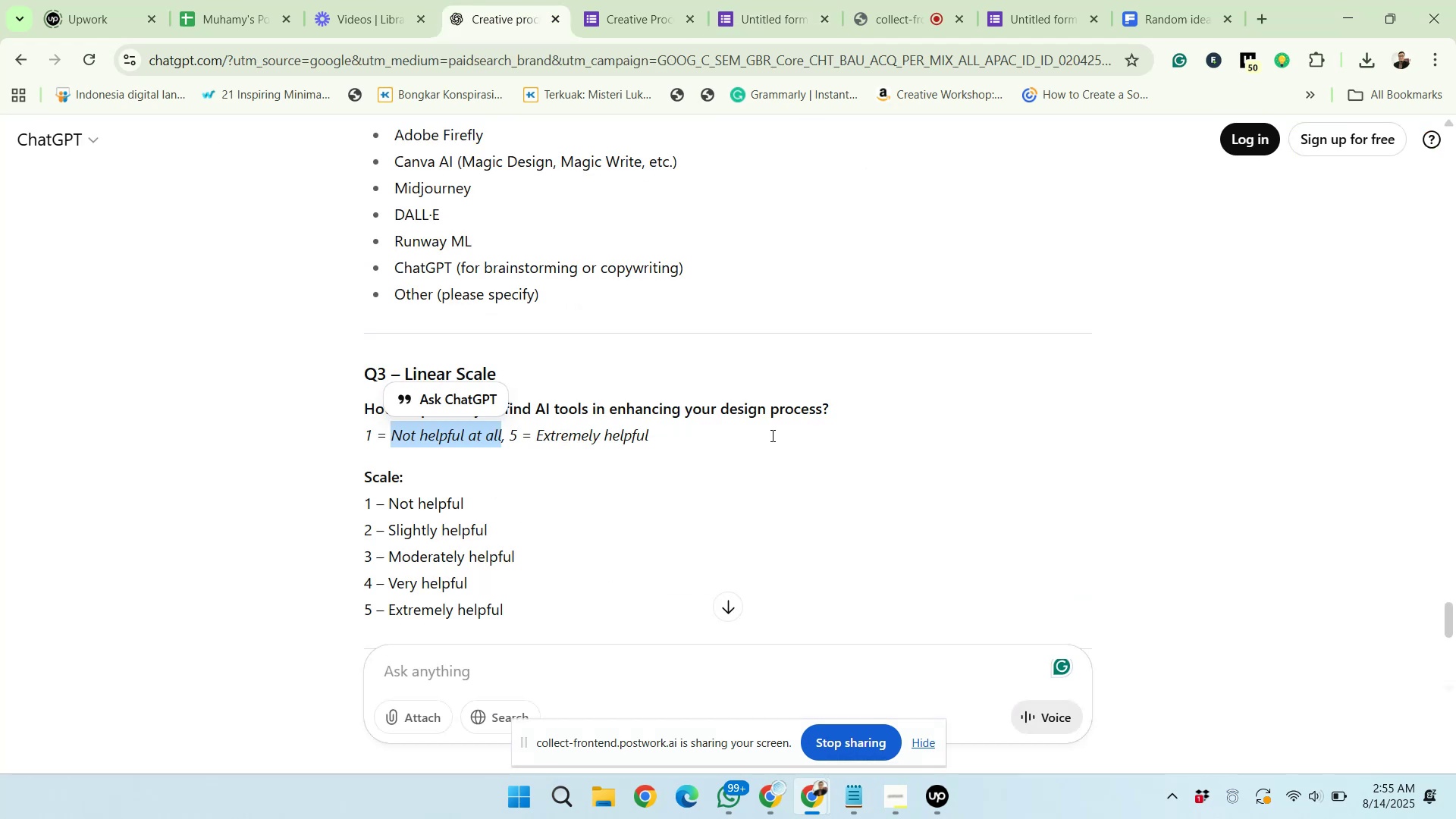 
wait(5.8)
 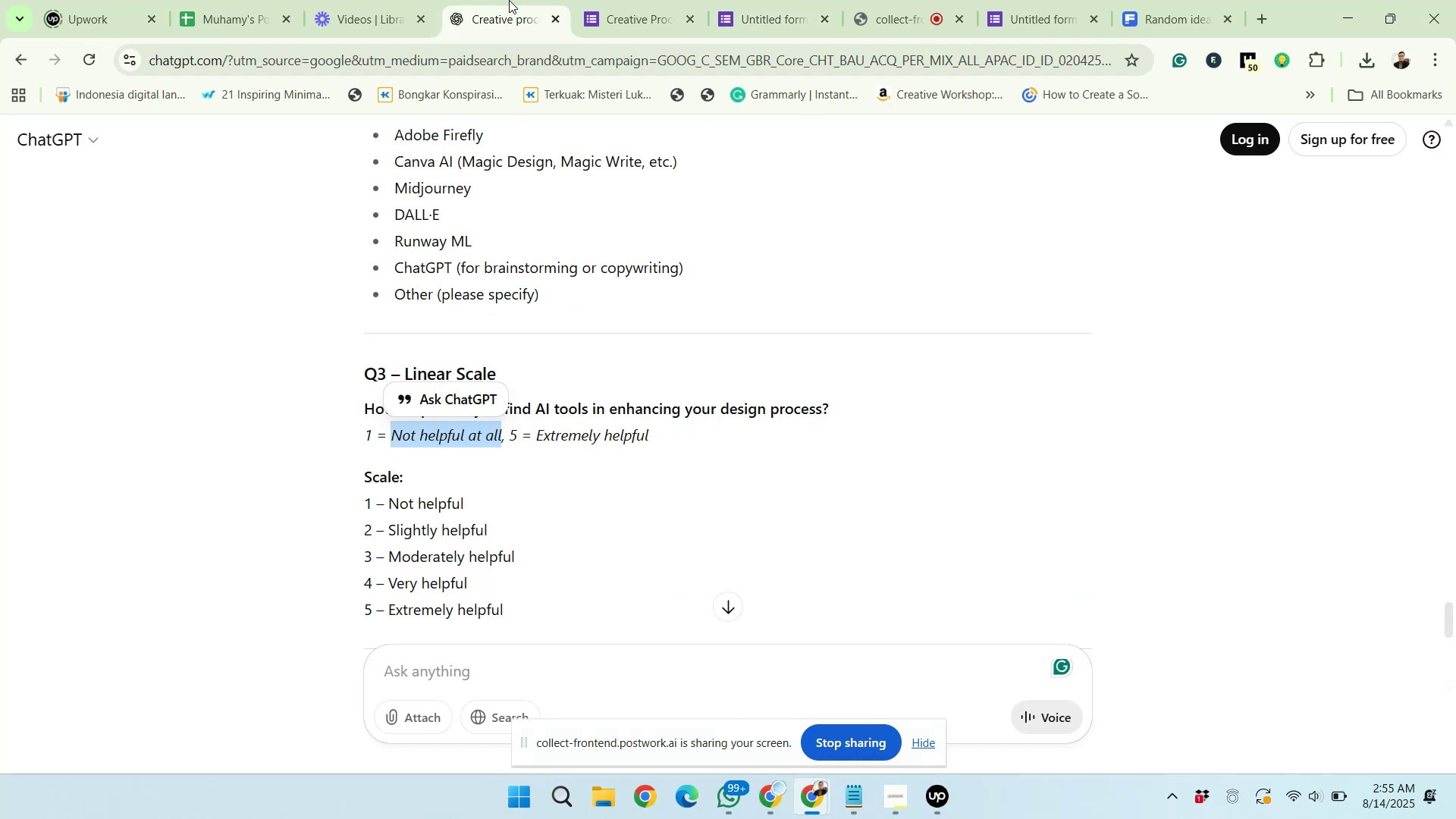 
left_click_drag(start_coordinate=[535, 438], to_coordinate=[650, 441])
 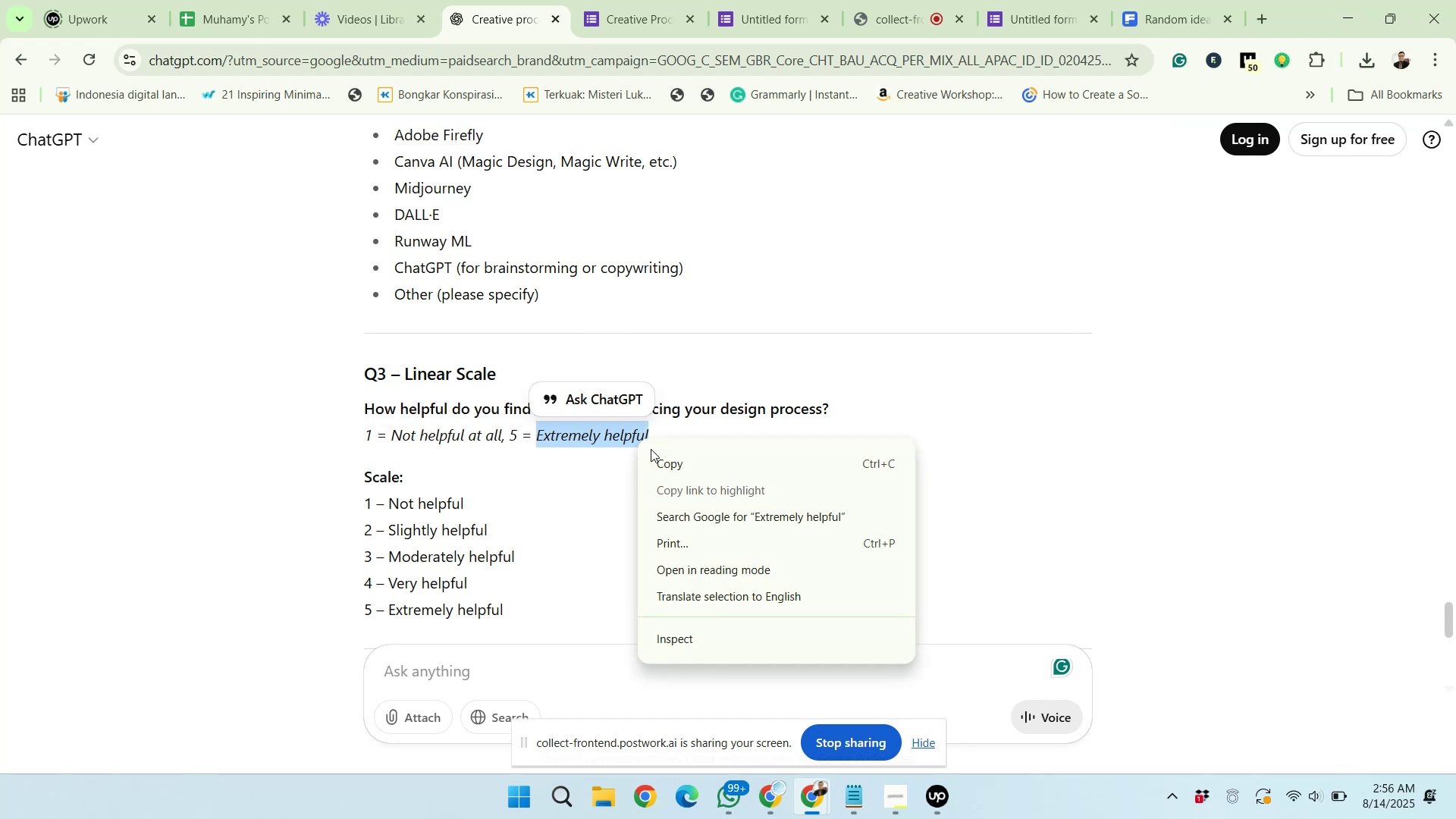 
left_click([664, 463])
 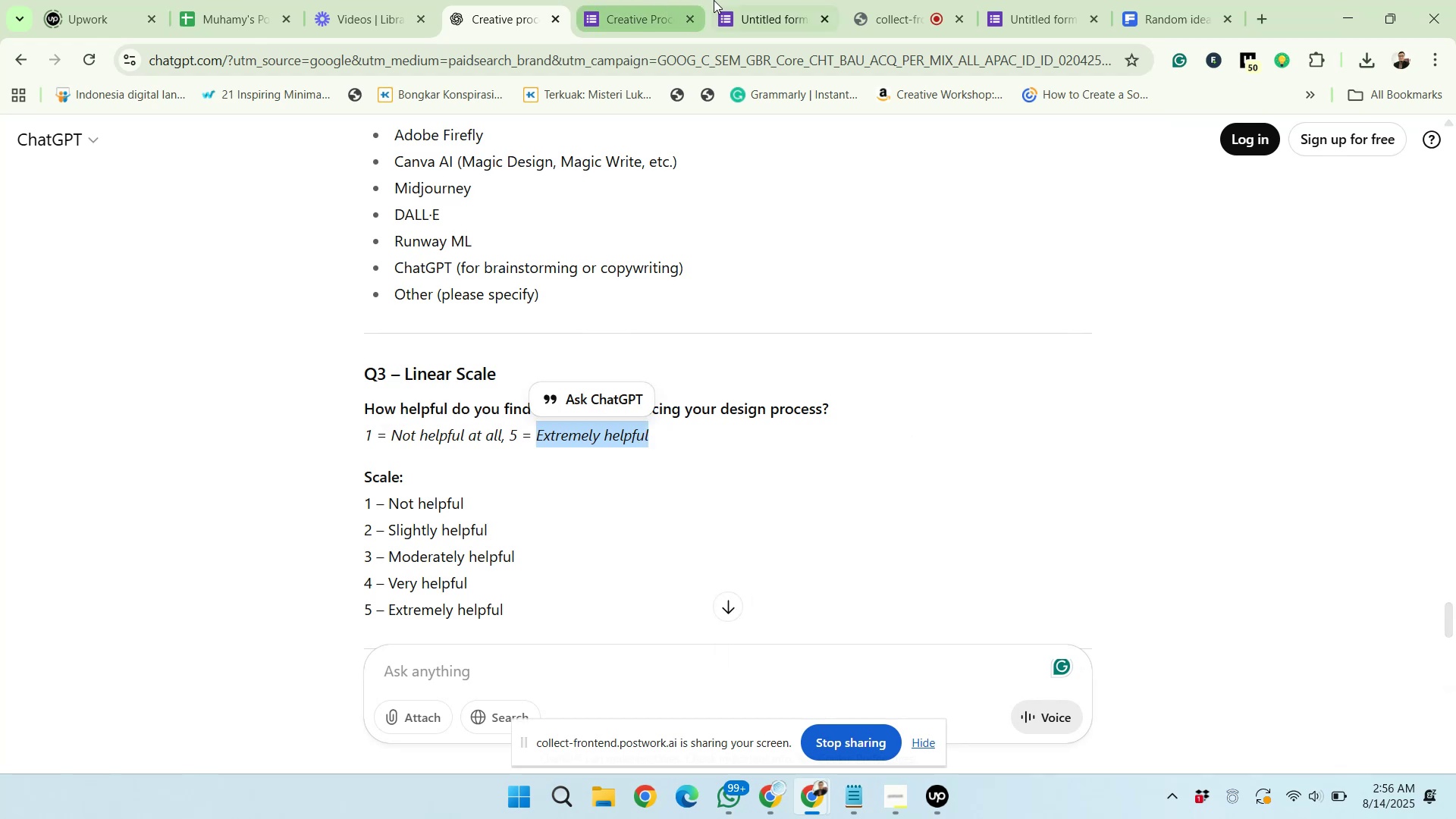 
left_click([714, 0])
 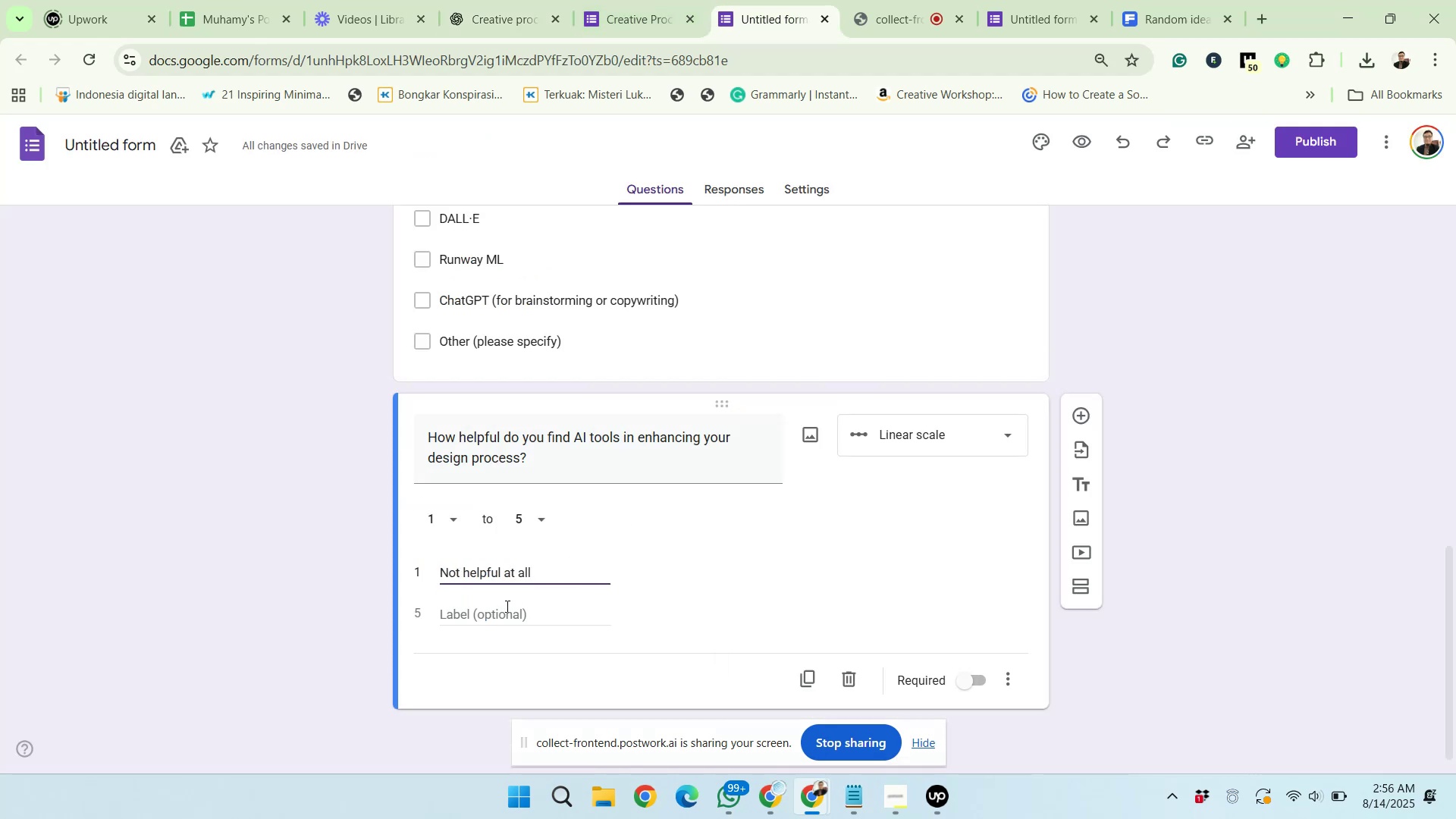 
right_click([505, 607])
 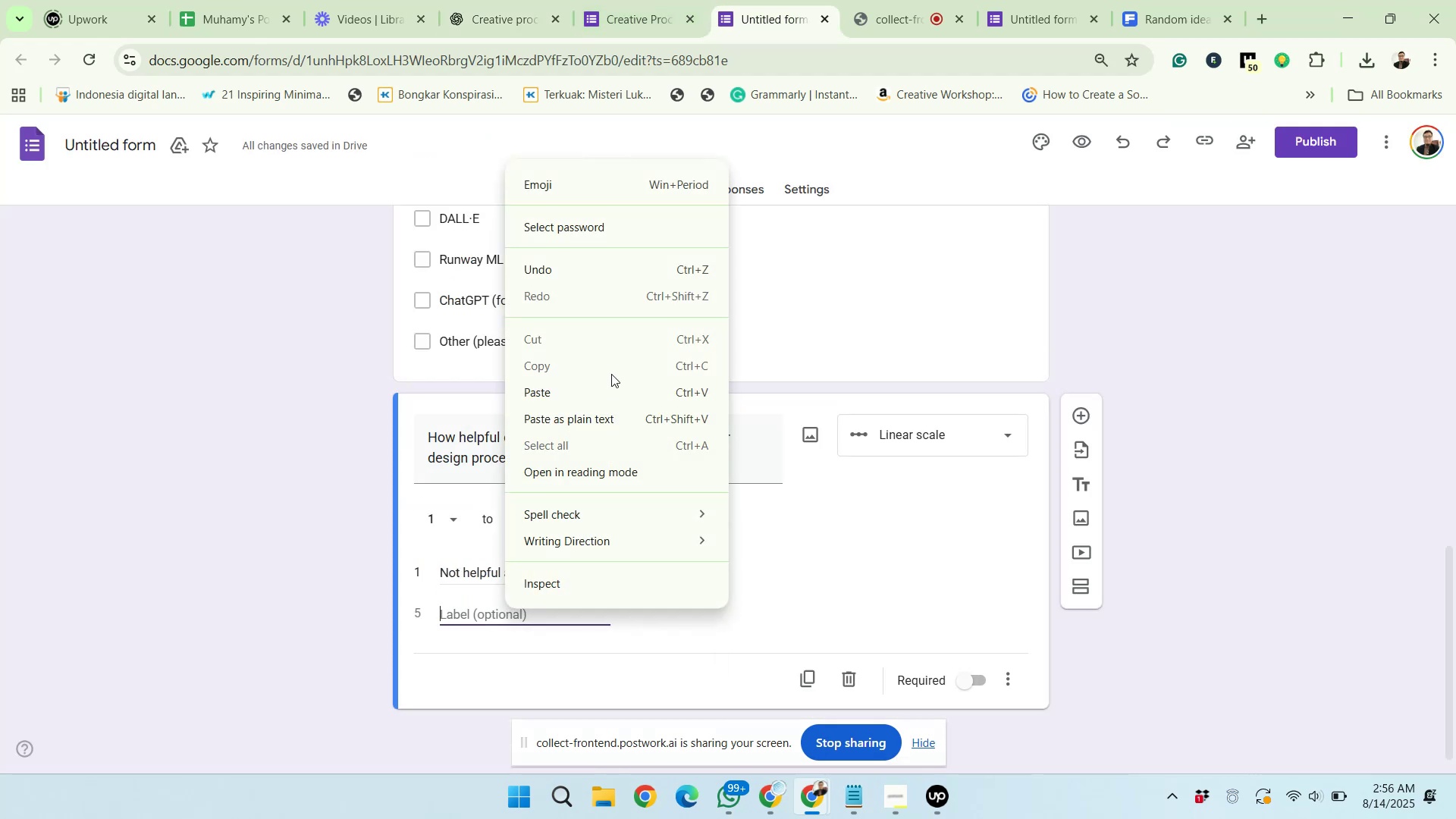 
left_click([609, 395])
 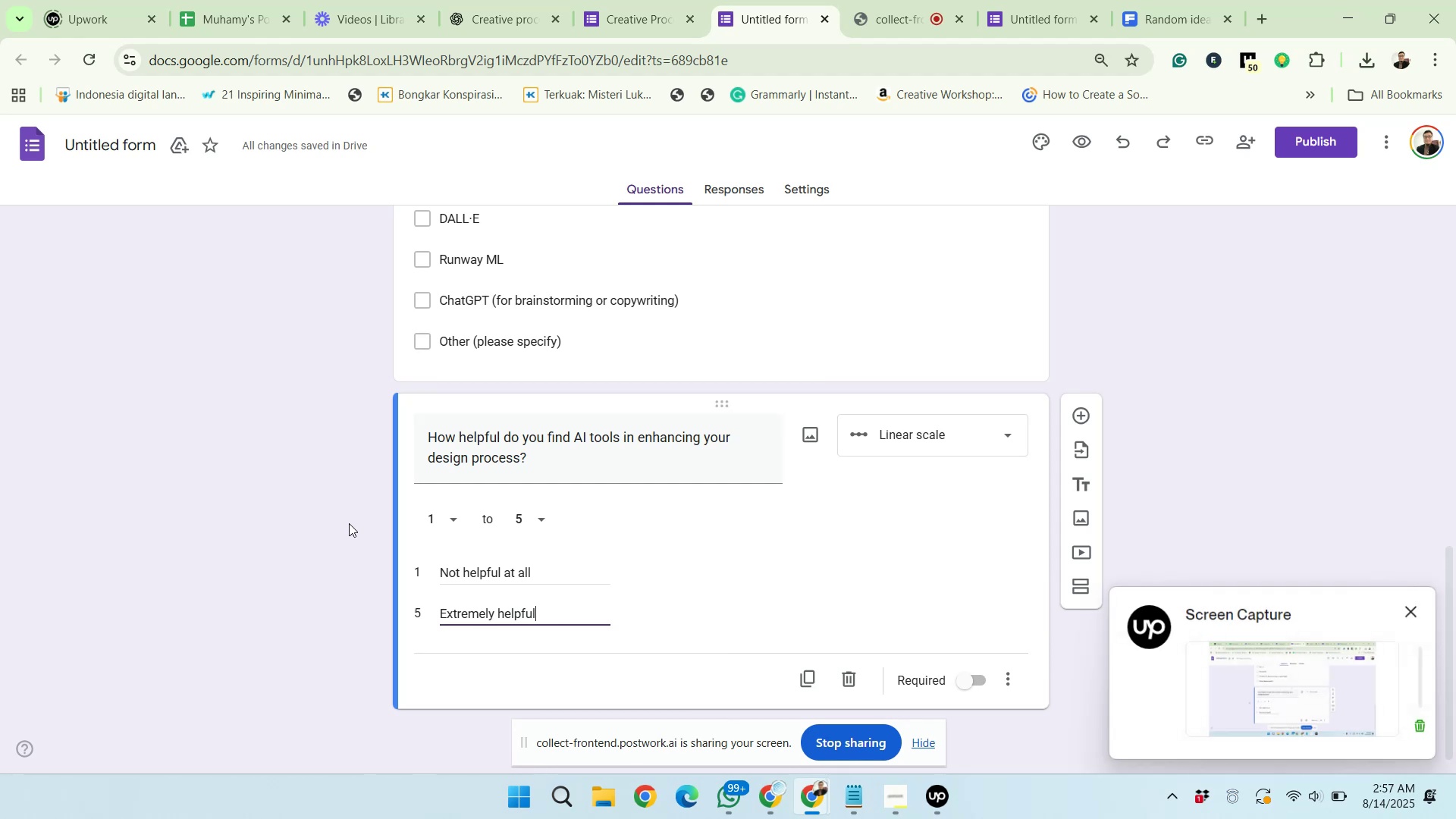 
wait(98.82)
 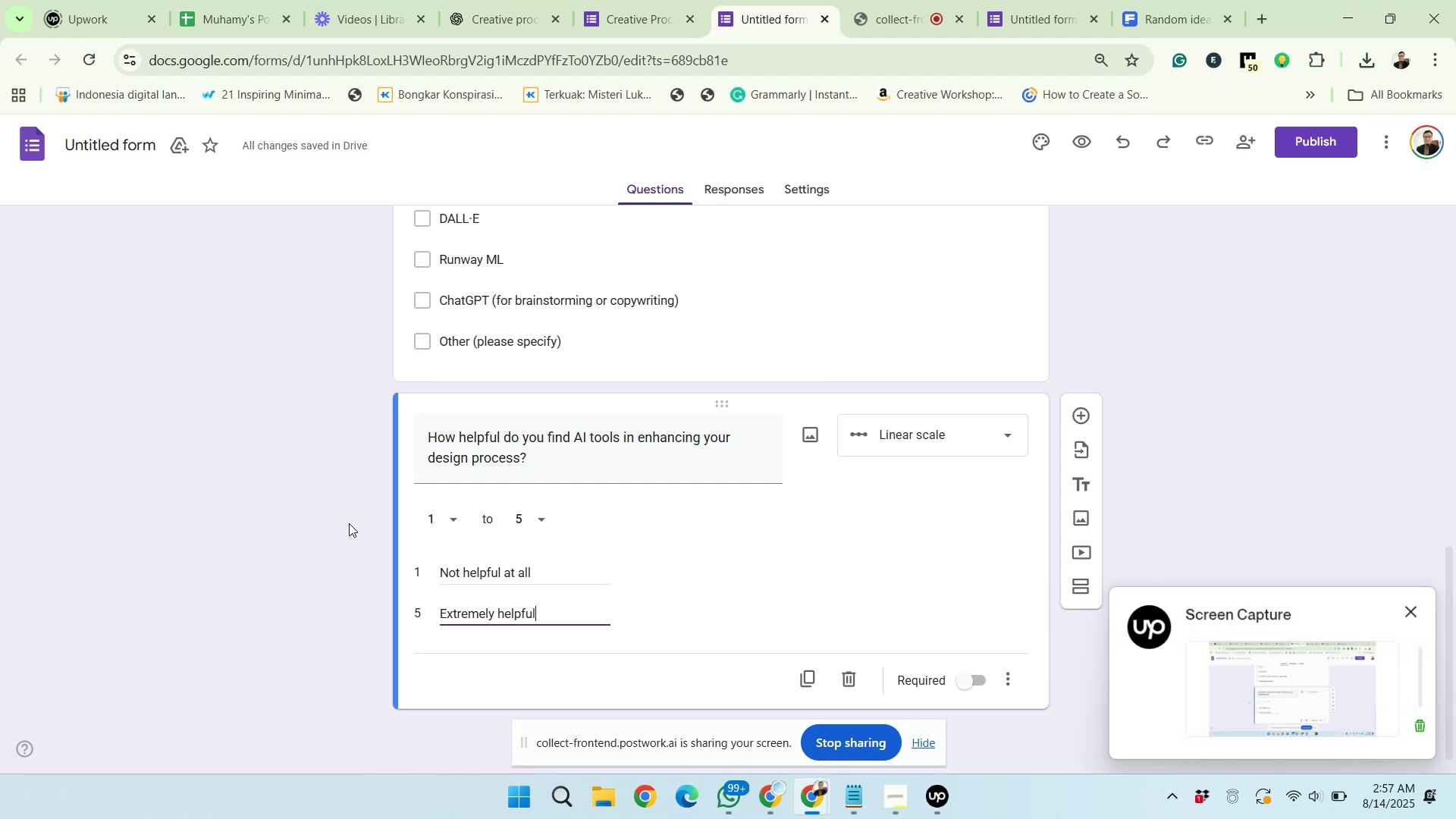 
scroll: coordinate [348, 520], scroll_direction: down, amount: 2.0
 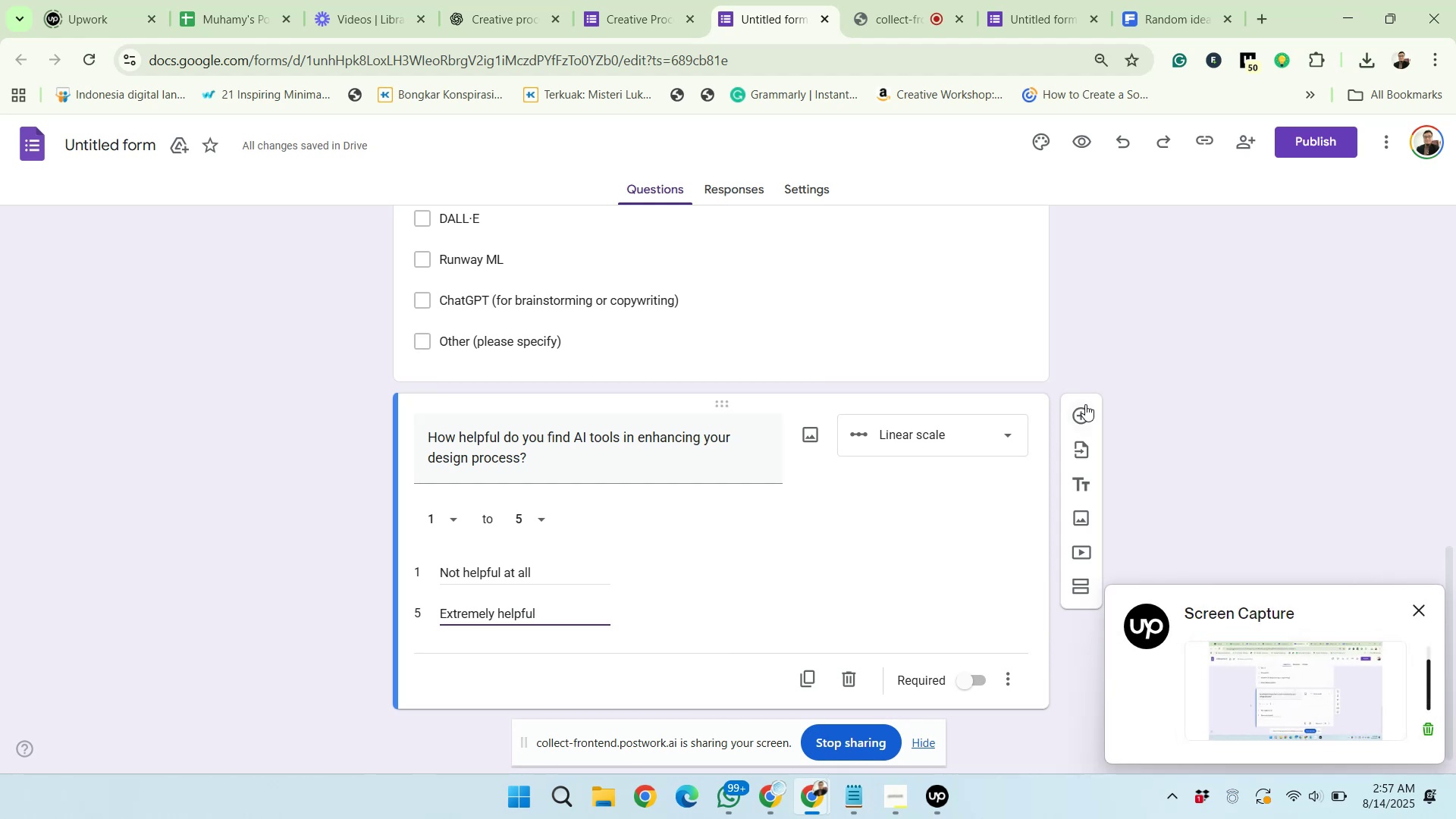 
left_click([1077, 409])
 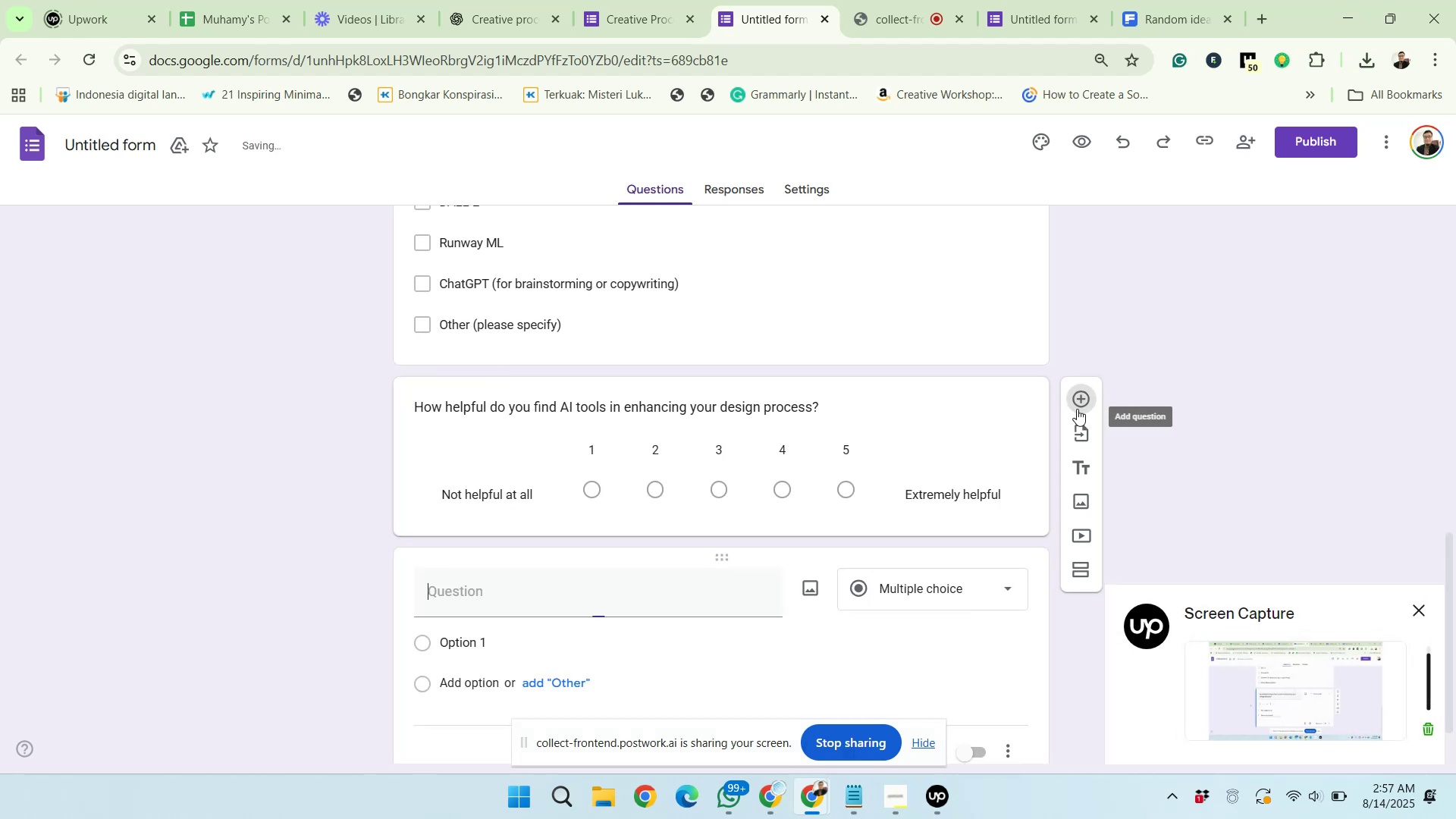 
scroll: coordinate [972, 481], scroll_direction: down, amount: 6.0
 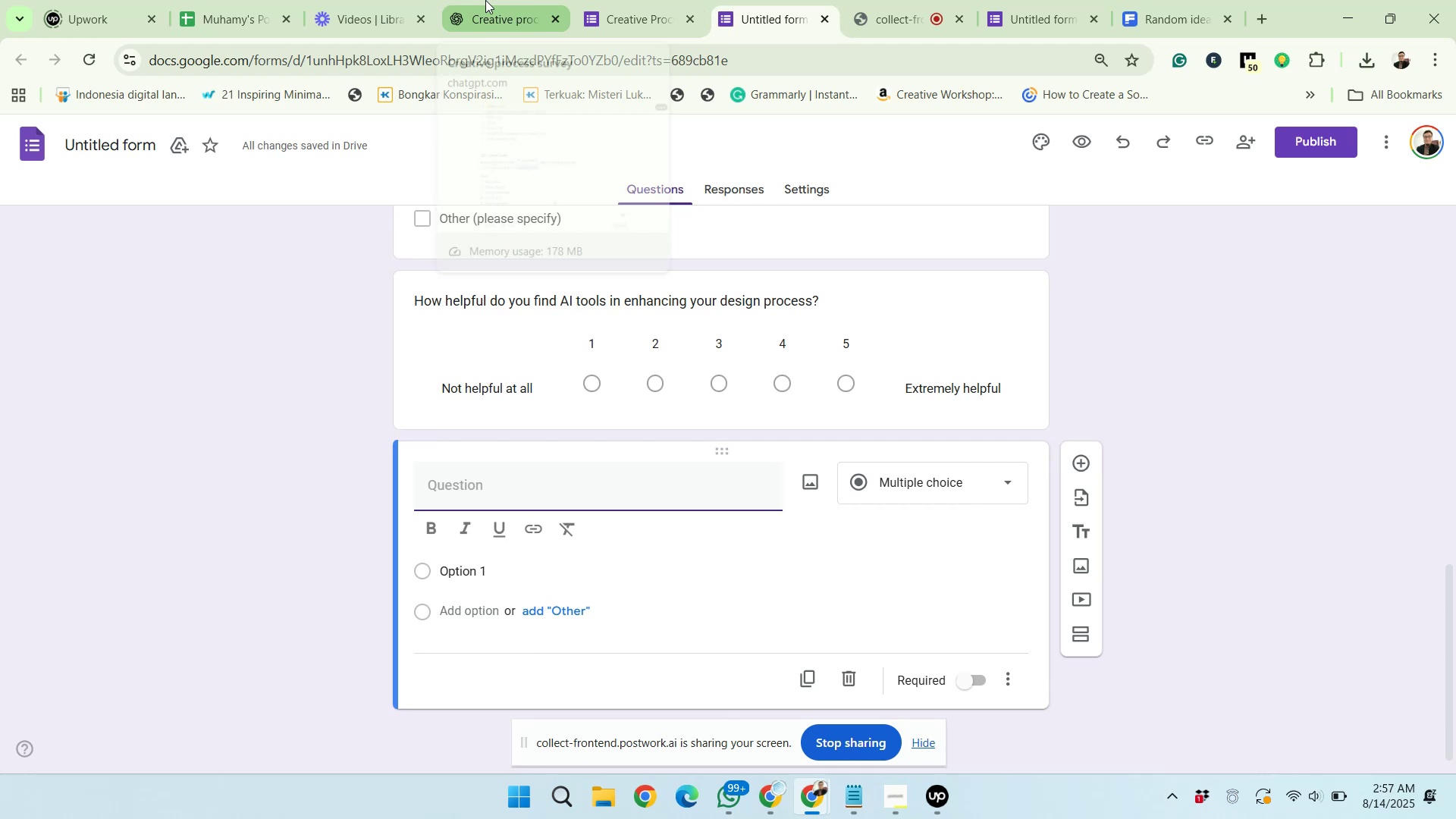 
left_click([485, 0])
 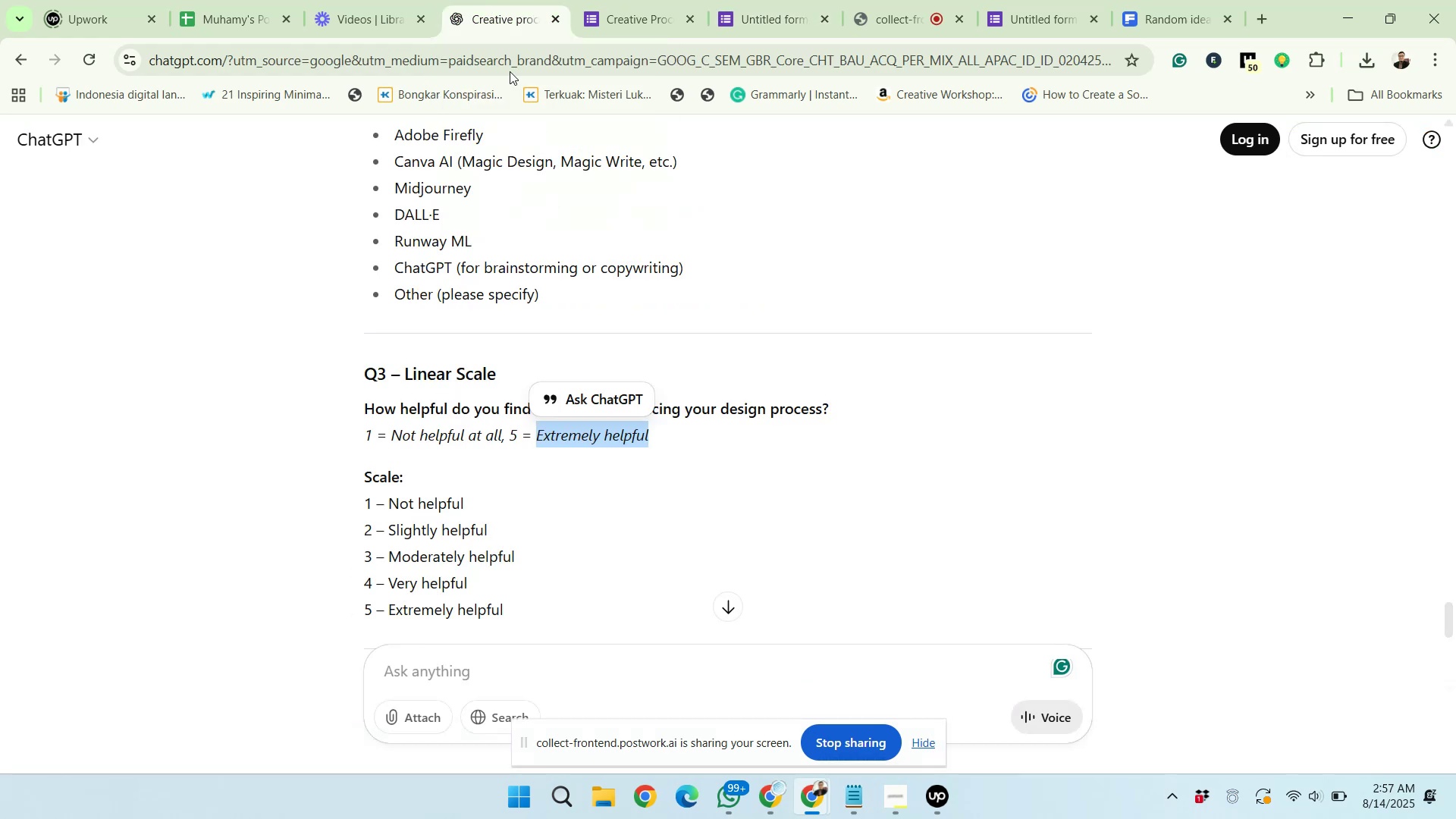 
scroll: coordinate [532, 380], scroll_direction: down, amount: 4.0
 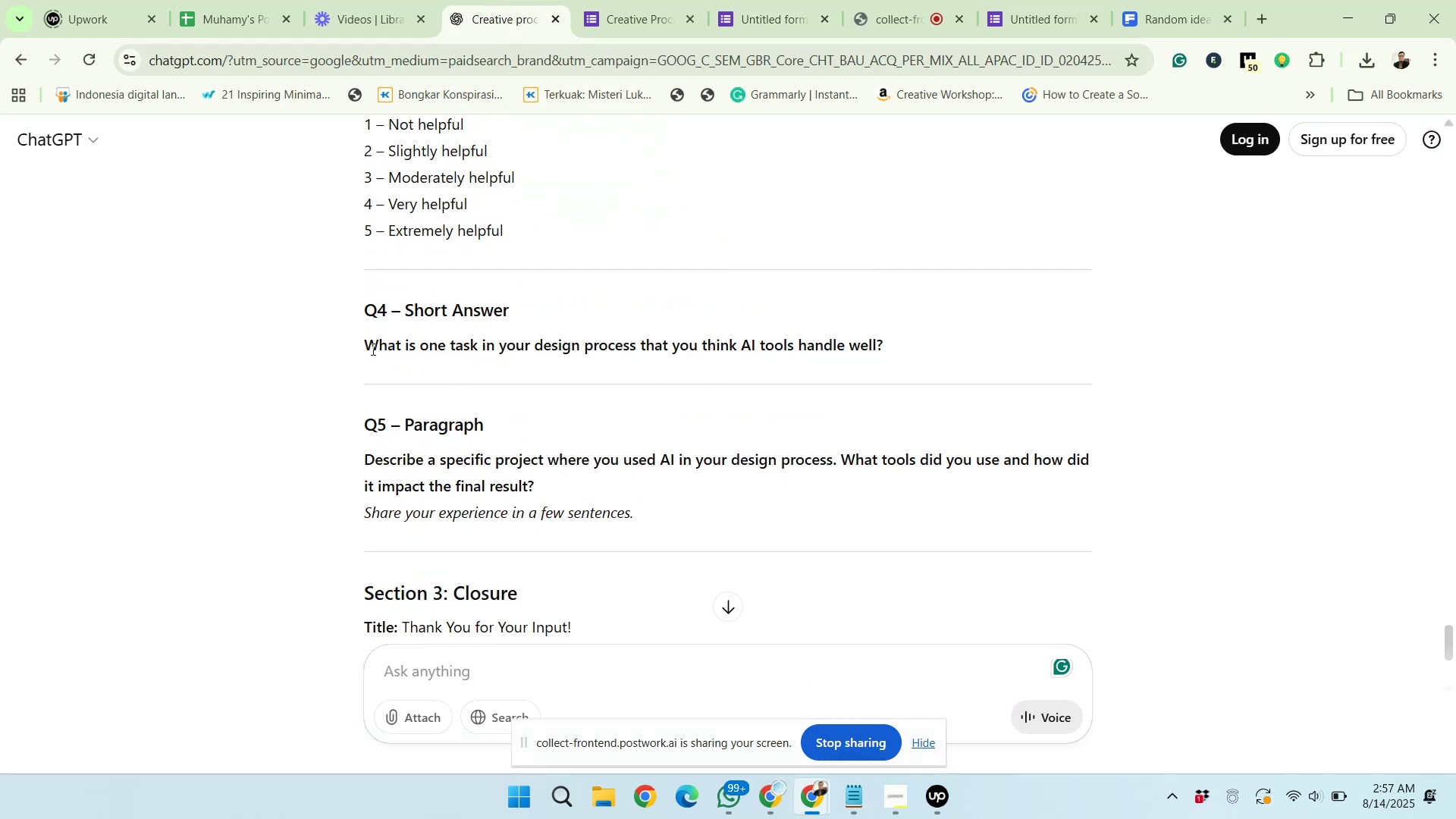 
left_click_drag(start_coordinate=[363, 344], to_coordinate=[896, 332])
 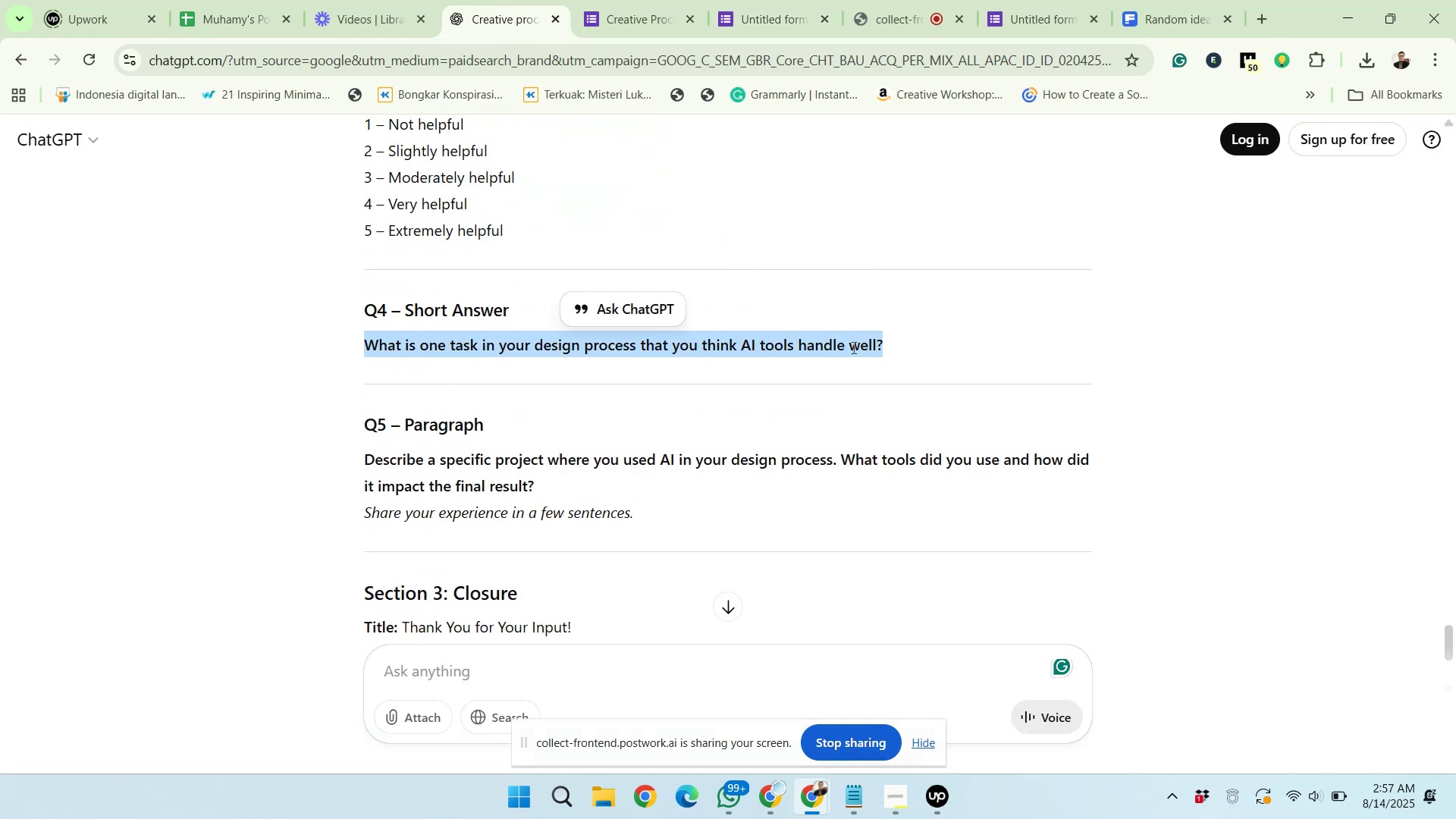 
right_click([852, 347])
 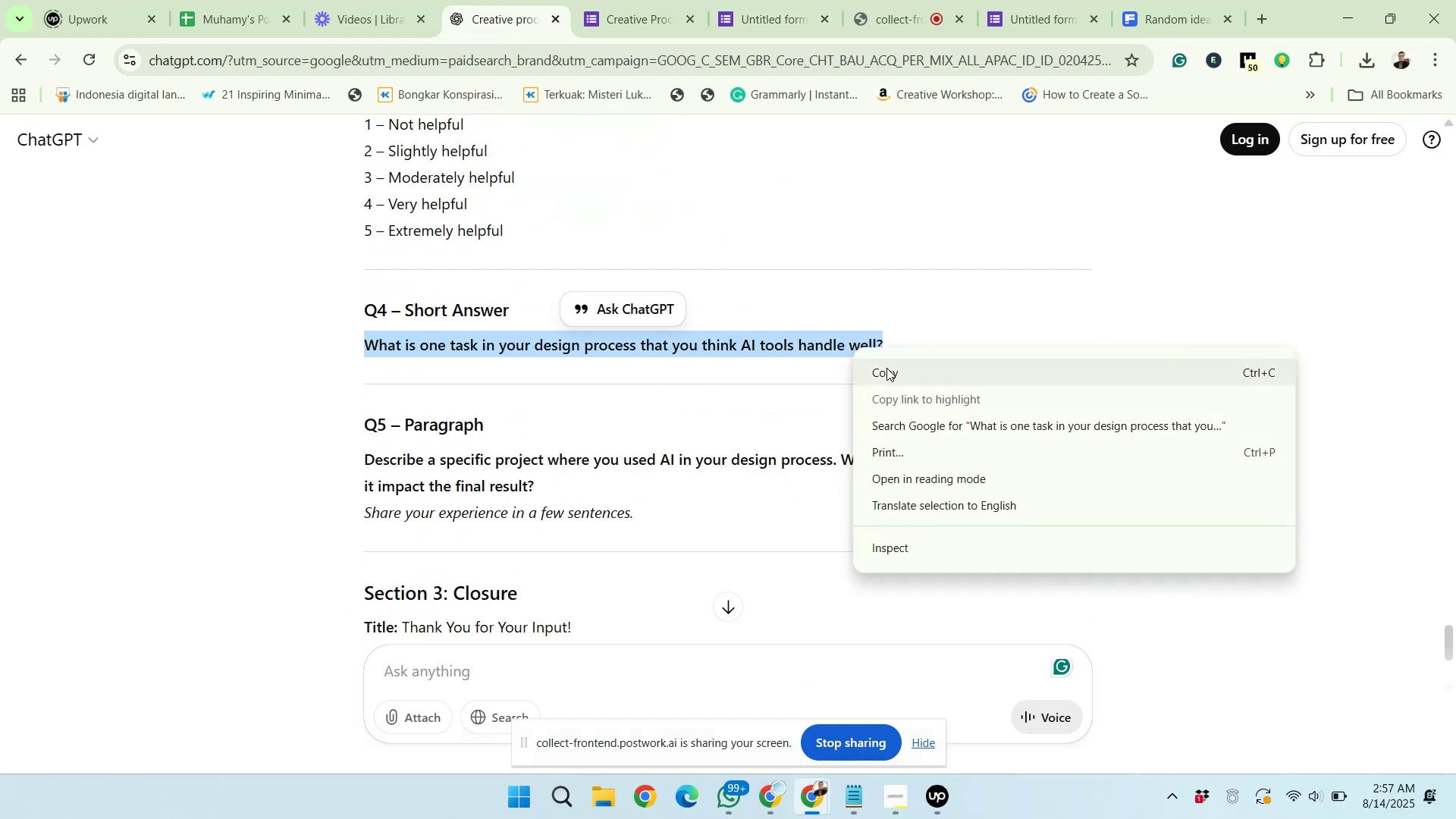 
left_click([886, 368])
 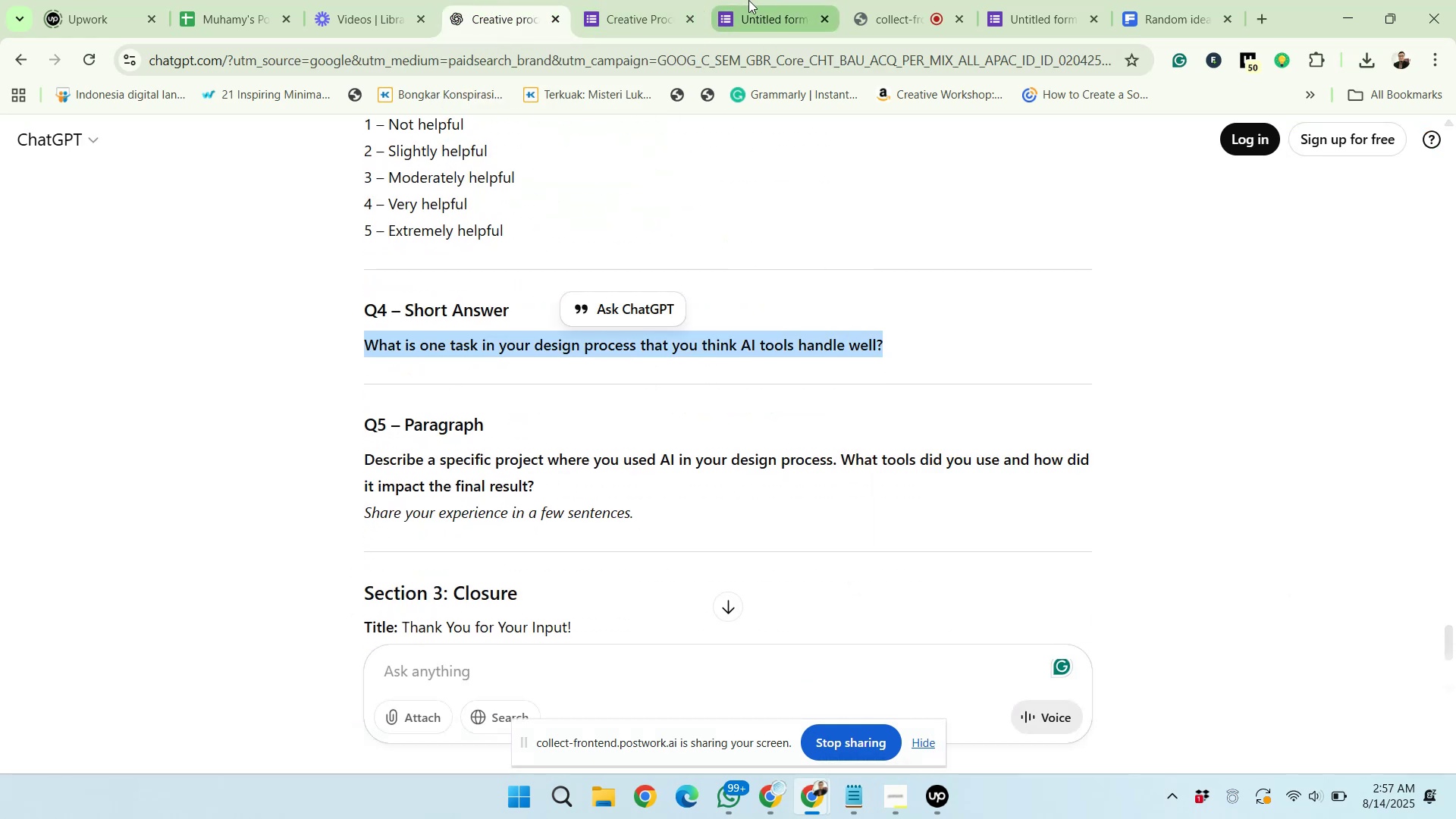 
left_click([748, 0])
 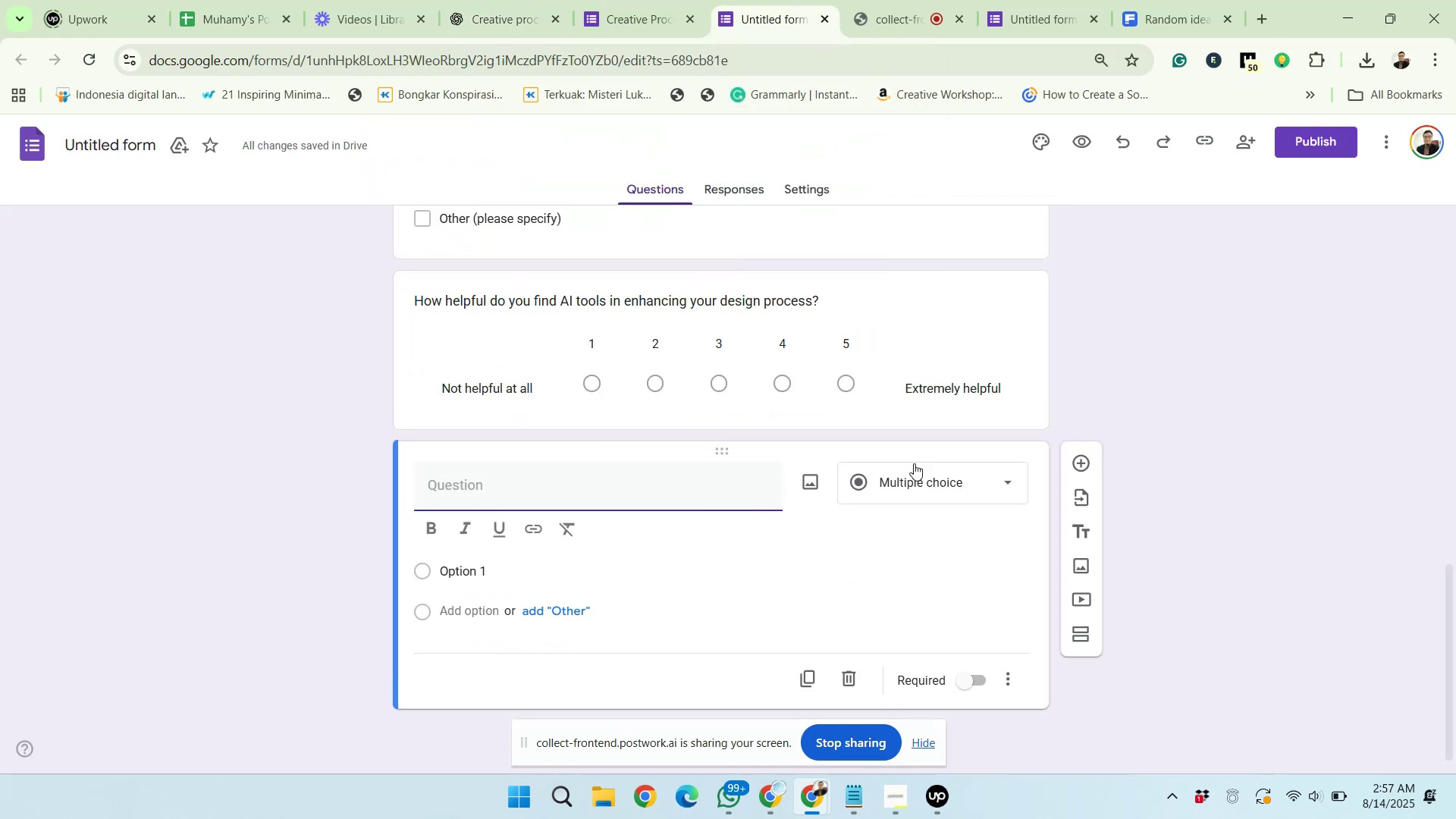 
left_click([921, 473])
 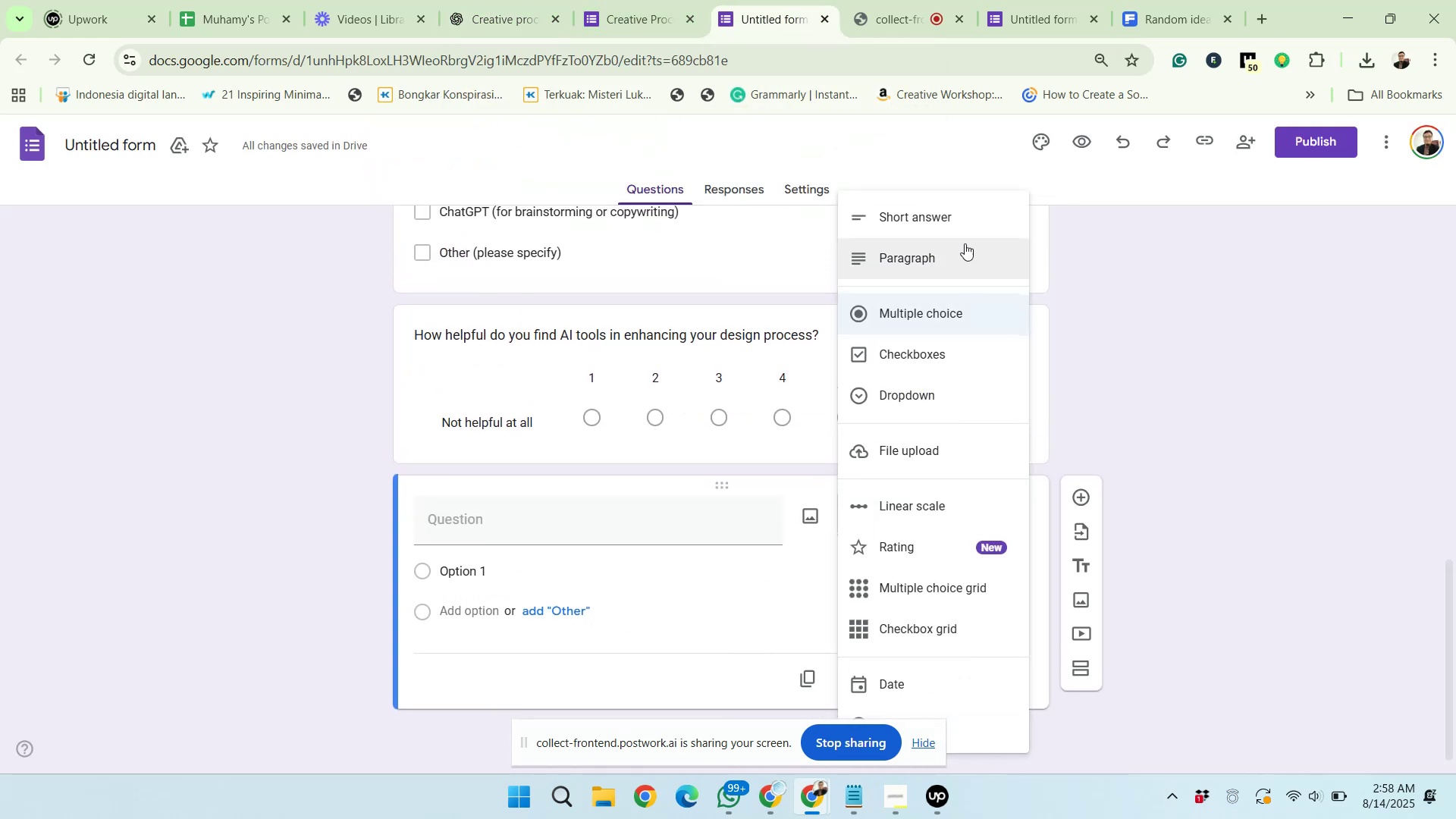 
left_click([954, 221])
 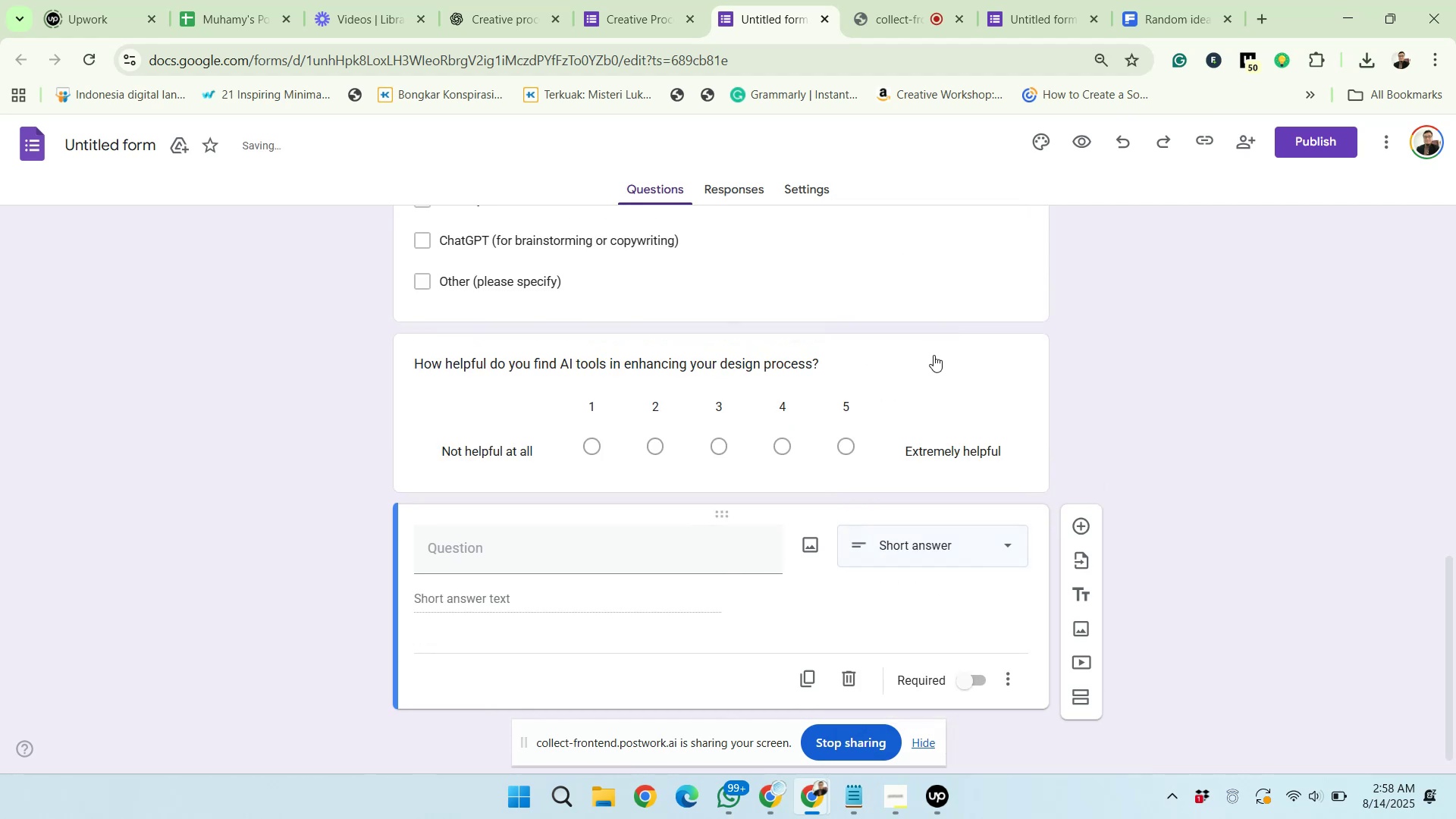 
scroll: coordinate [917, 416], scroll_direction: down, amount: 2.0
 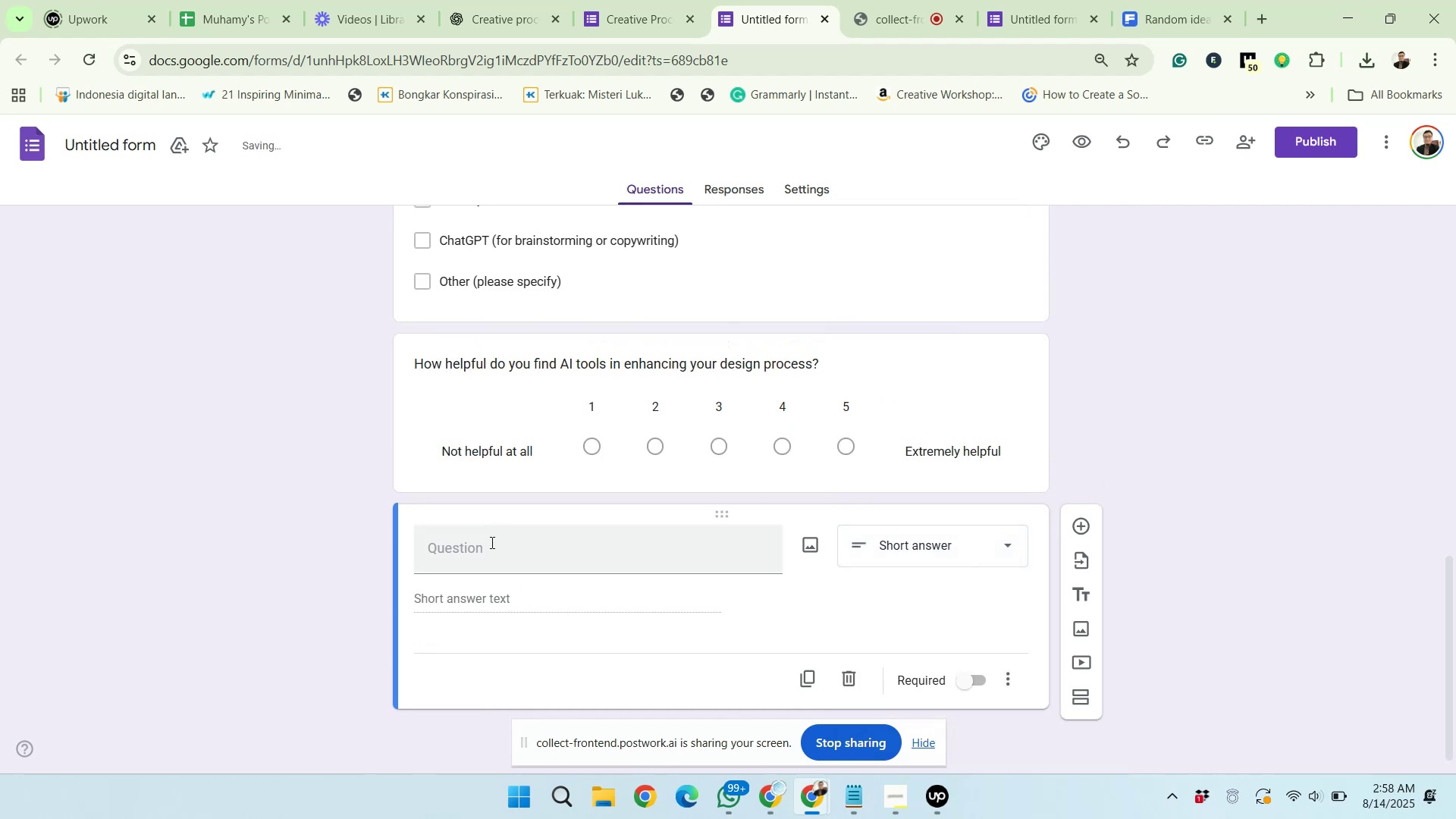 
right_click([489, 555])
 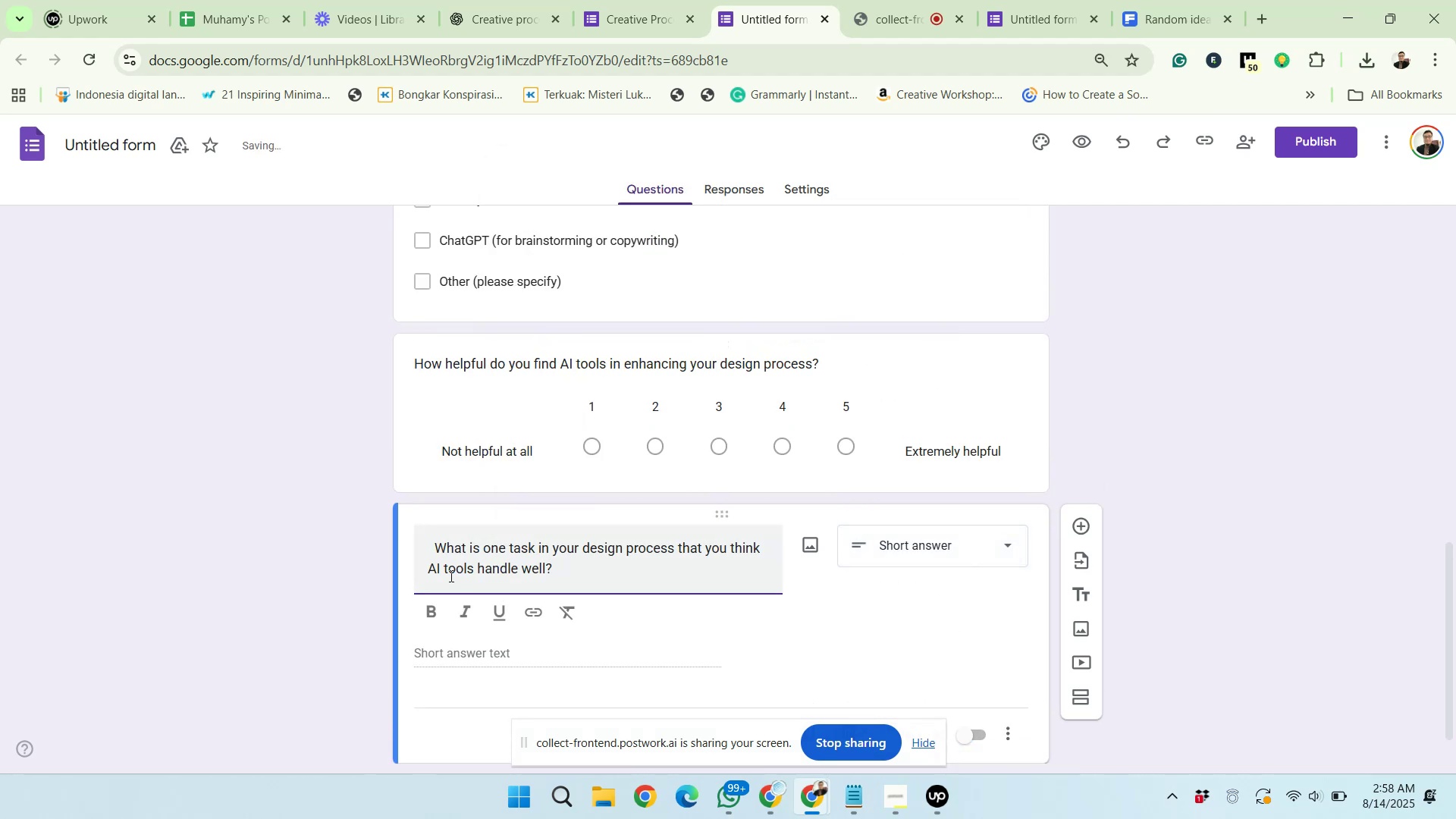 
left_click_drag(start_coordinate=[437, 539], to_coordinate=[412, 541])
 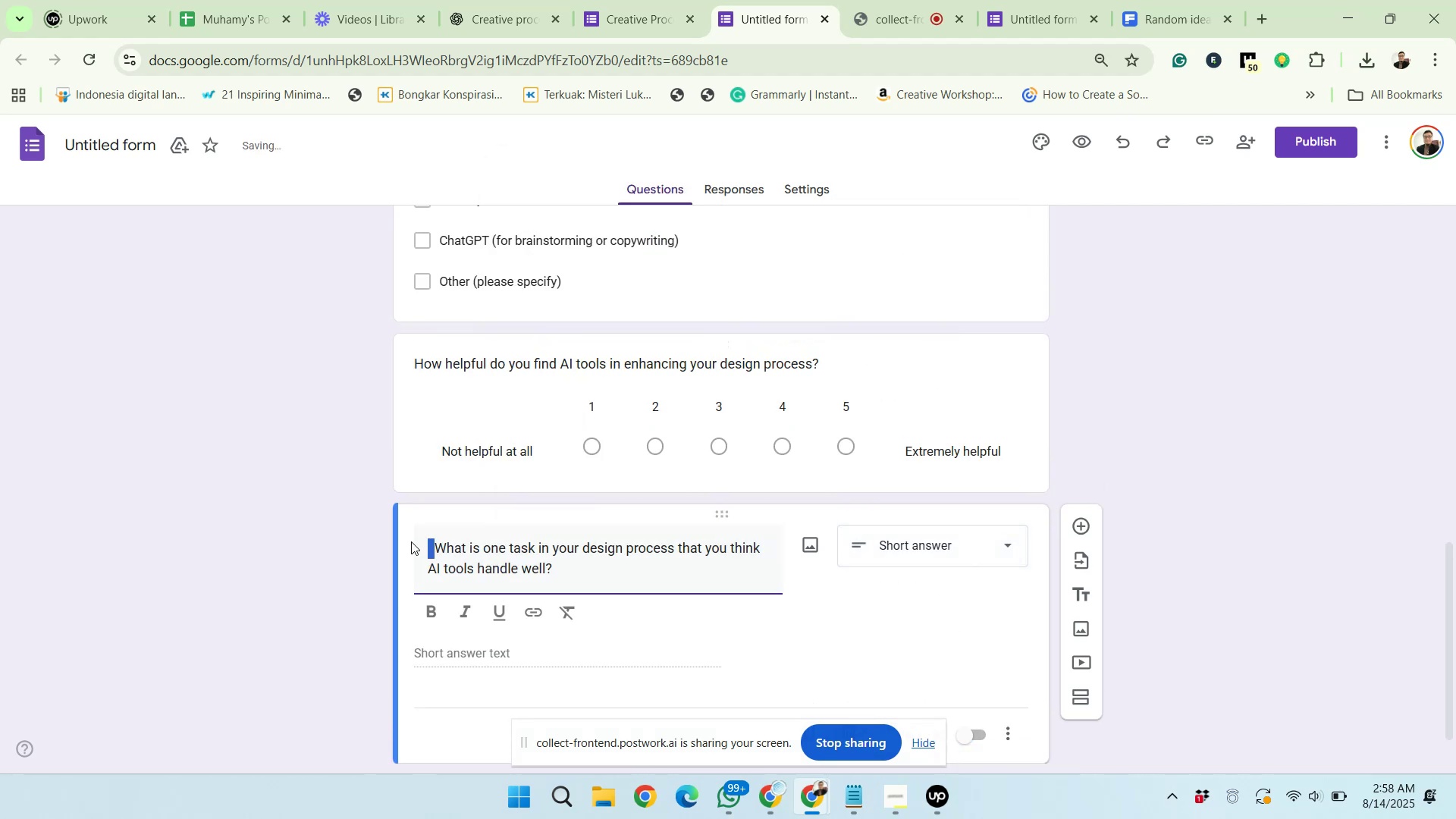 
key(Backspace)
 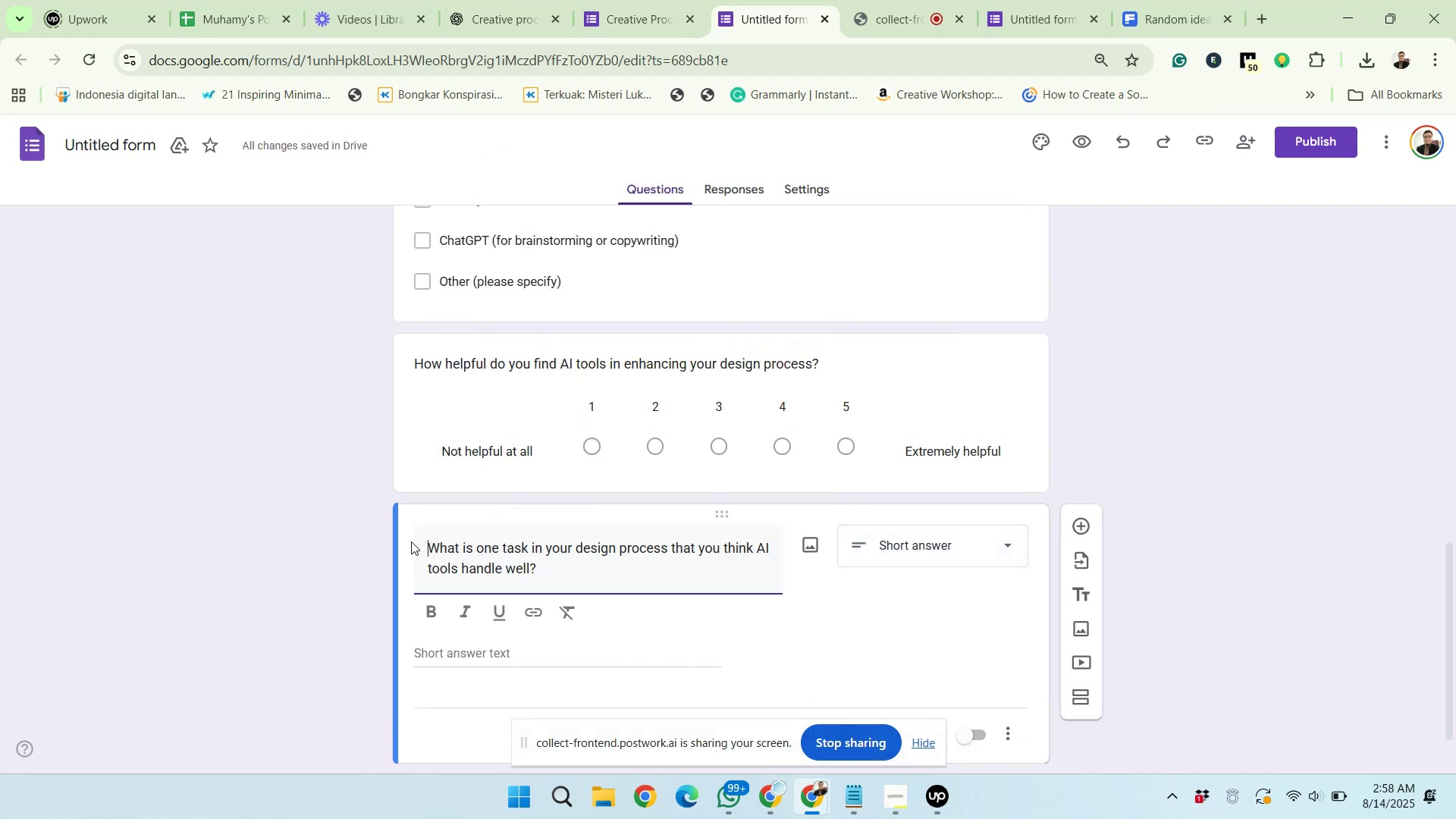 
scroll: coordinate [381, 542], scroll_direction: down, amount: 4.0
 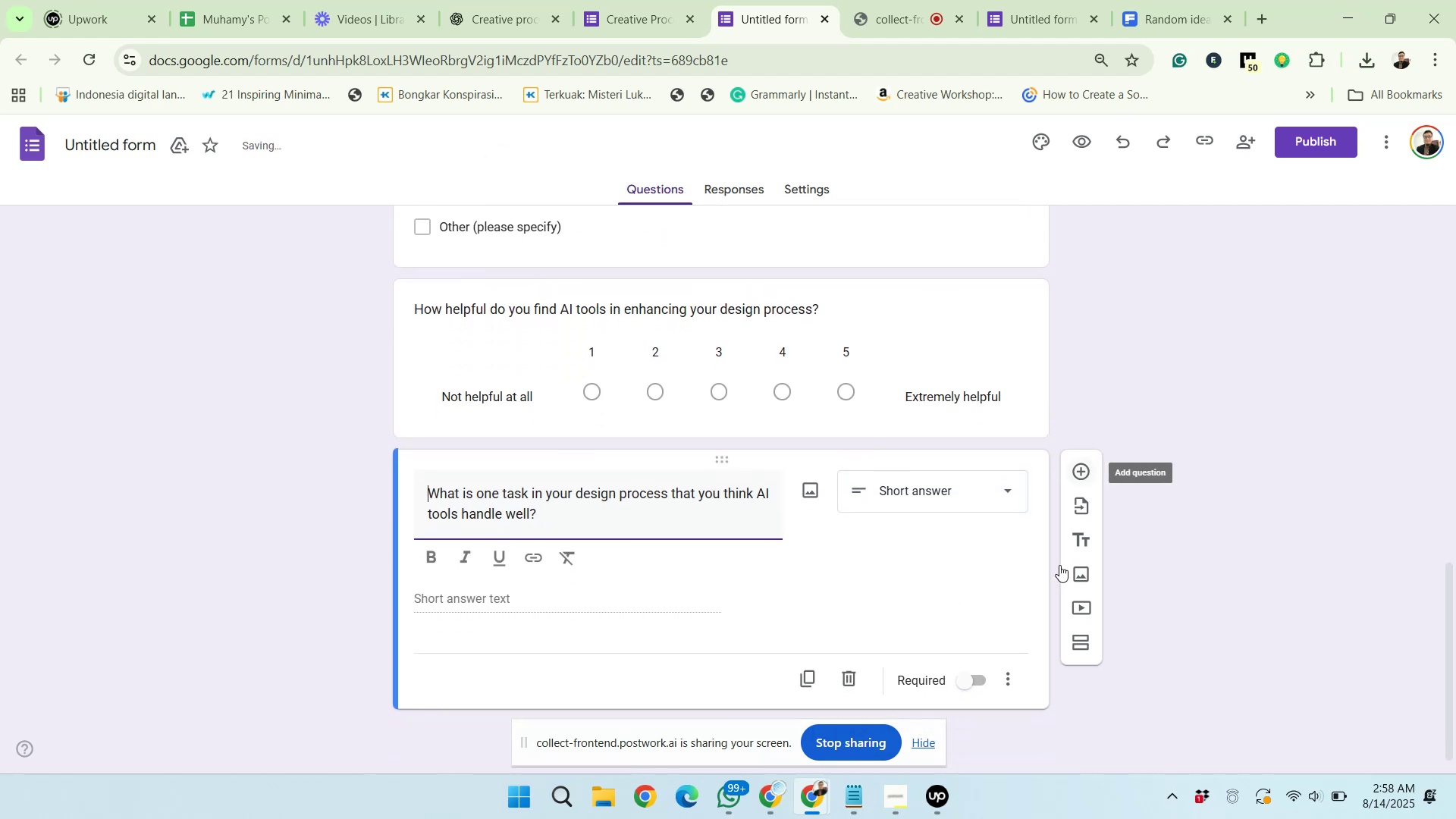 
left_click([980, 689])
 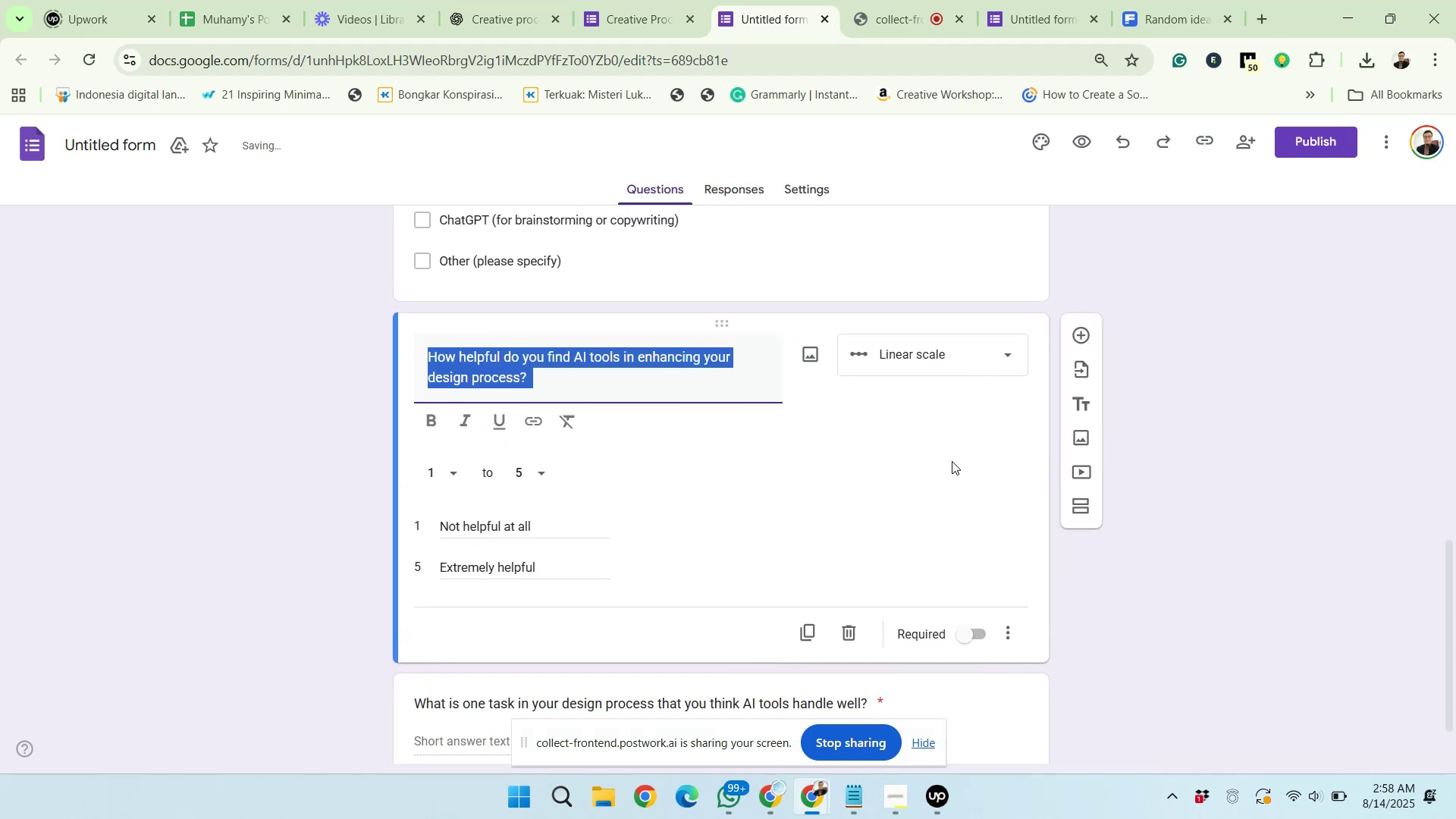 
left_click([974, 635])
 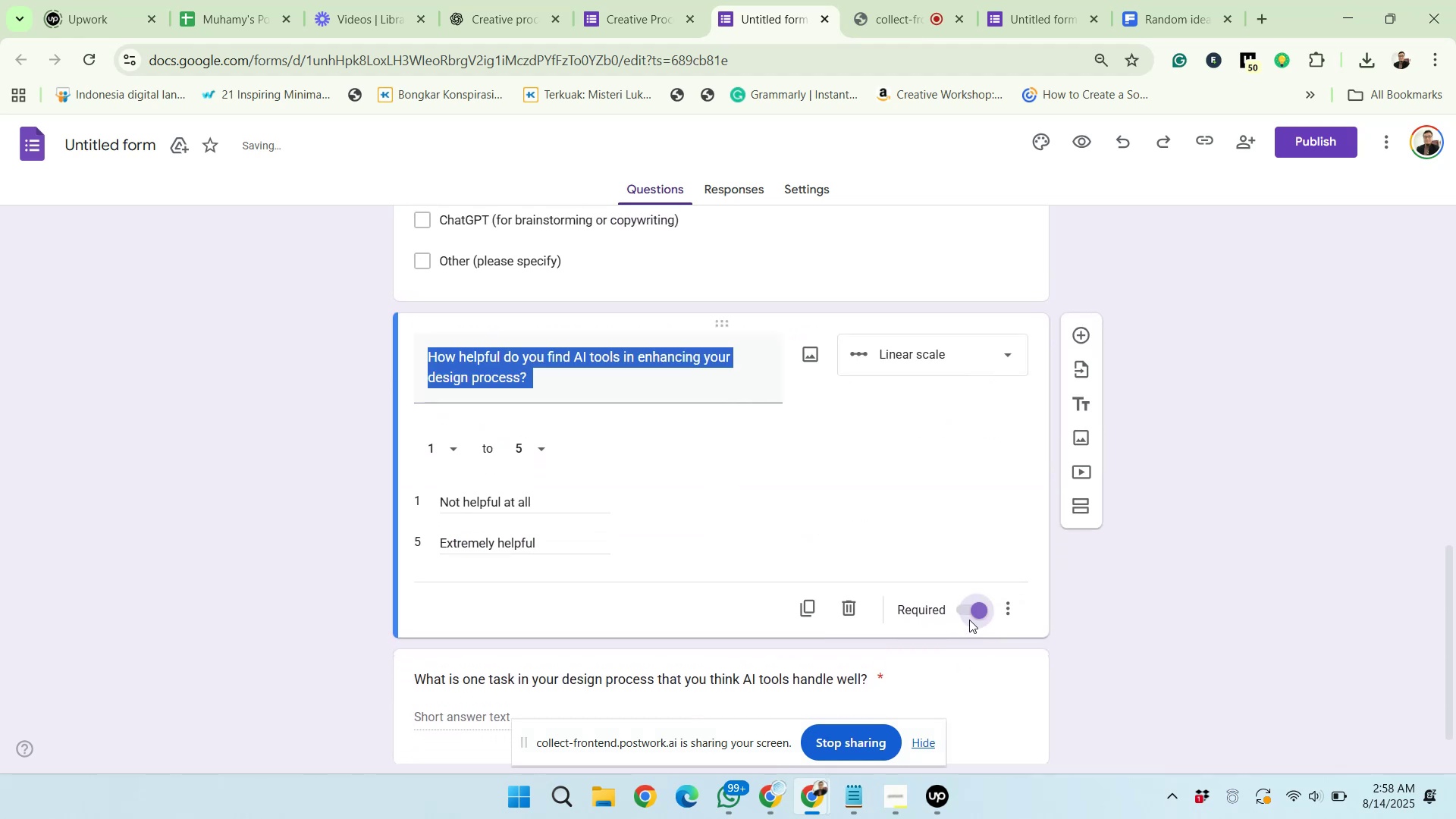 
scroll: coordinate [968, 618], scroll_direction: up, amount: 4.0
 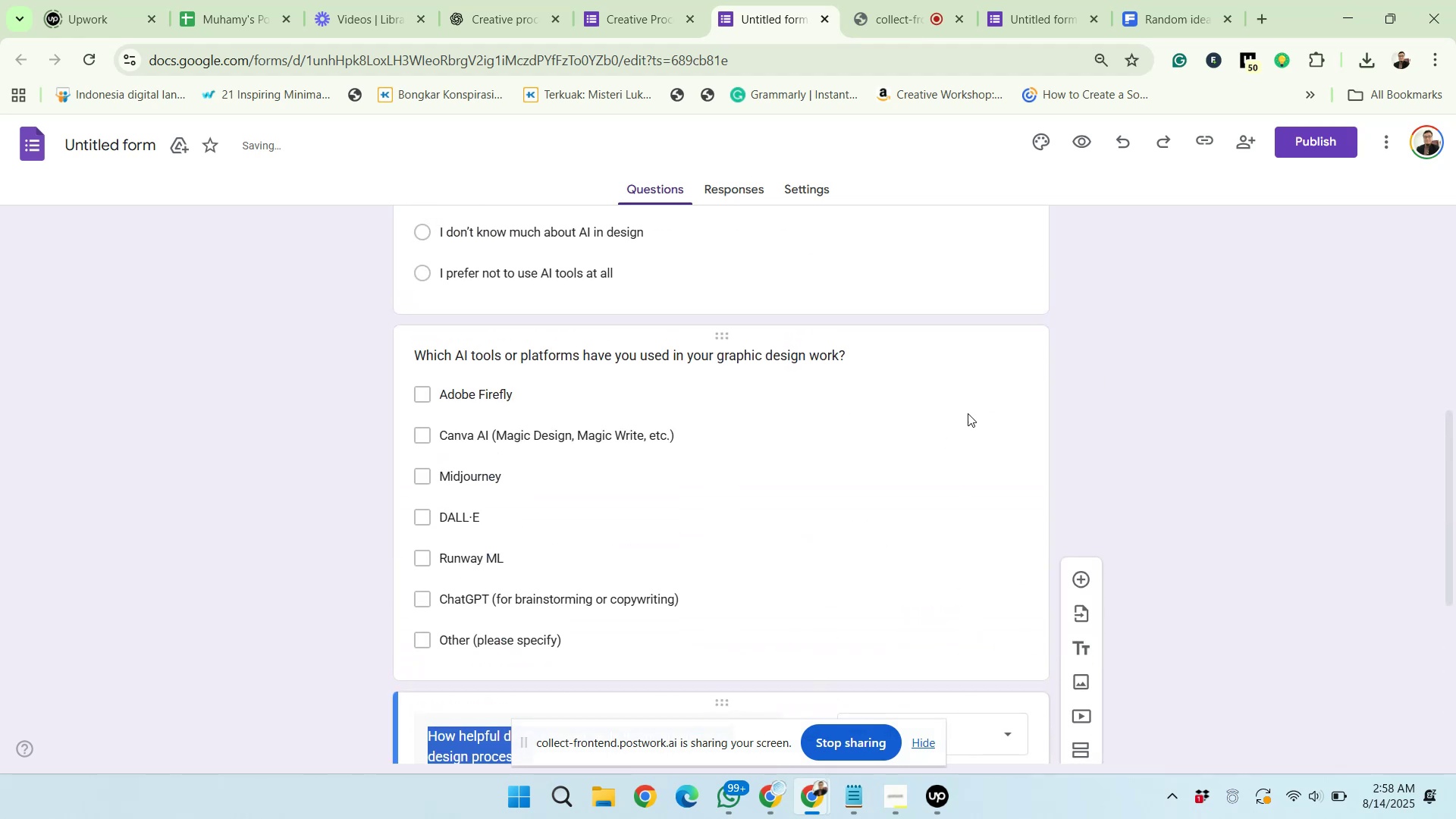 
left_click([968, 411])
 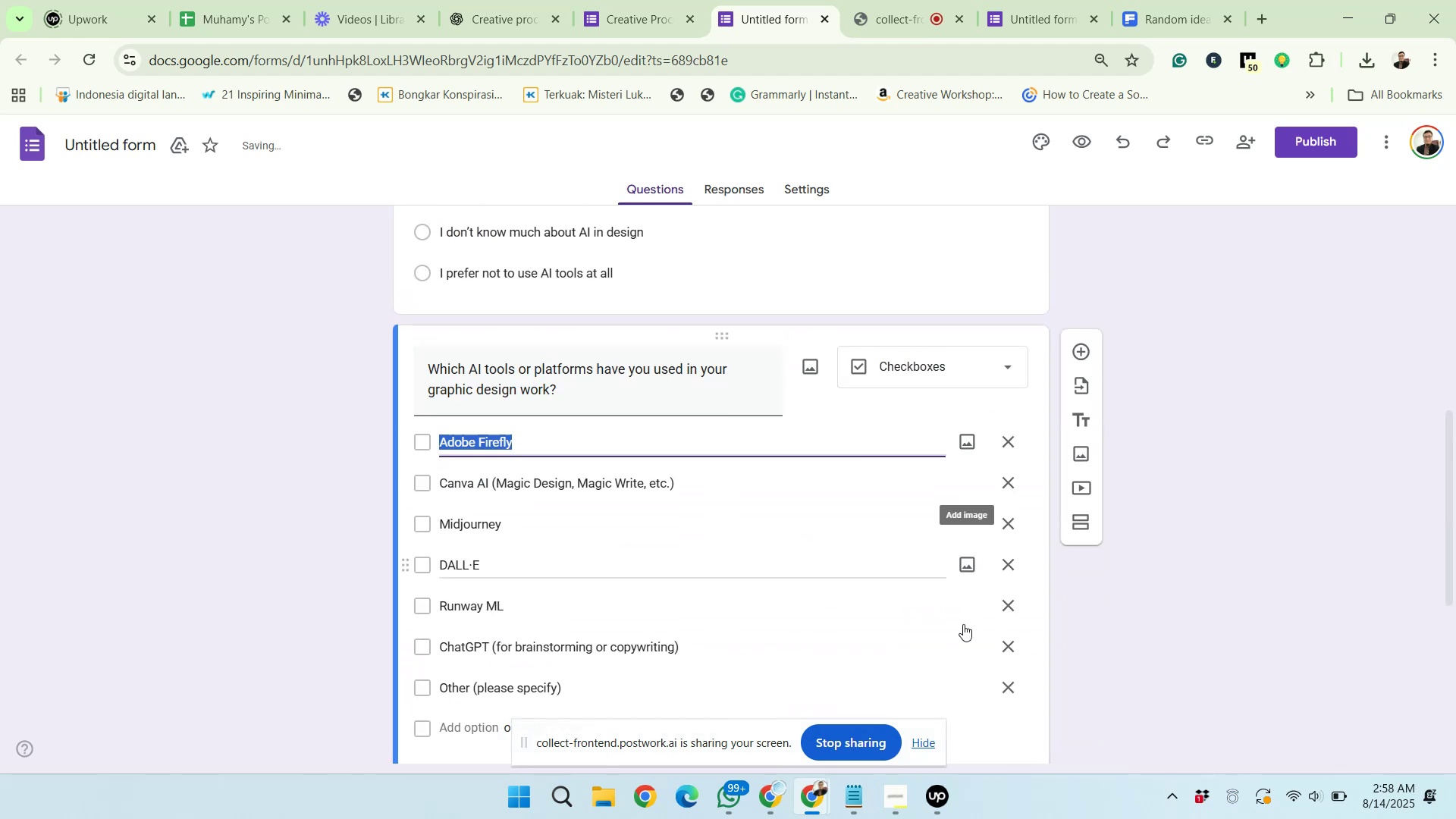 
scroll: coordinate [959, 648], scroll_direction: down, amount: 1.0
 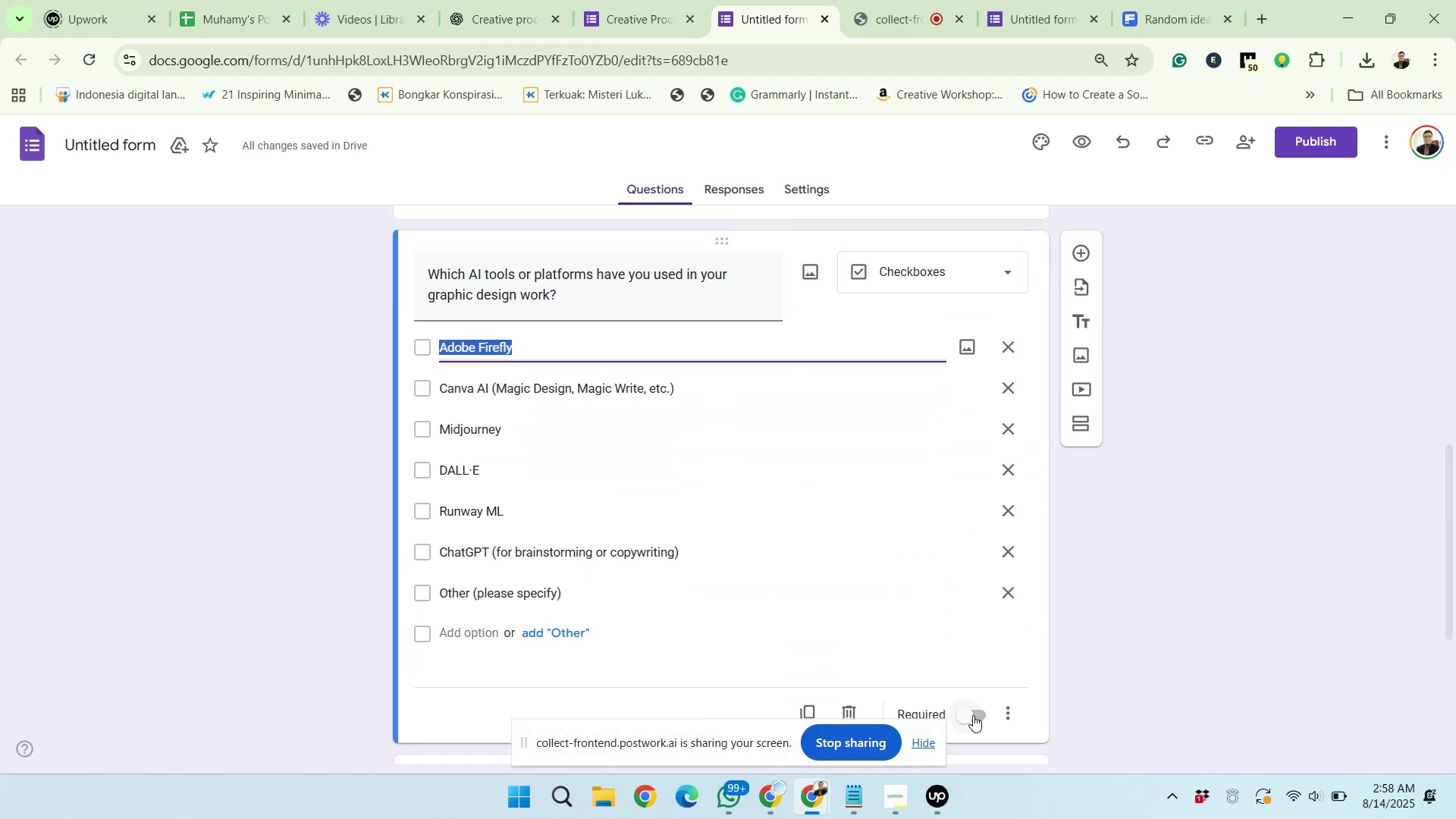 
left_click([973, 716])
 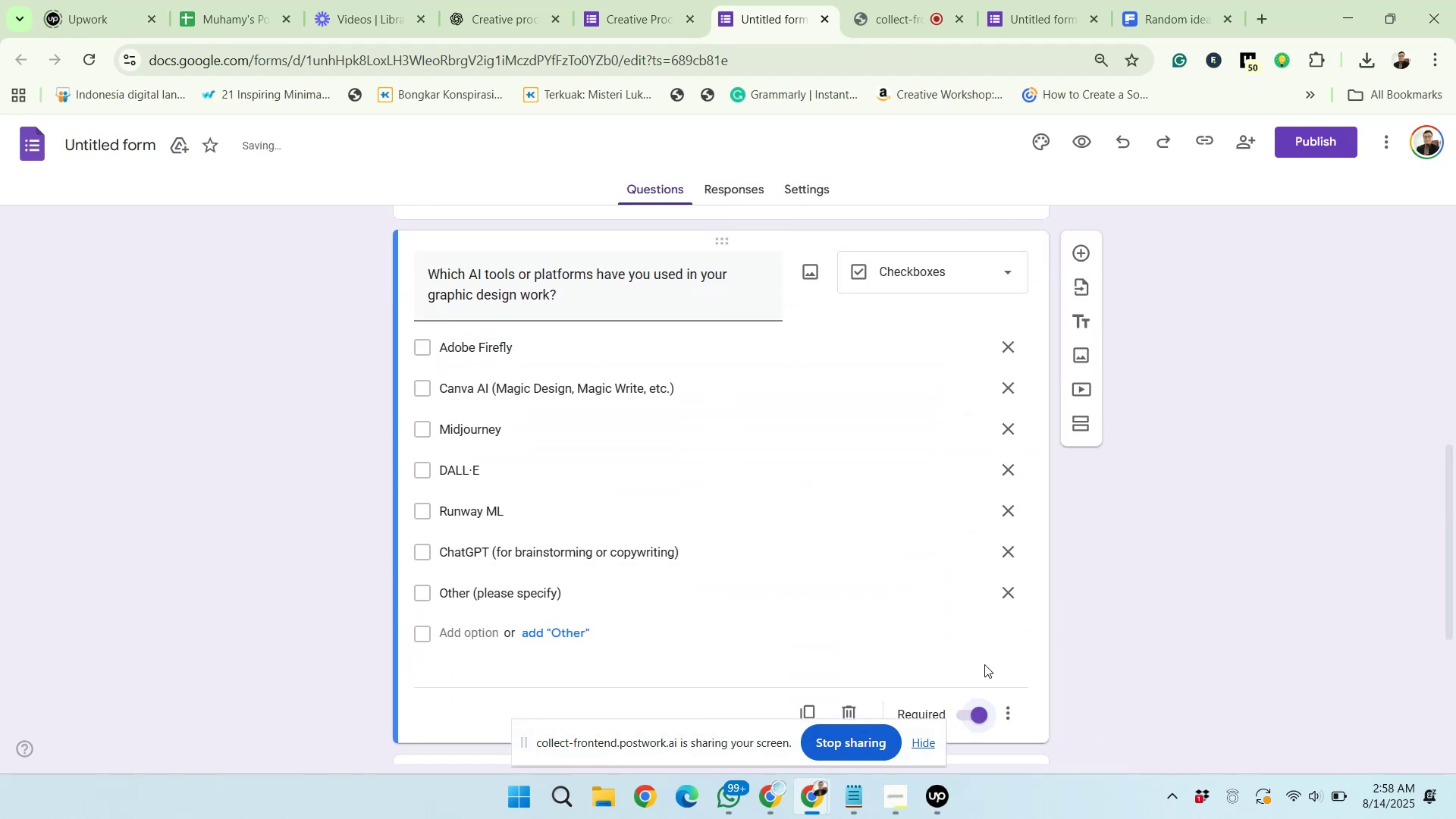 
scroll: coordinate [991, 654], scroll_direction: up, amount: 4.0
 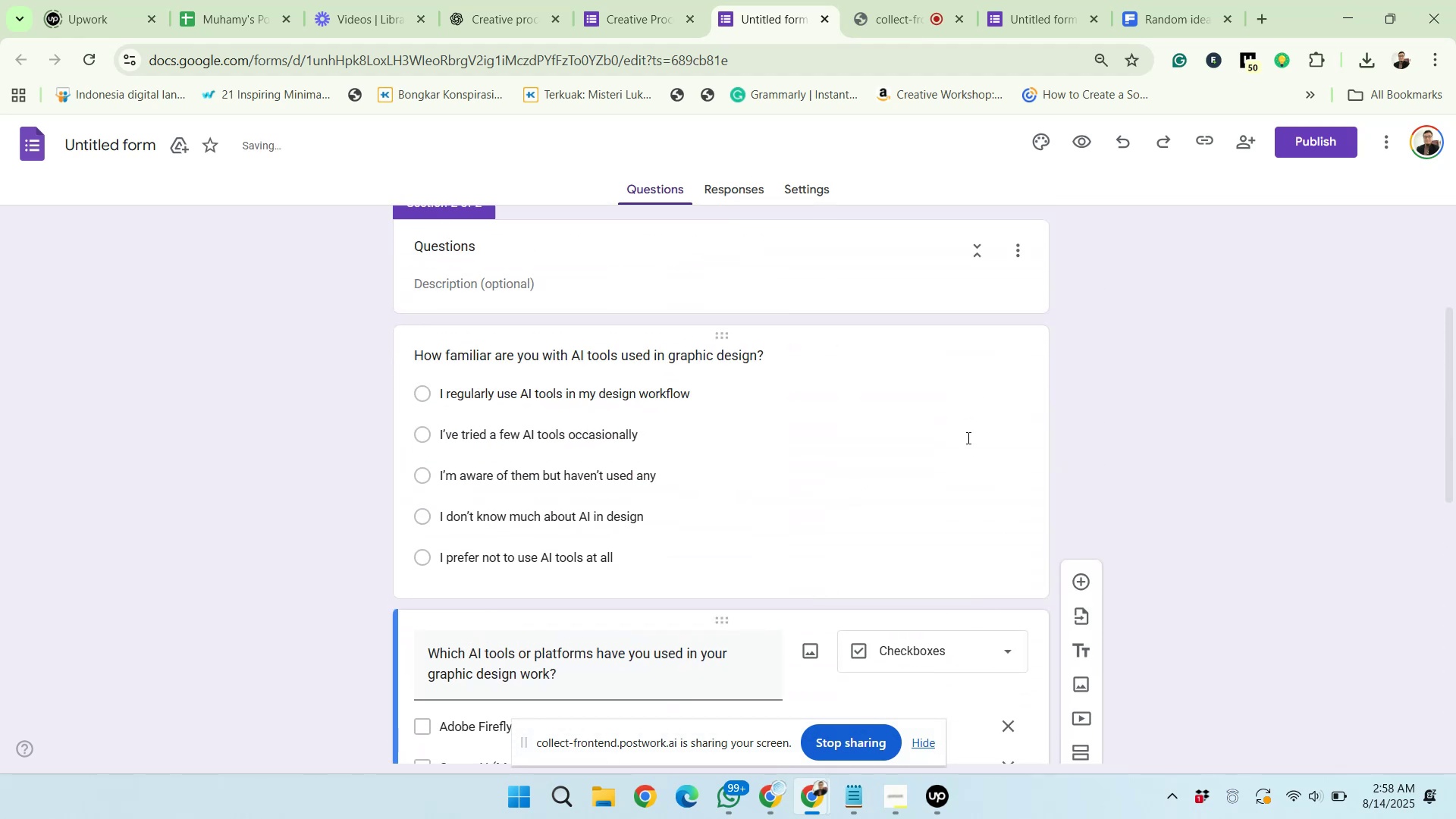 
left_click([967, 435])
 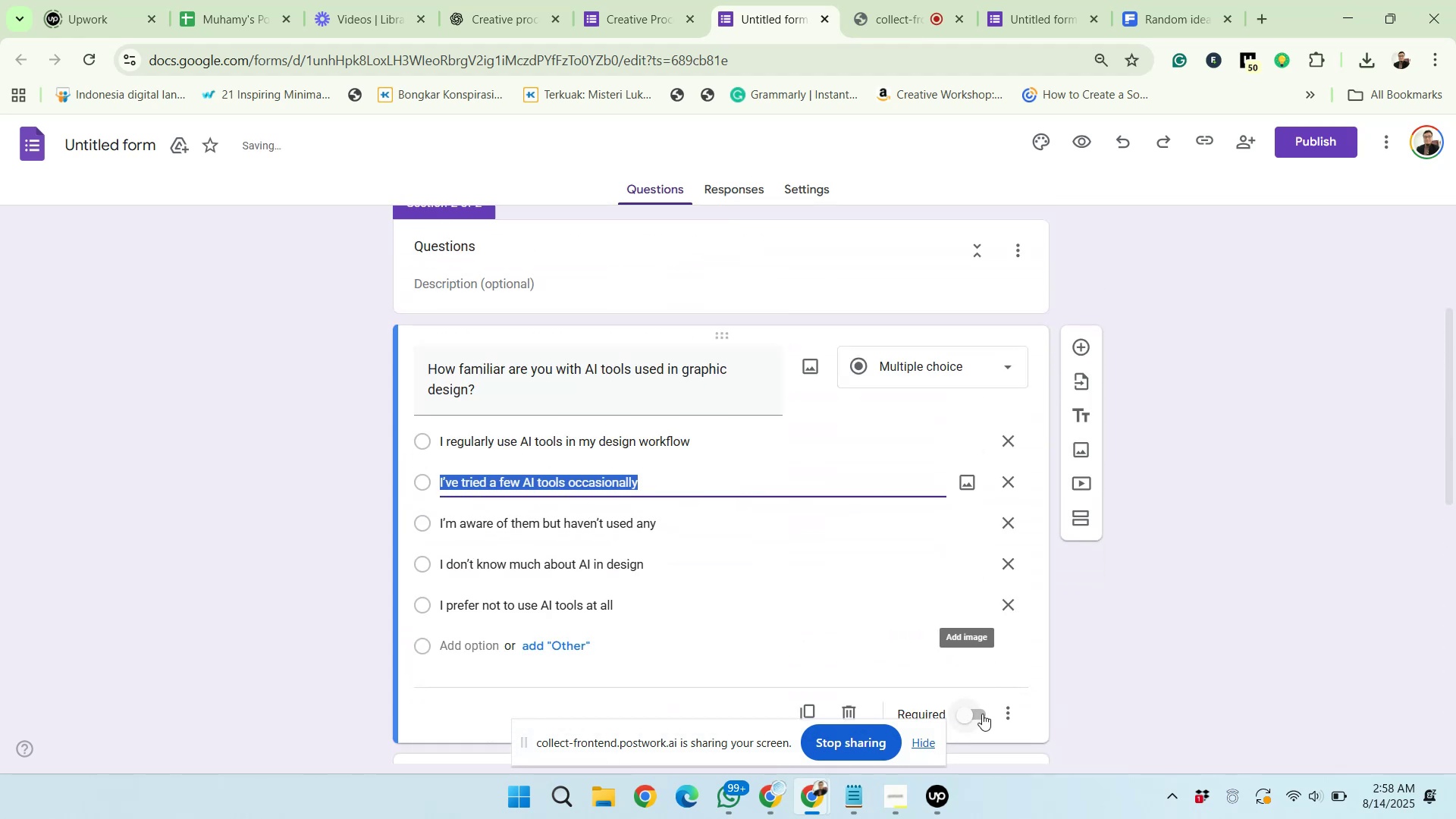 
left_click([978, 722])
 